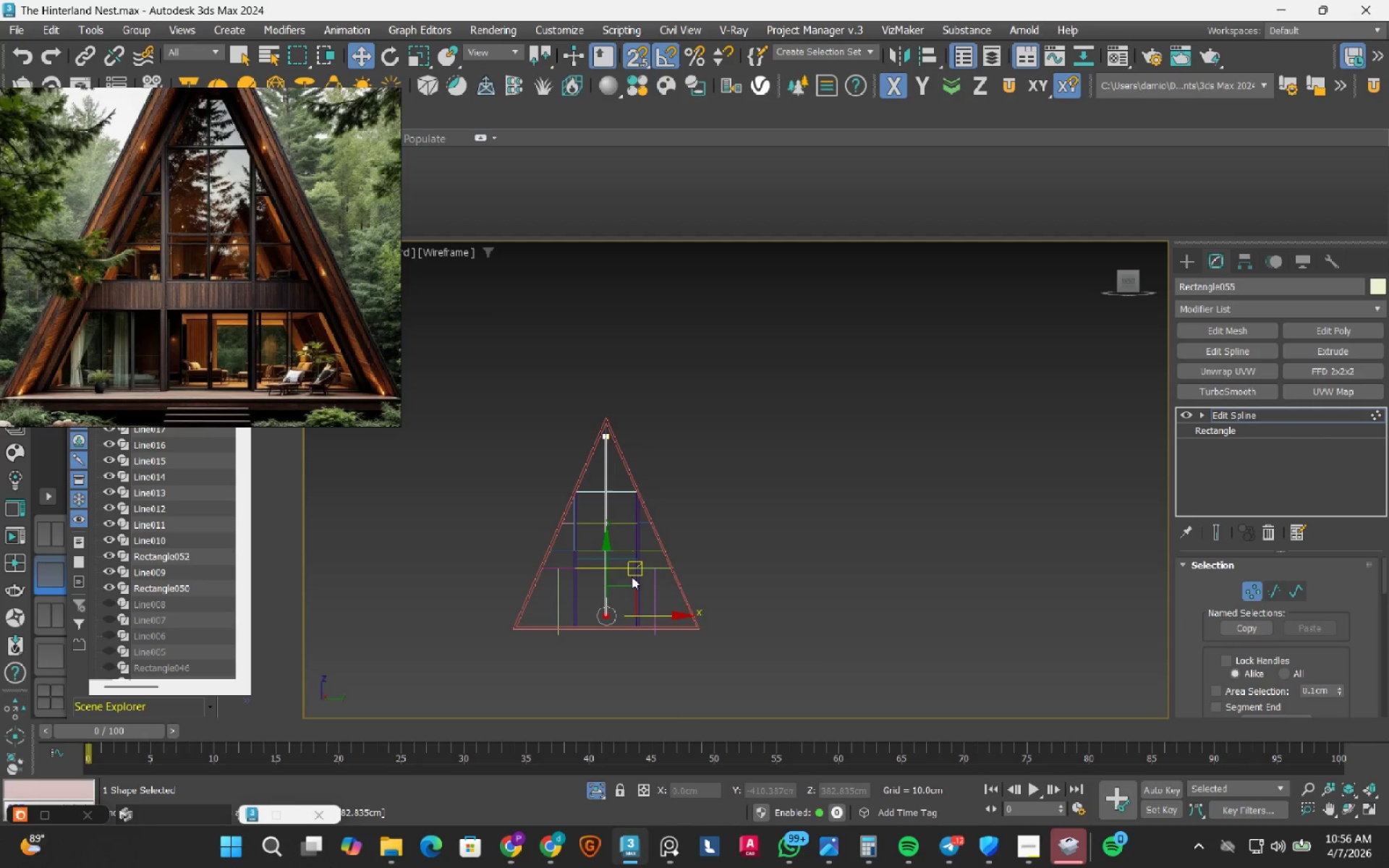 
key(1)
 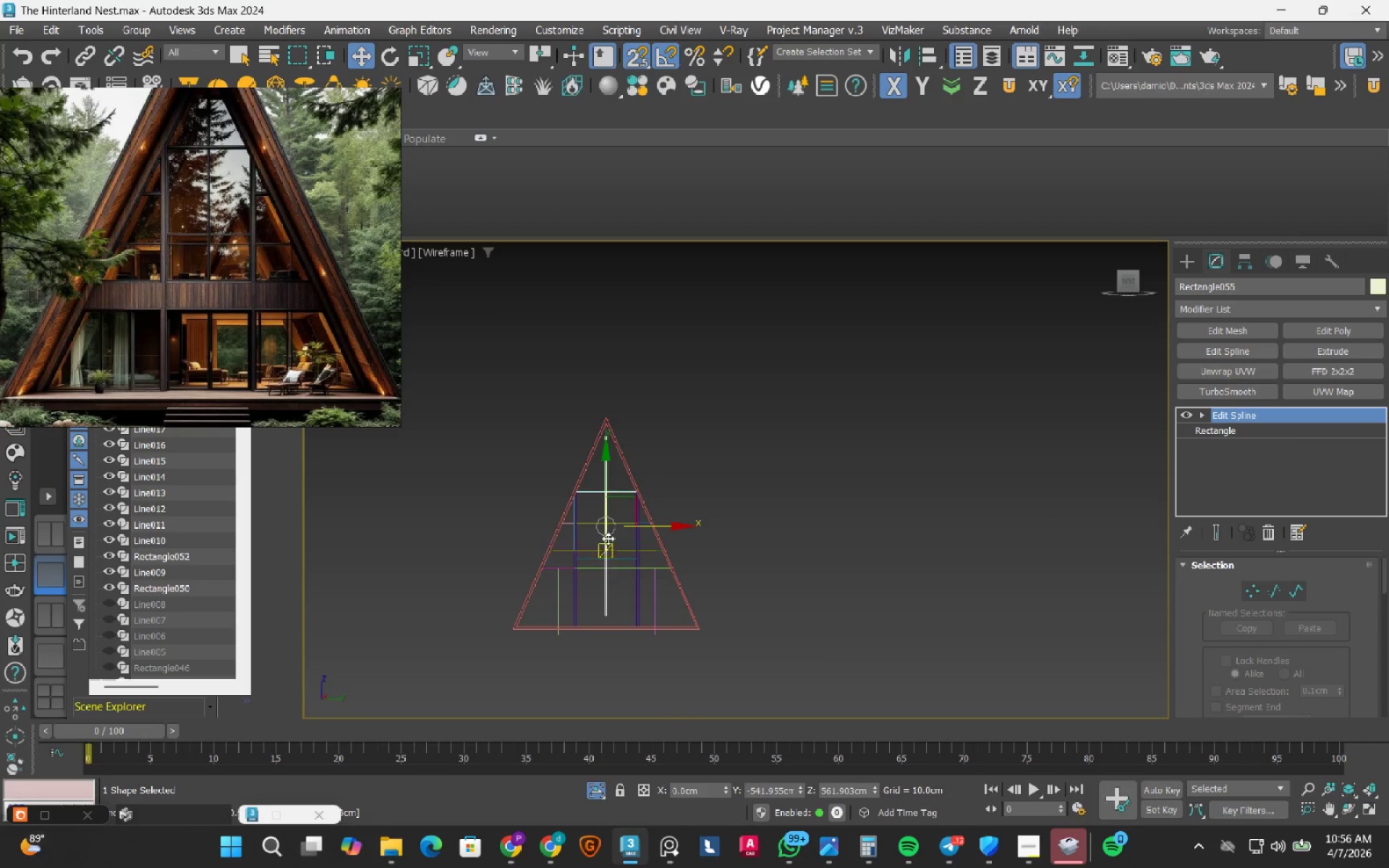 
scroll: coordinate [598, 523], scroll_direction: up, amount: 11.0
 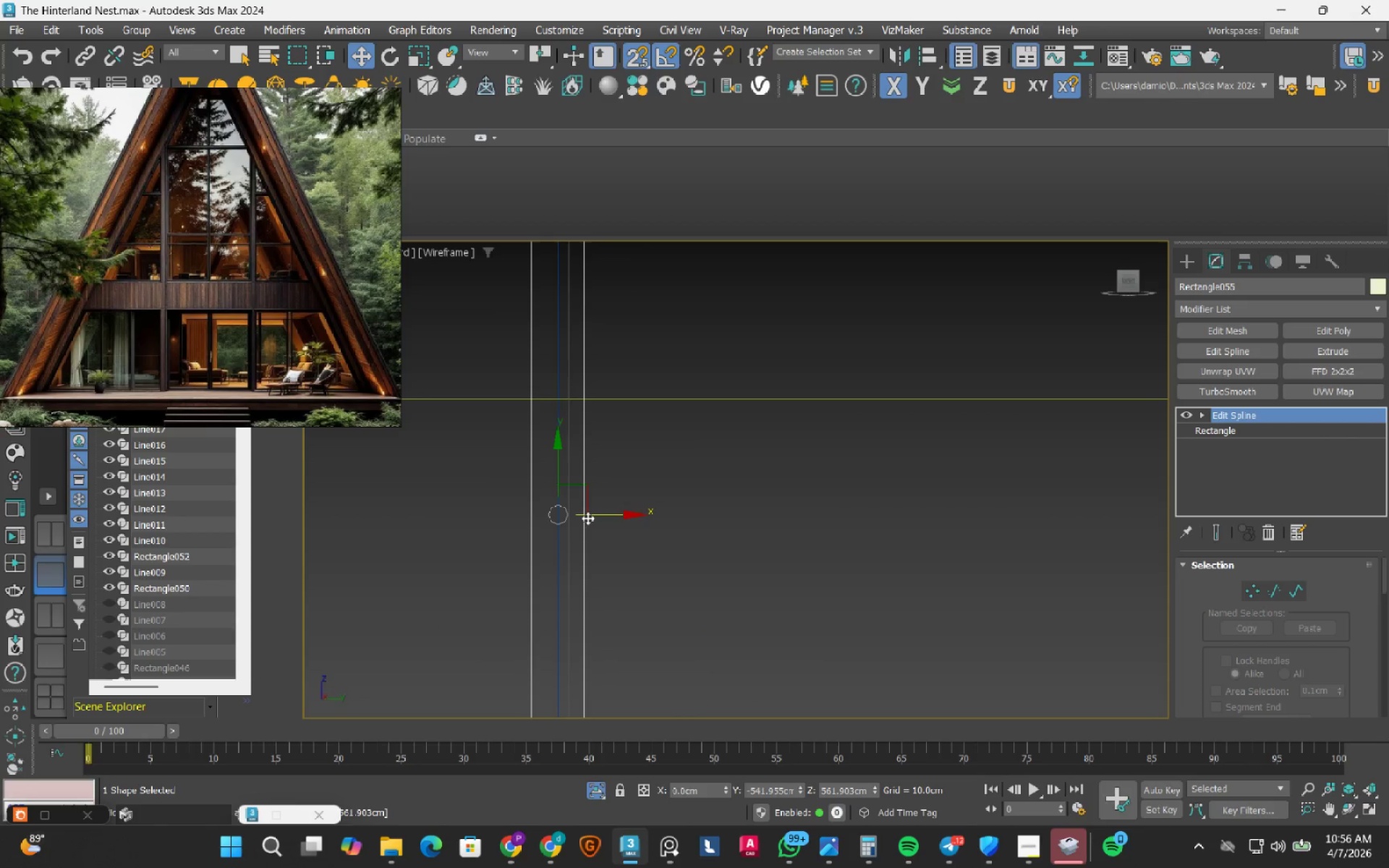 
left_click_drag(start_coordinate=[587, 518], to_coordinate=[568, 396])
 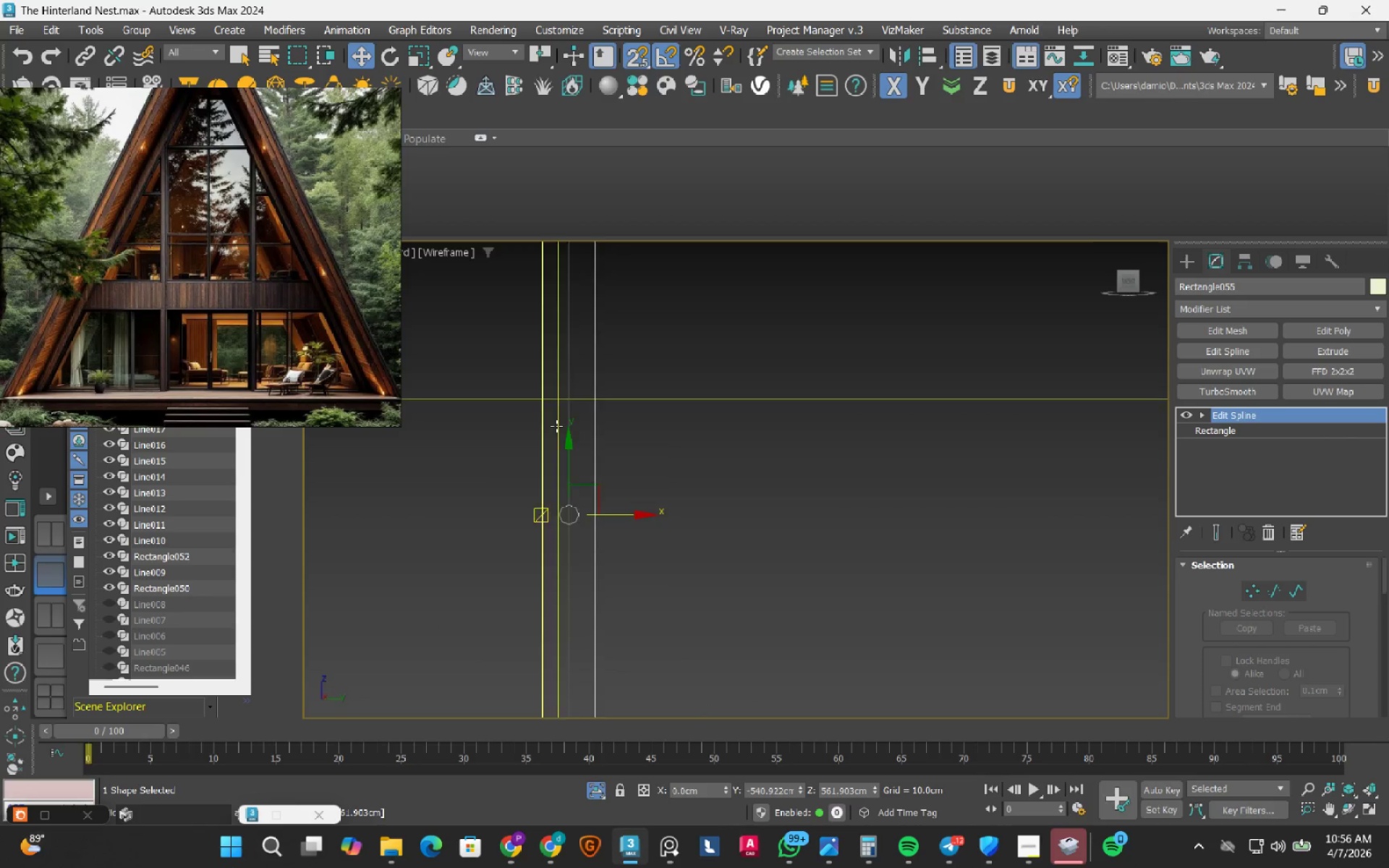 
scroll: coordinate [556, 426], scroll_direction: up, amount: 3.0
 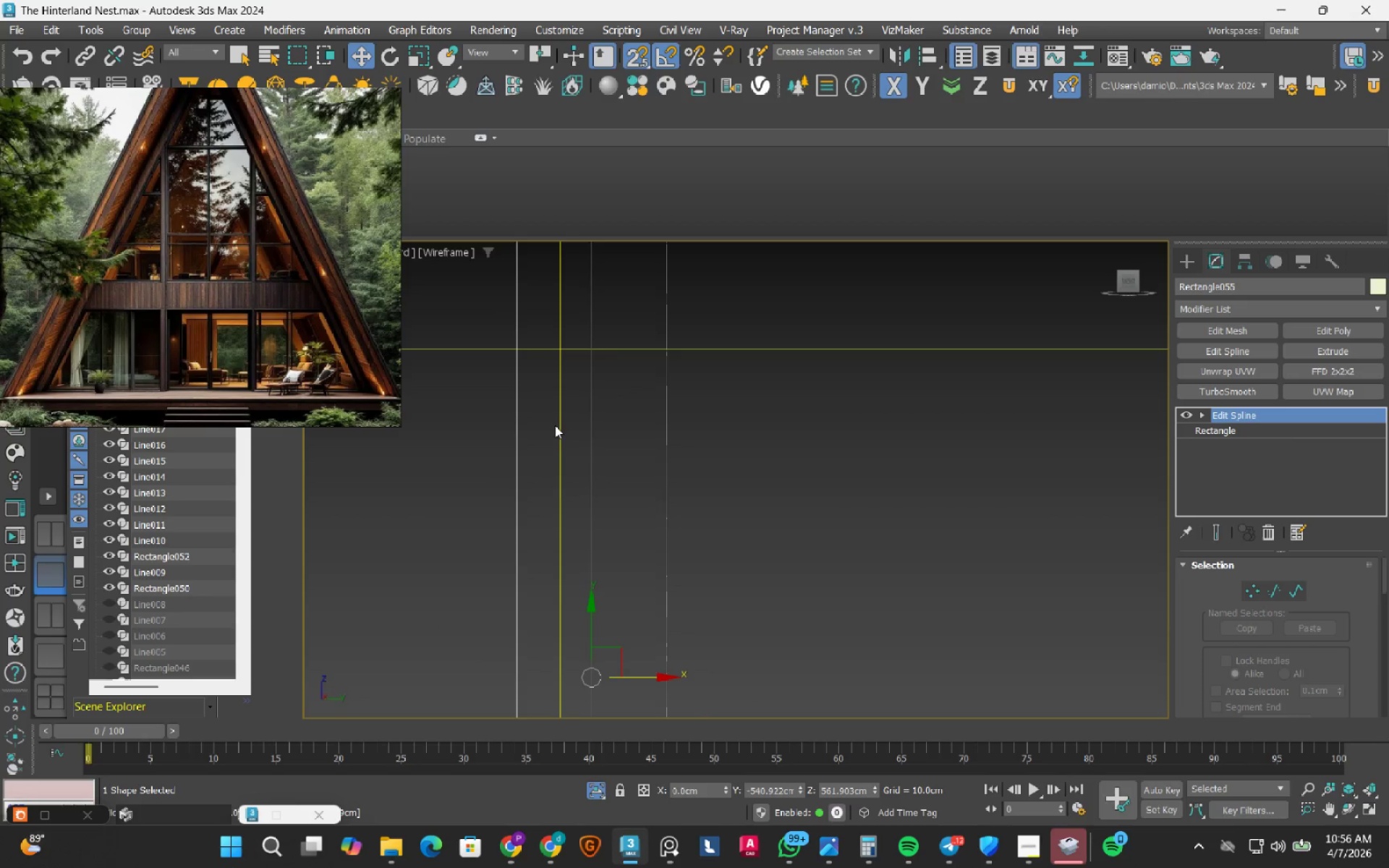 
left_click([555, 425])
 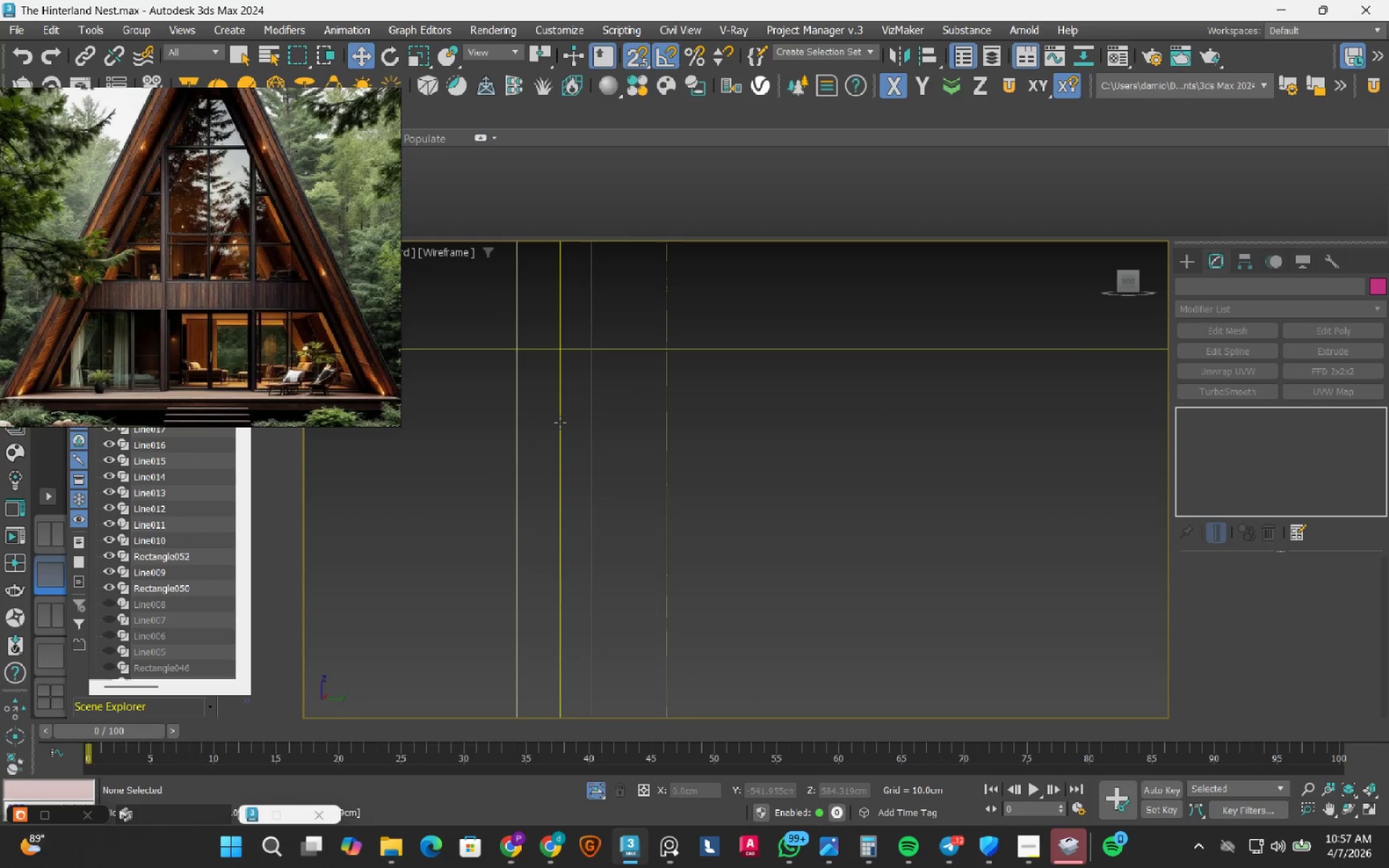 
left_click([560, 422])
 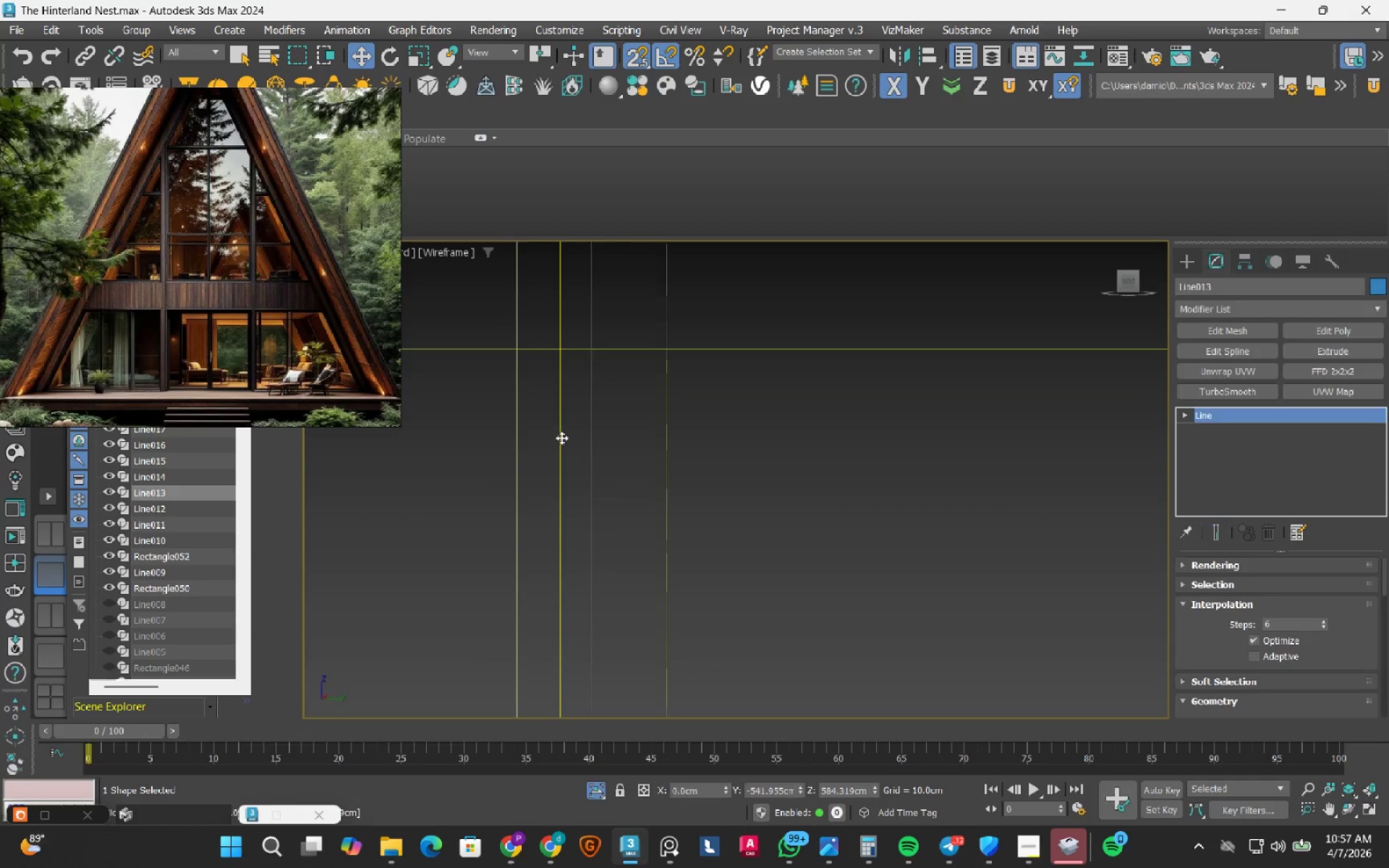 
scroll: coordinate [605, 598], scroll_direction: down, amount: 11.0
 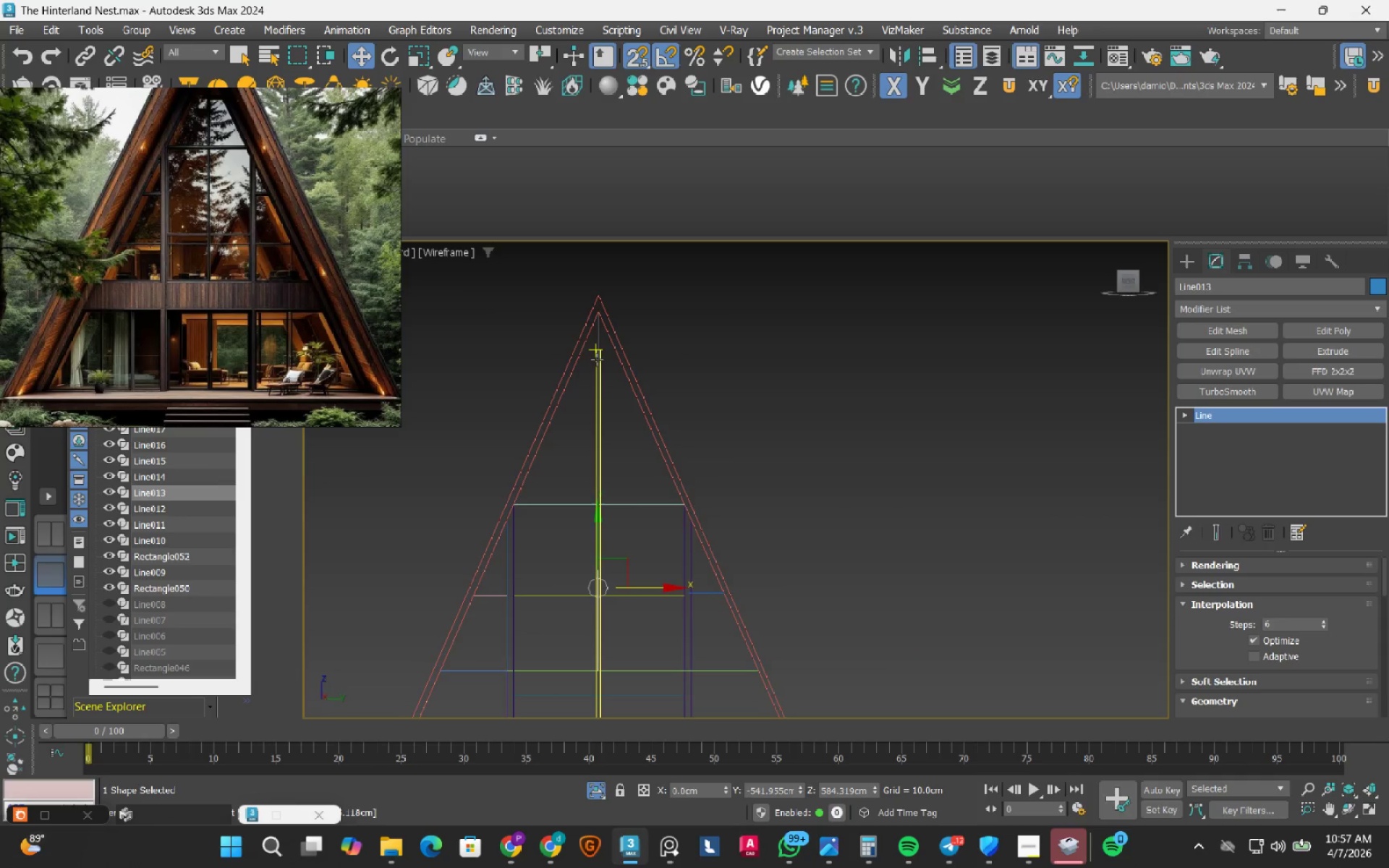 
scroll: coordinate [606, 318], scroll_direction: up, amount: 4.0
 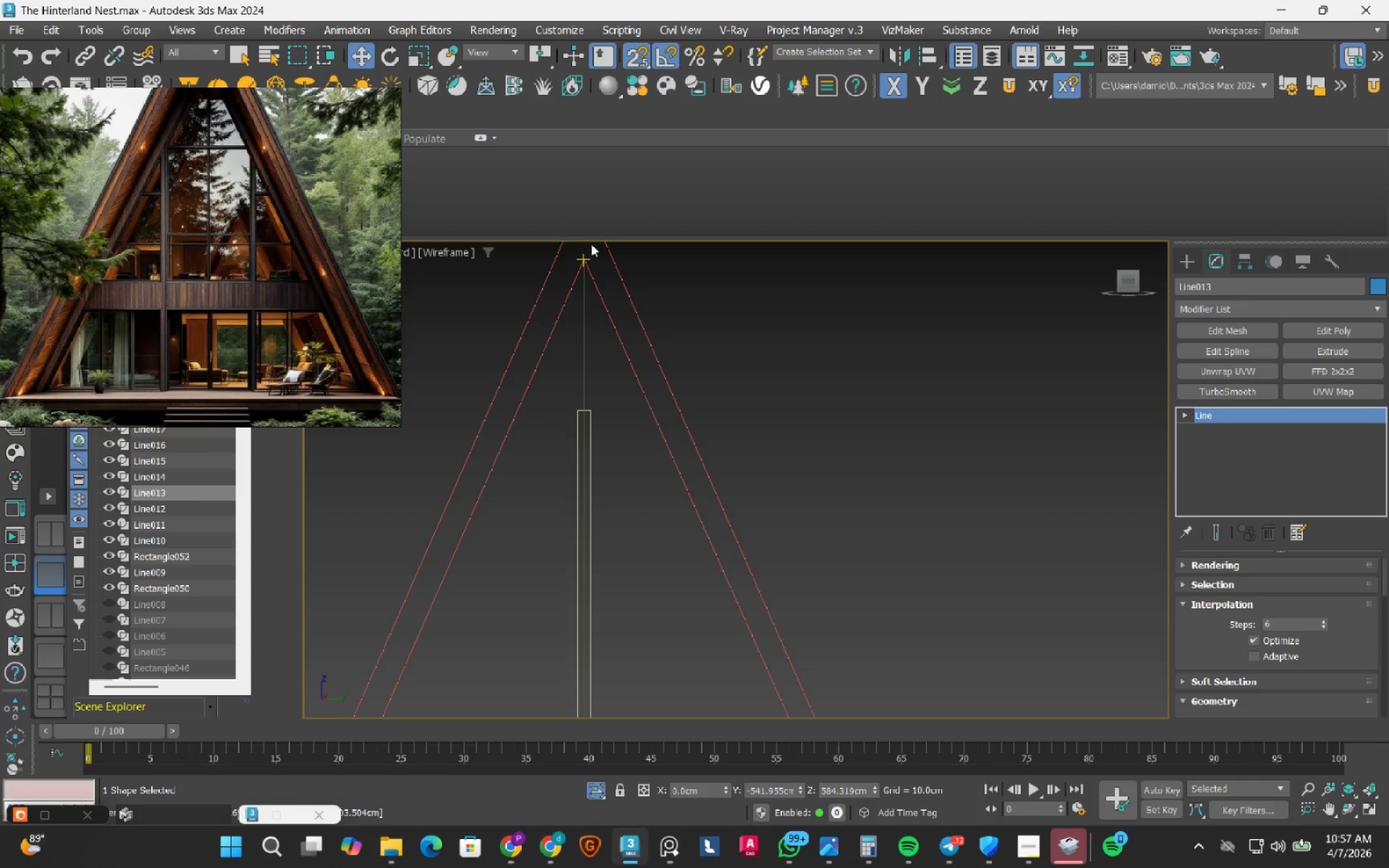 
scroll: coordinate [579, 263], scroll_direction: down, amount: 4.0
 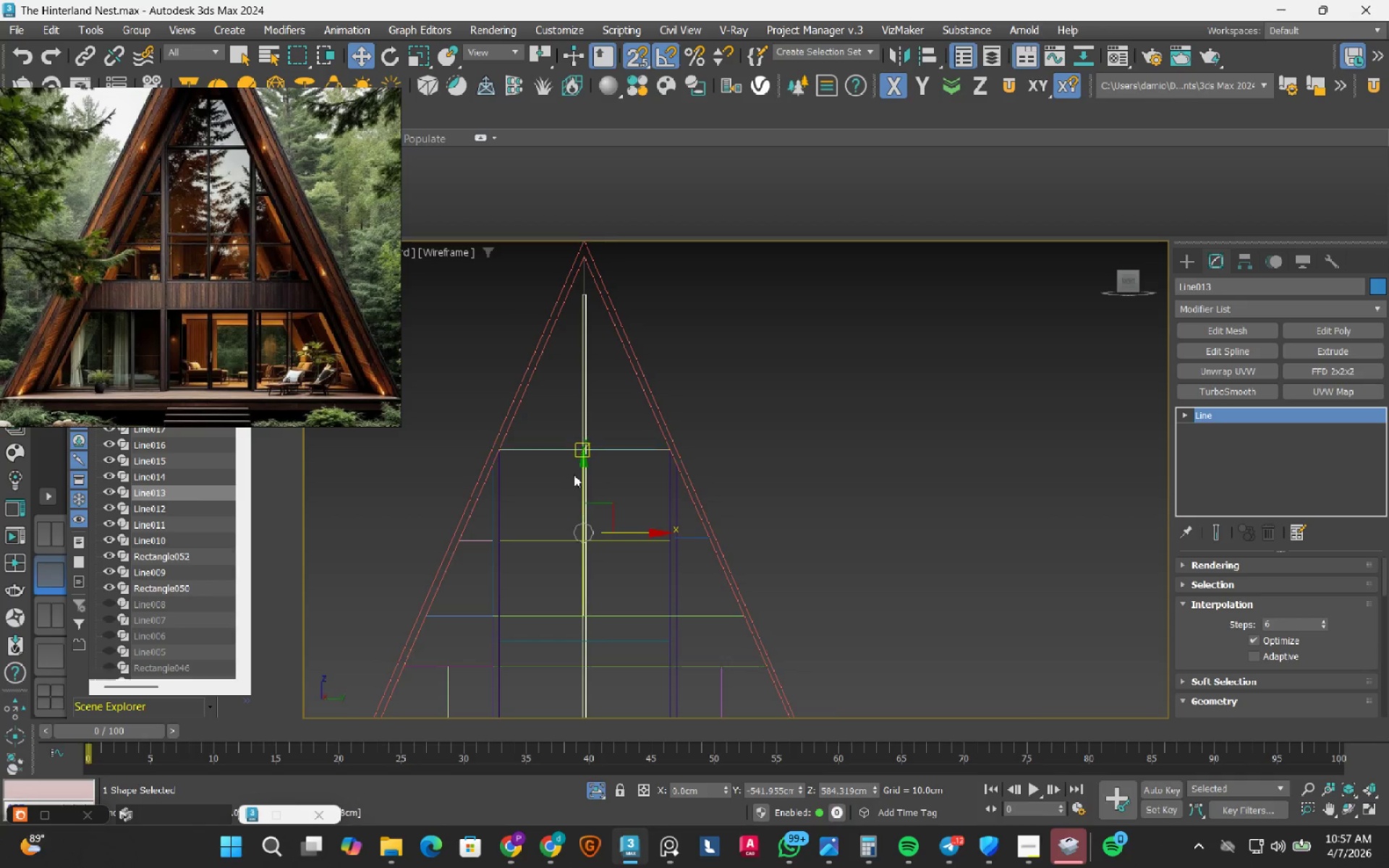 
scroll: coordinate [619, 381], scroll_direction: up, amount: 9.0
 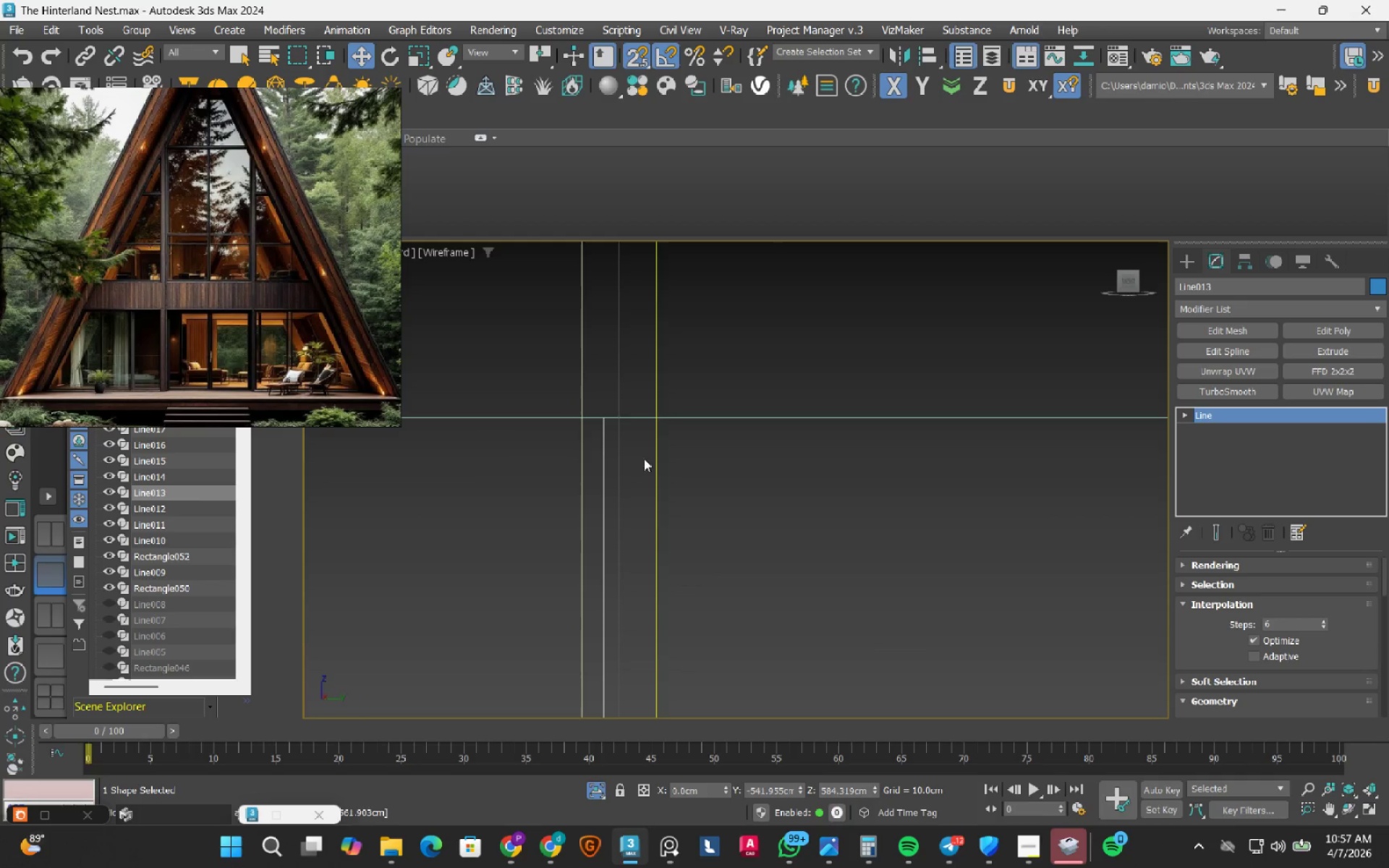 
scroll: coordinate [645, 398], scroll_direction: down, amount: 4.0
 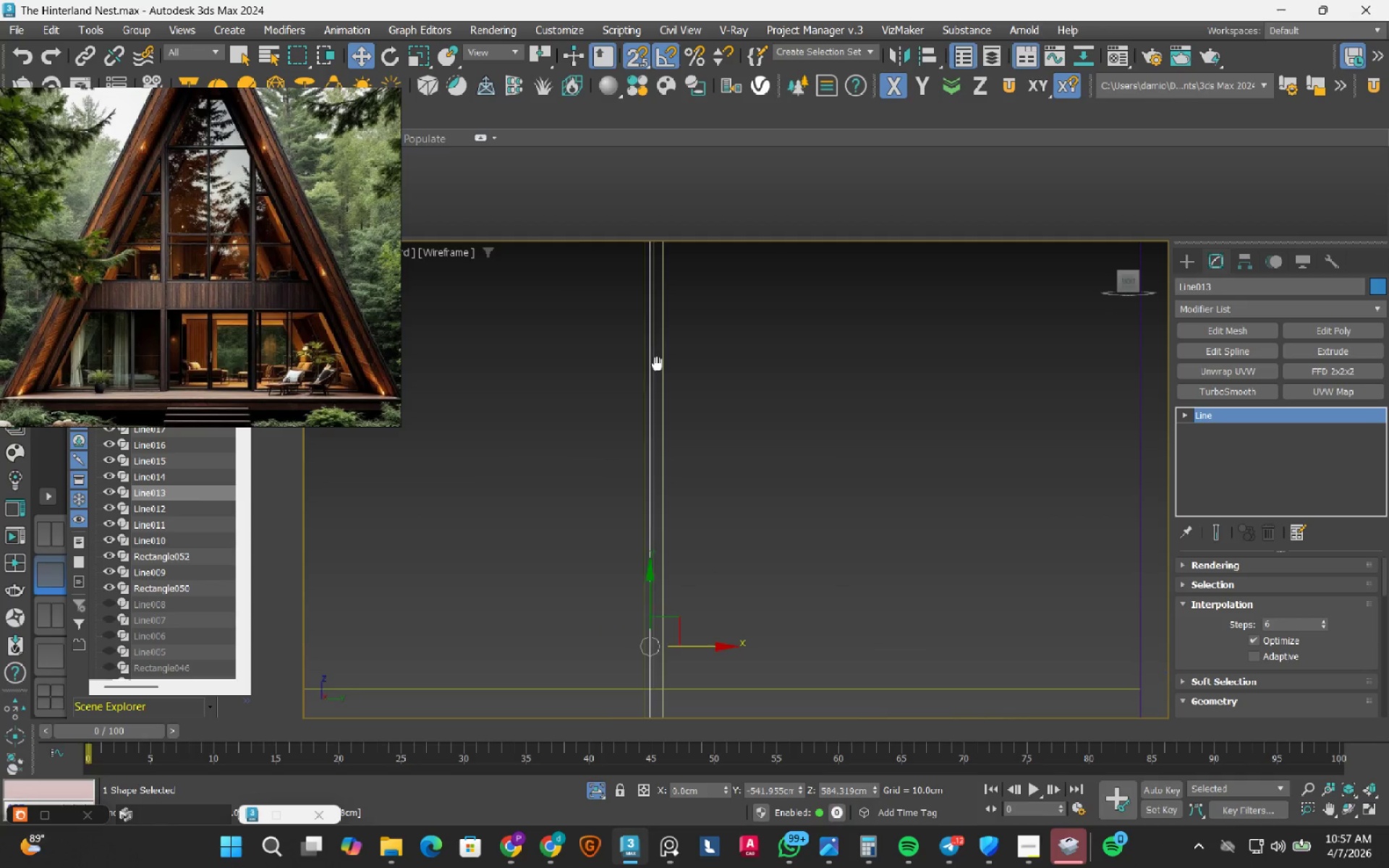 
scroll: coordinate [658, 540], scroll_direction: up, amount: 4.0
 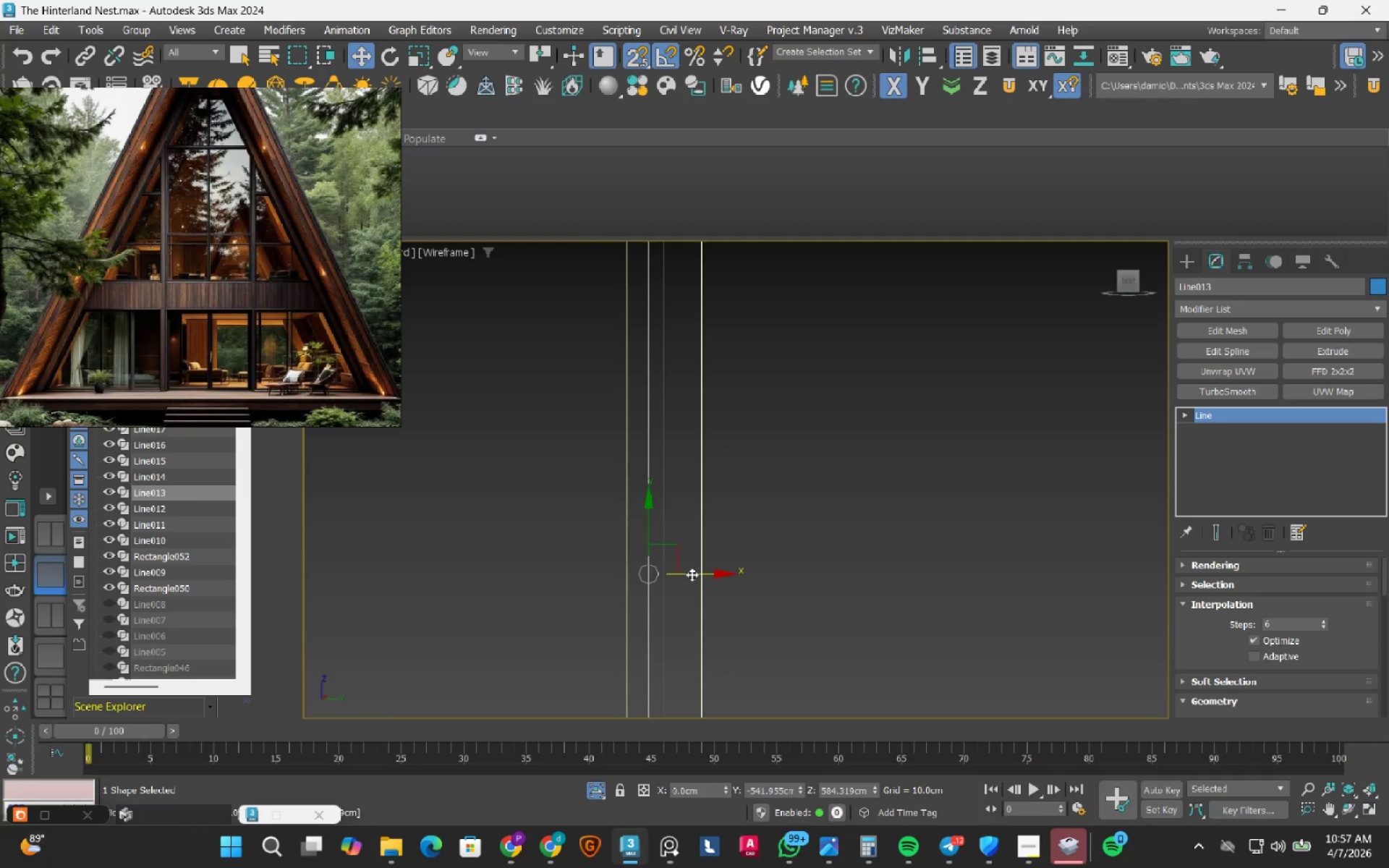 
left_click_drag(start_coordinate=[692, 574], to_coordinate=[668, 574])
 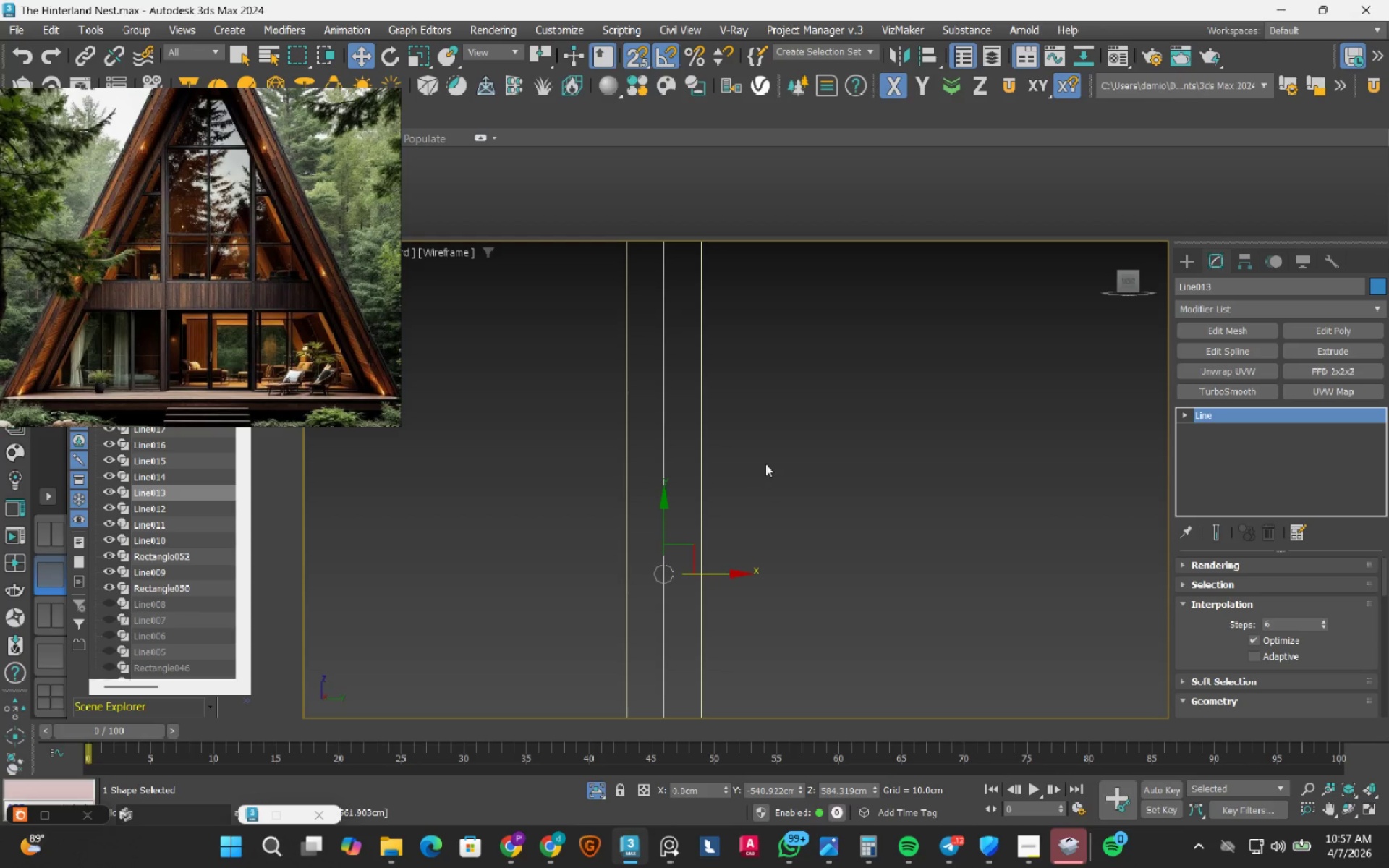 
key(1)
 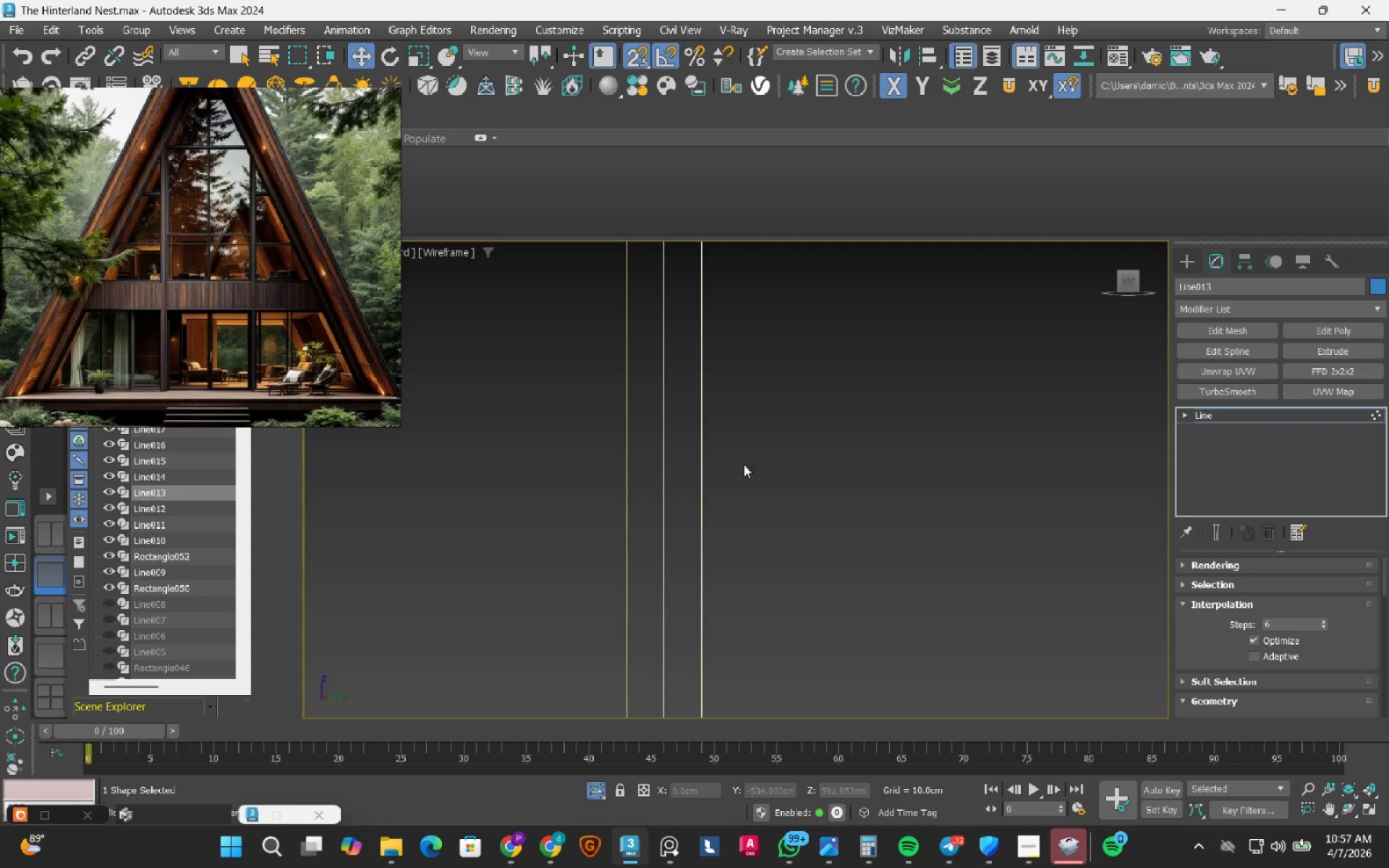 
scroll: coordinate [771, 403], scroll_direction: down, amount: 9.0
 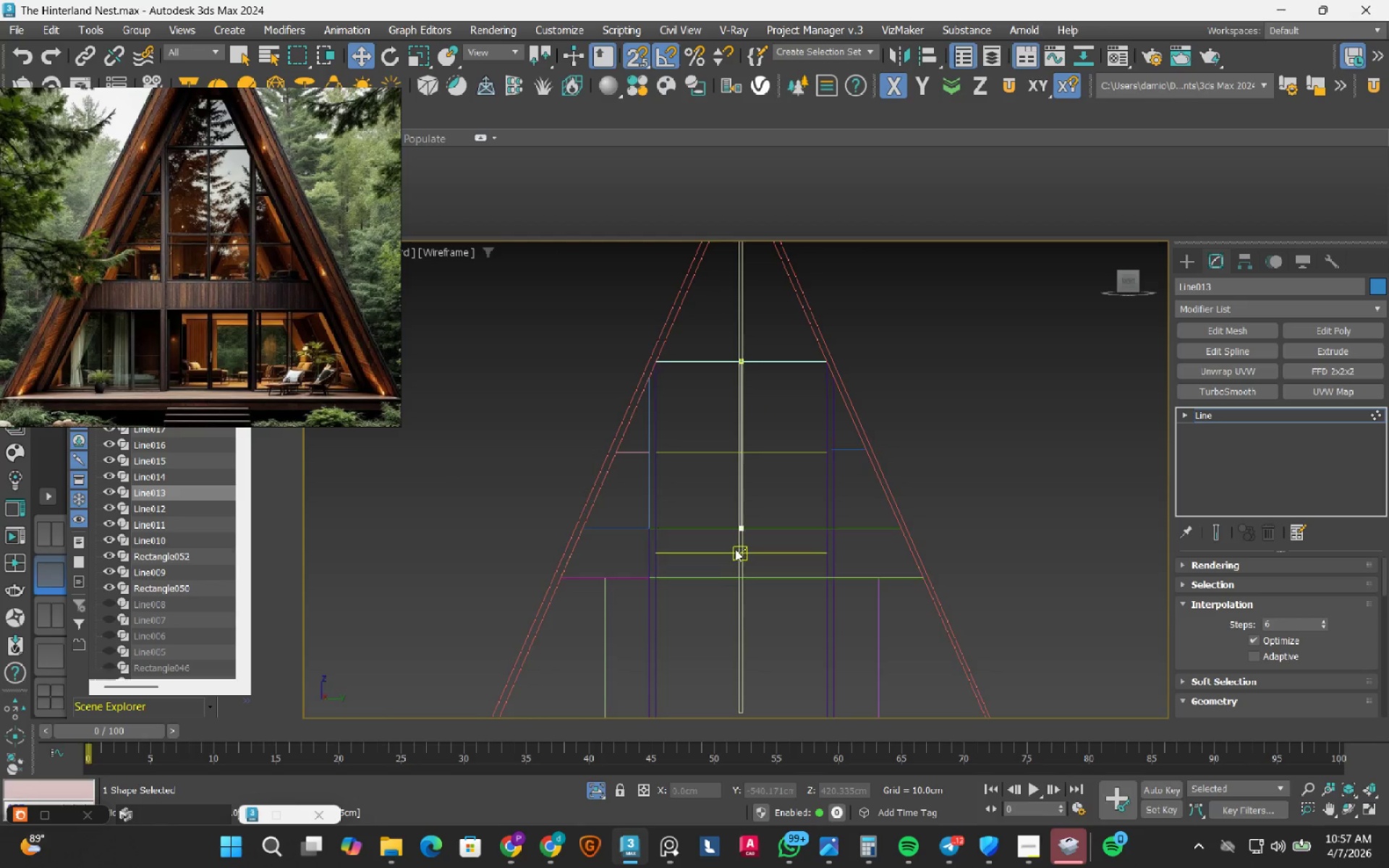 
scroll: coordinate [735, 549], scroll_direction: up, amount: 4.0
 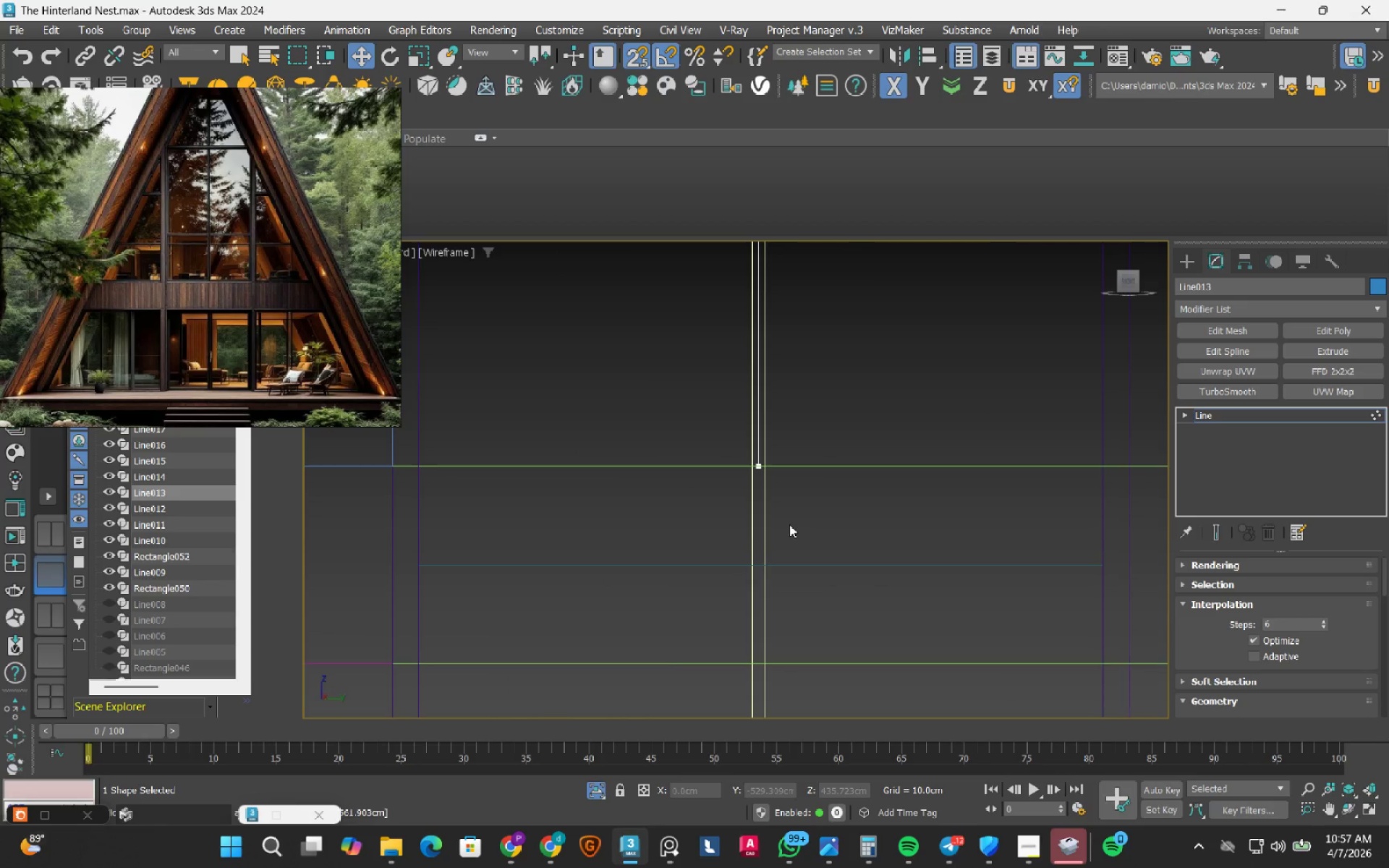 
scroll: coordinate [813, 612], scroll_direction: down, amount: 5.0
 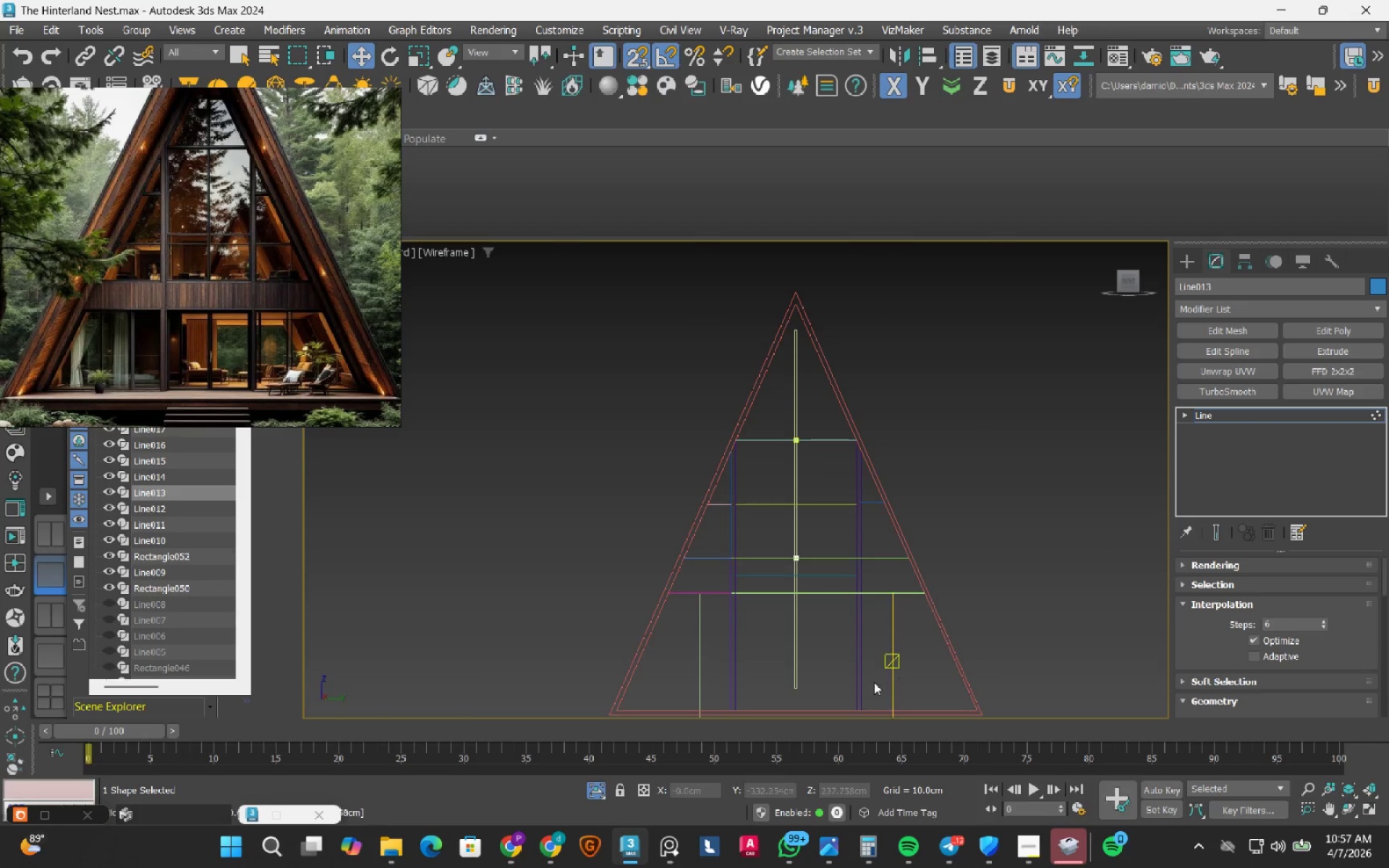 
key(1)
 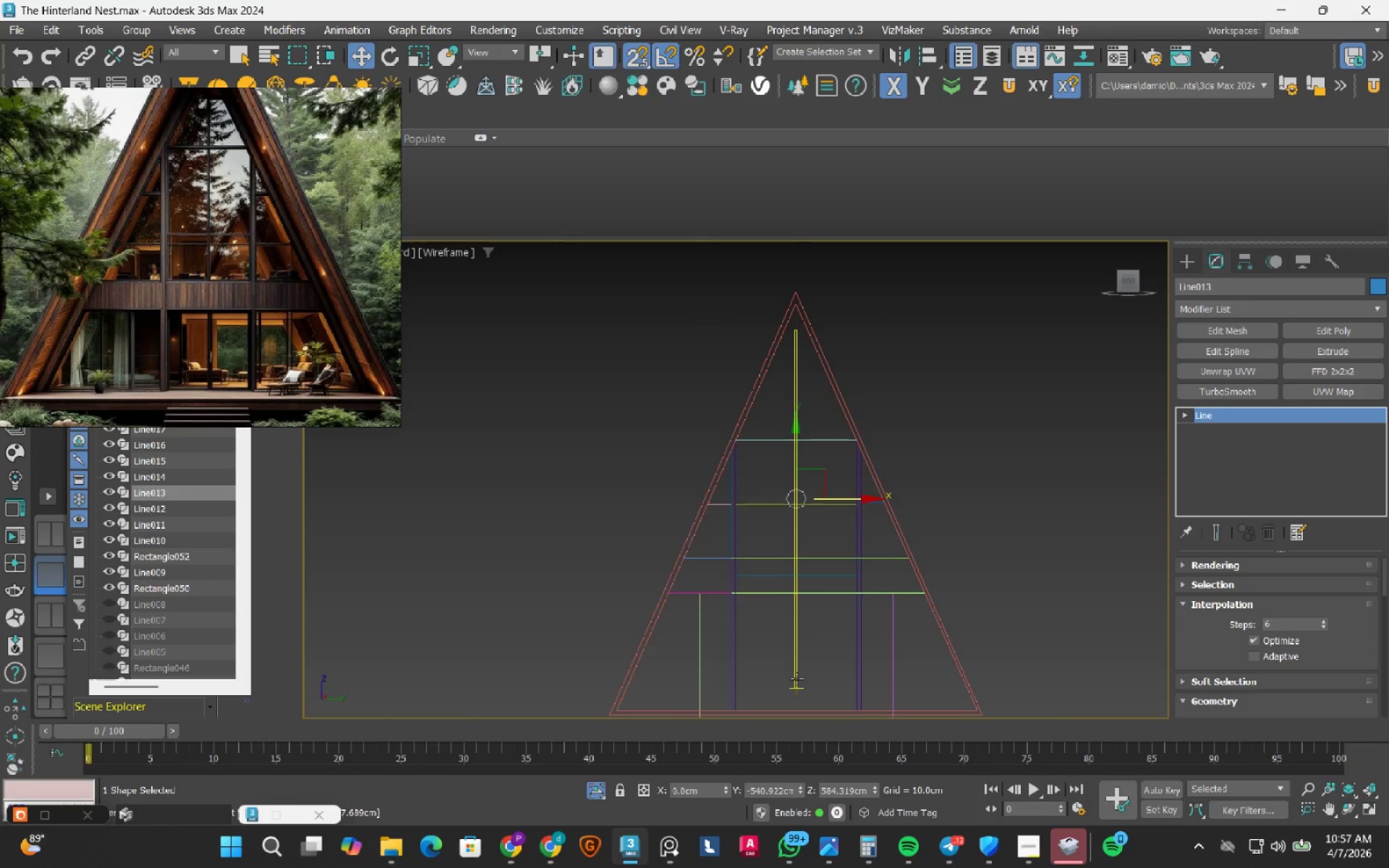 
scroll: coordinate [797, 678], scroll_direction: up, amount: 3.0
 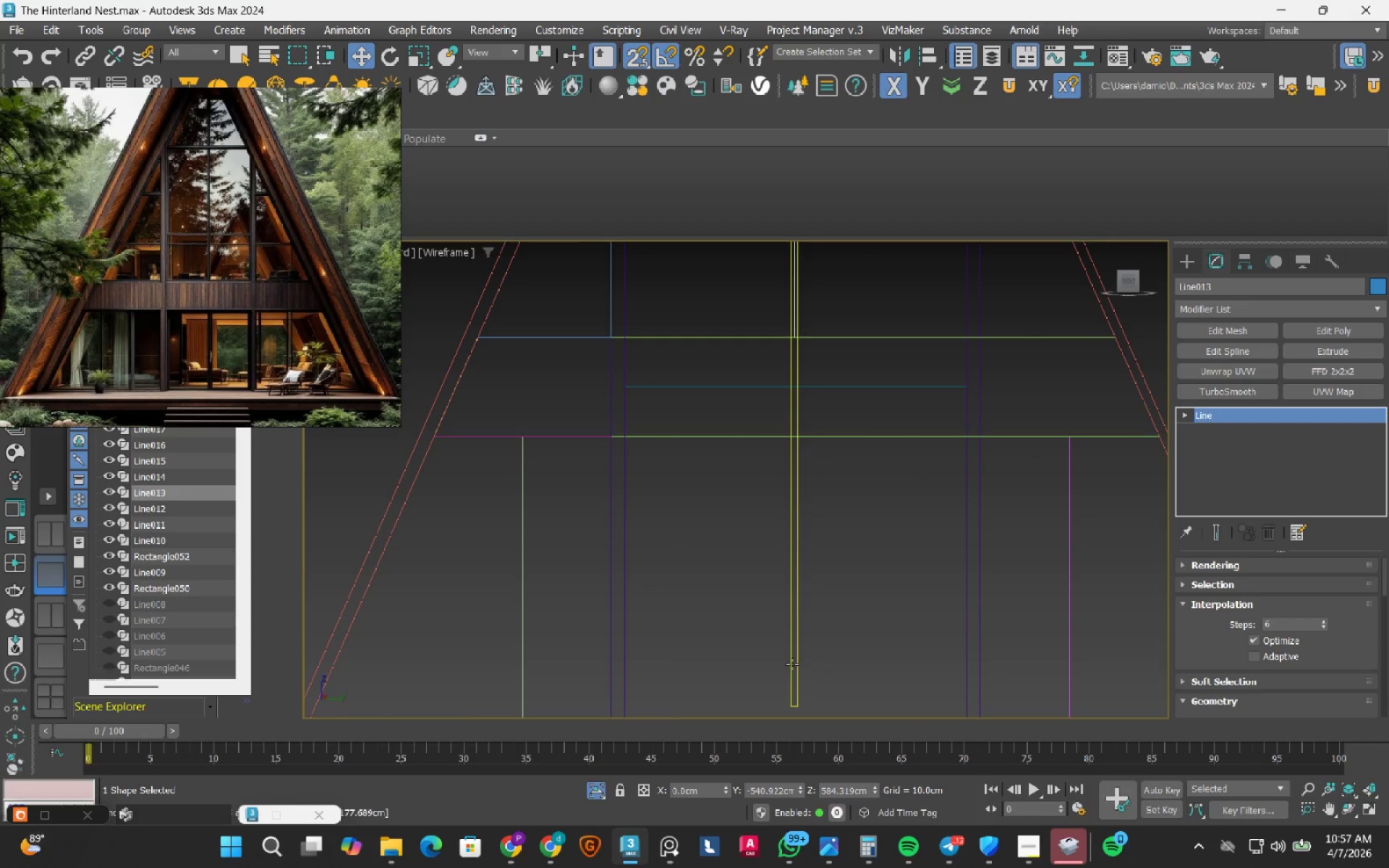 
left_click([792, 664])
 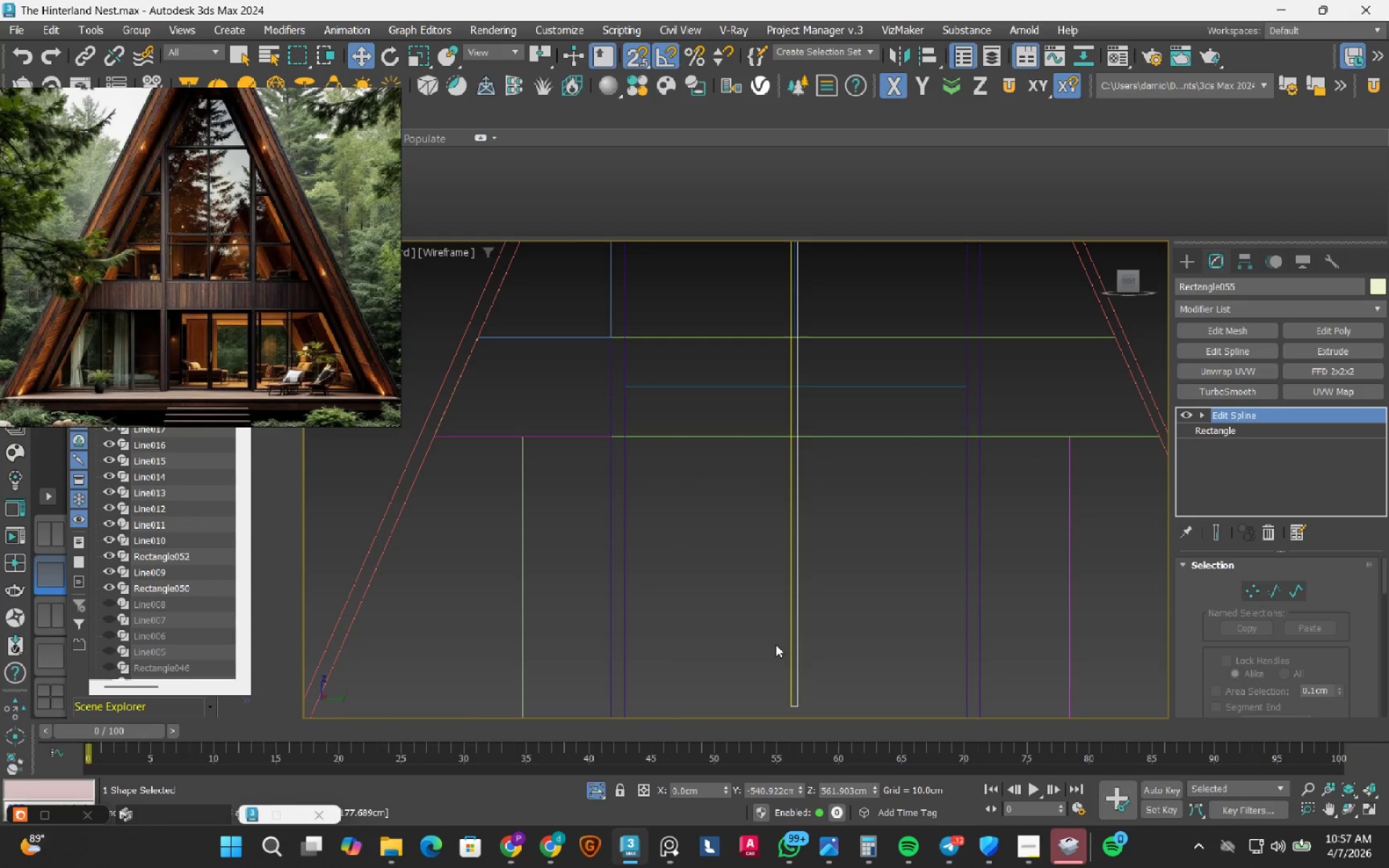 
key(1)
 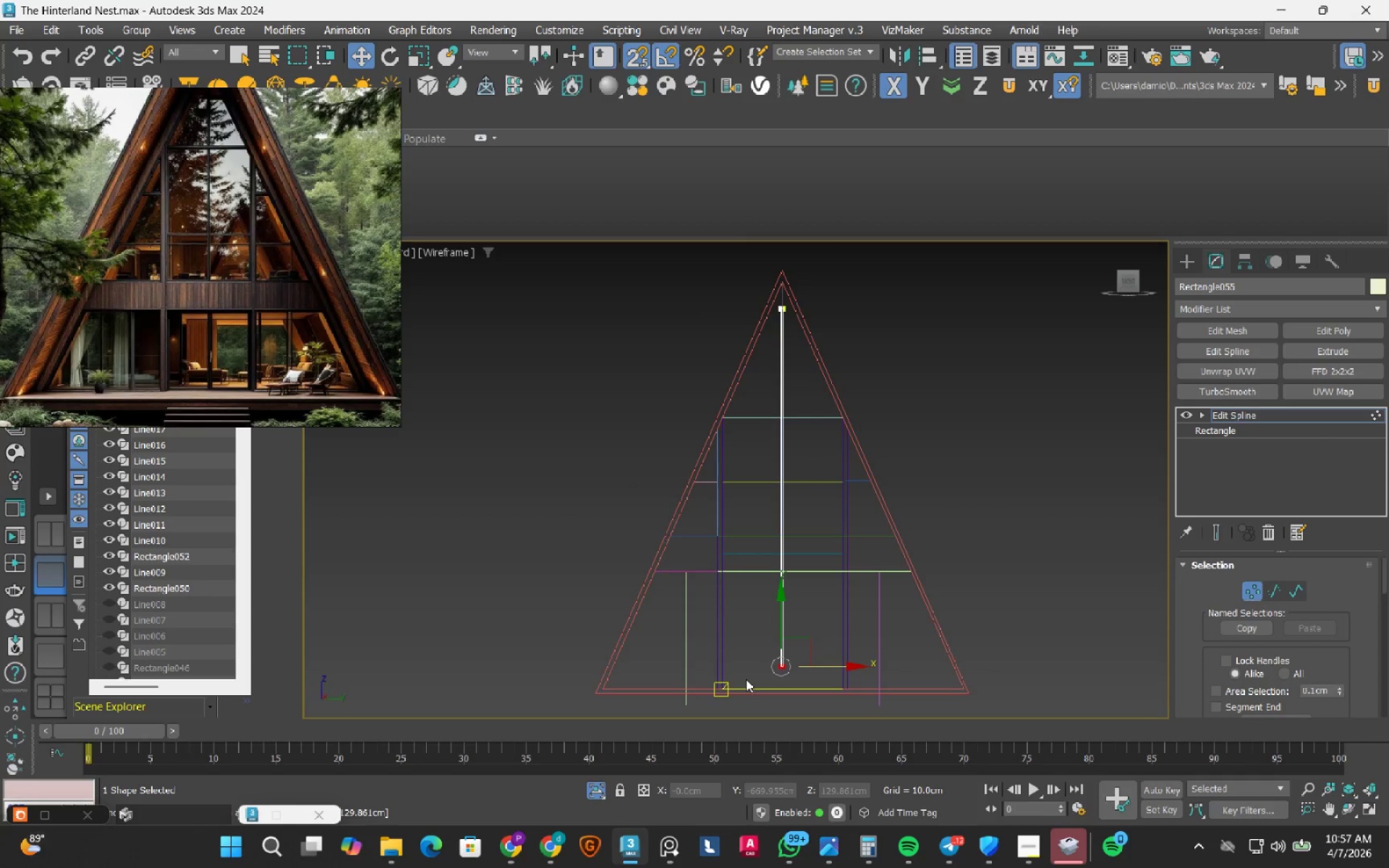 
scroll: coordinate [776, 644], scroll_direction: down, amount: 3.0
 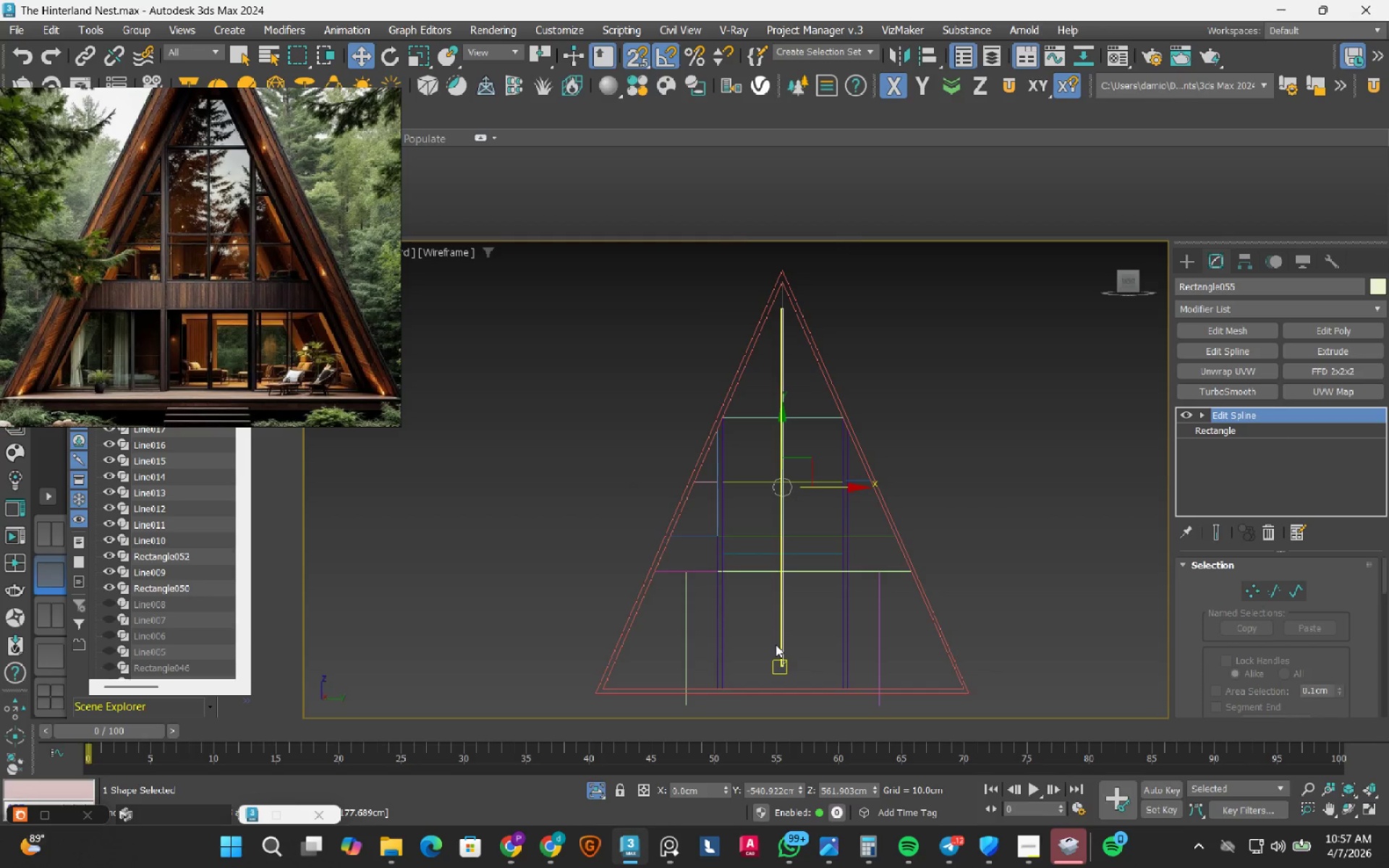 
left_click_drag(start_coordinate=[787, 649], to_coordinate=[958, 581])
 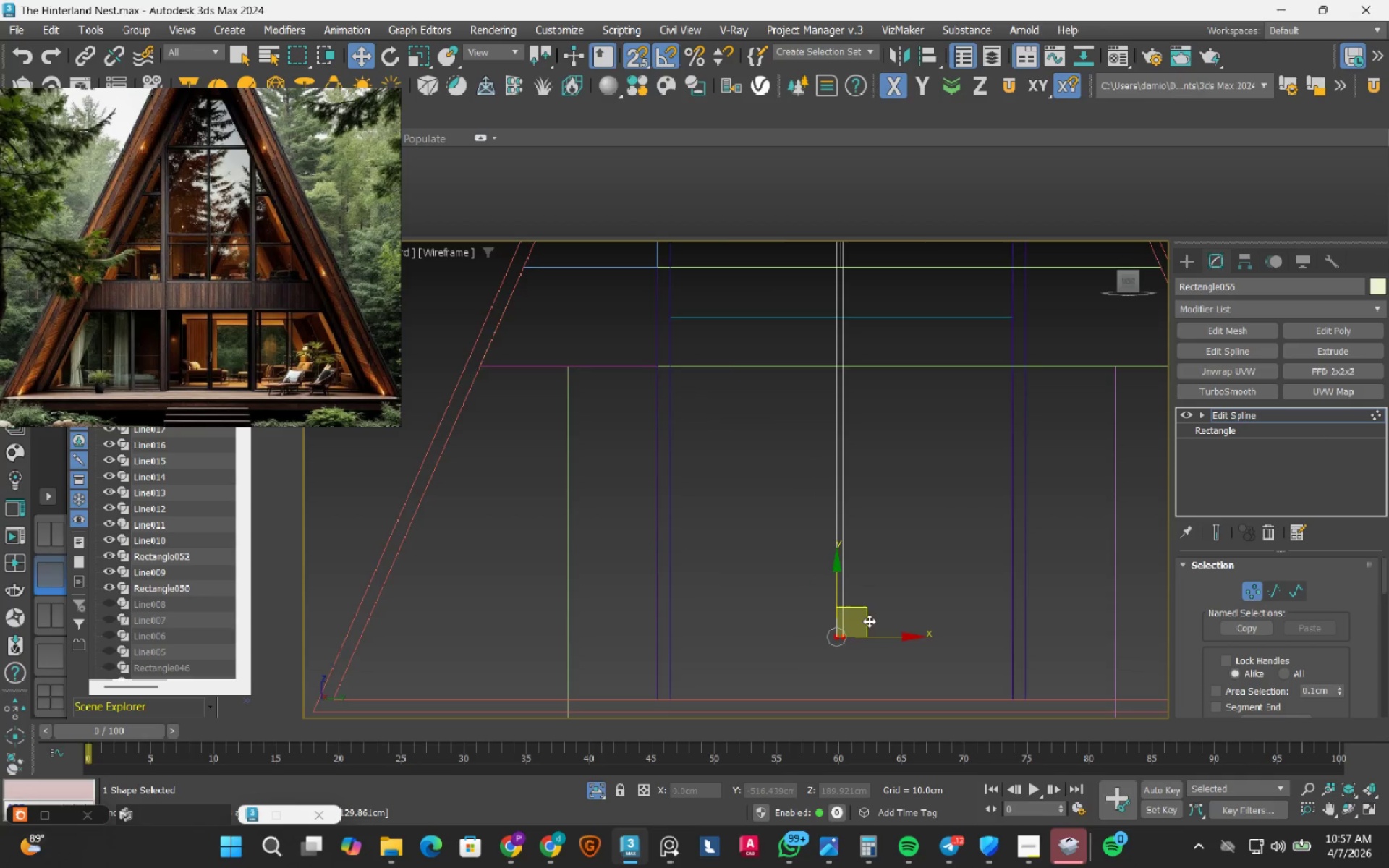 
scroll: coordinate [751, 682], scroll_direction: up, amount: 3.0
 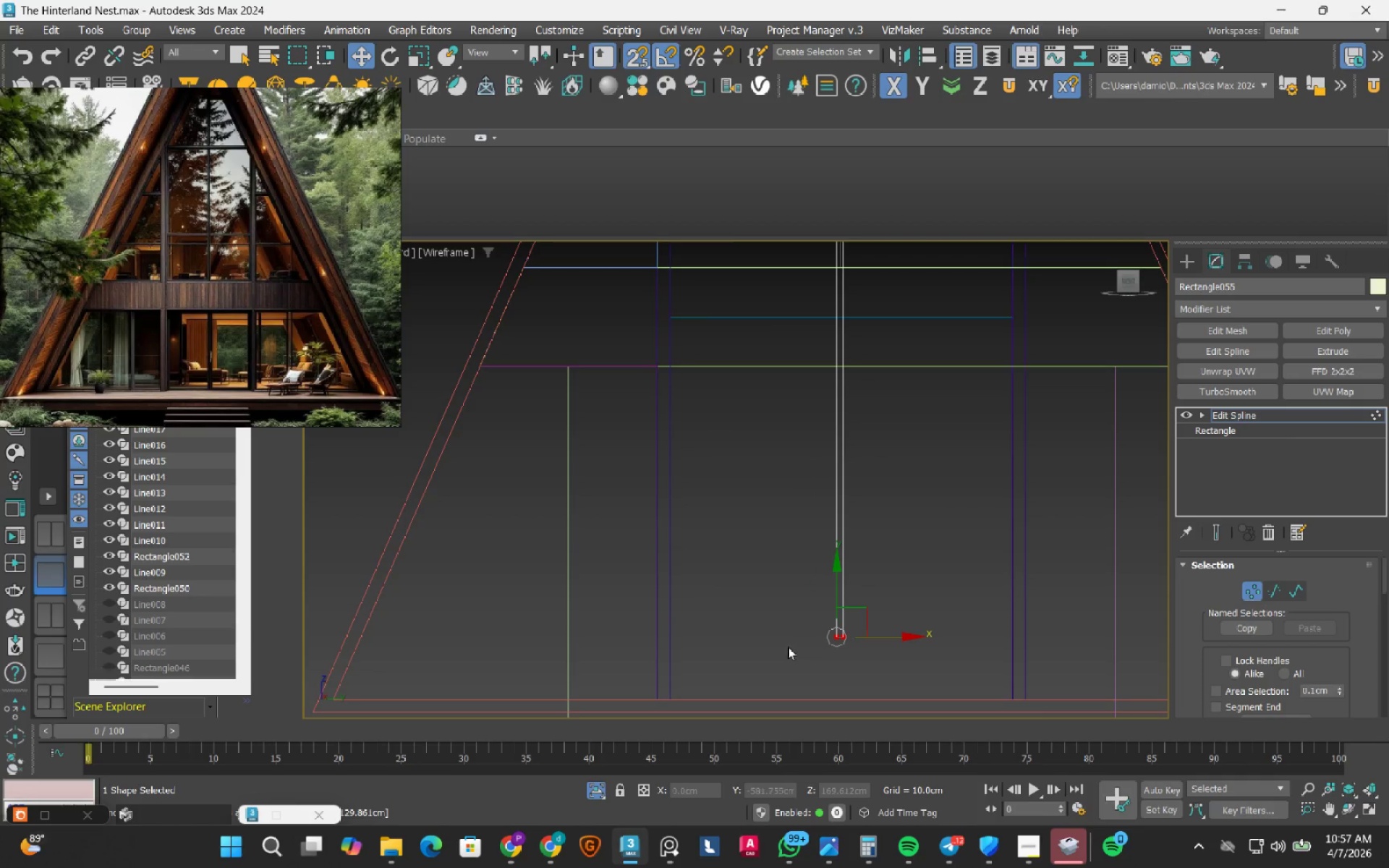 
scroll: coordinate [867, 621], scroll_direction: down, amount: 2.0
 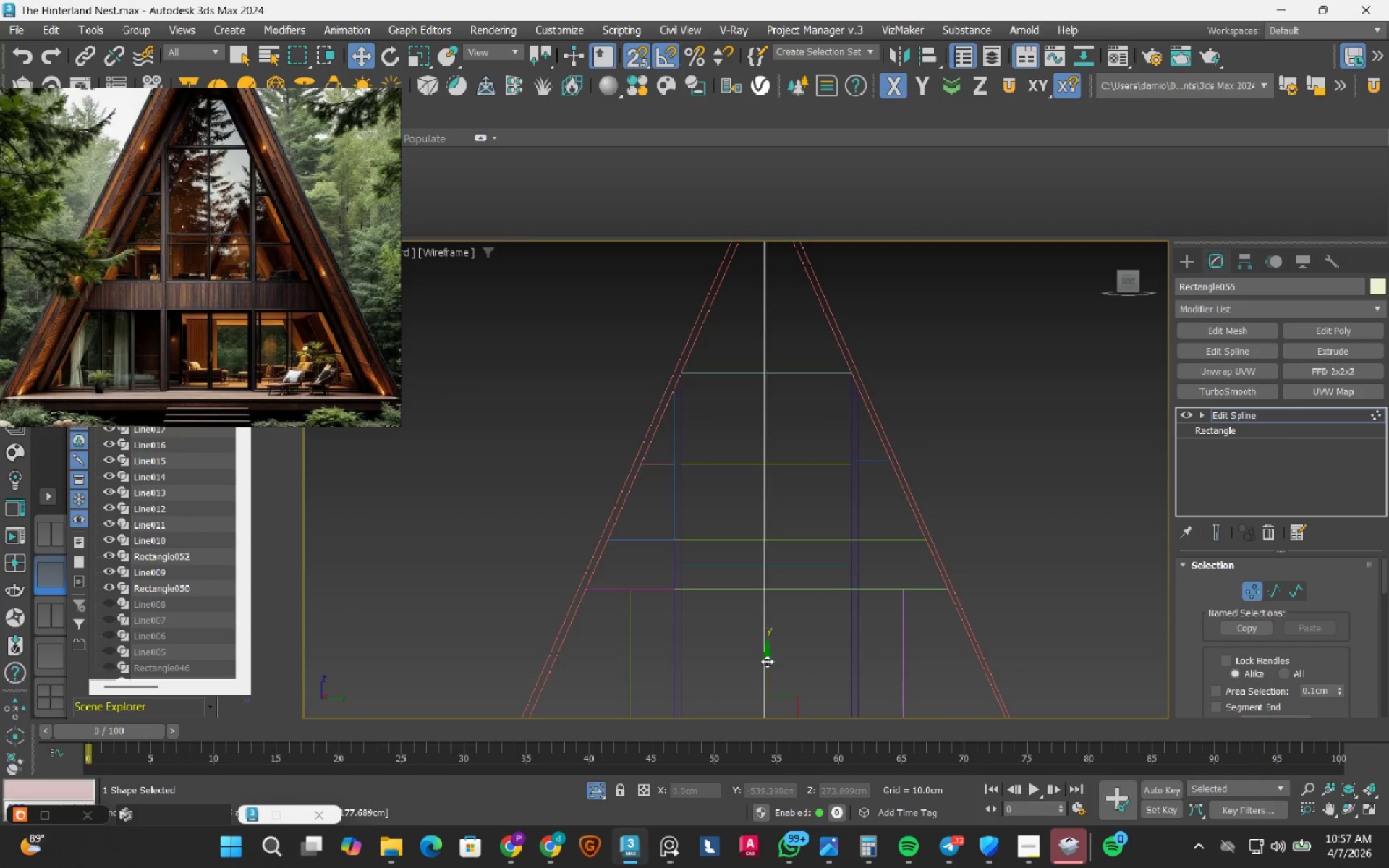 
left_click_drag(start_coordinate=[767, 661], to_coordinate=[816, 538])
 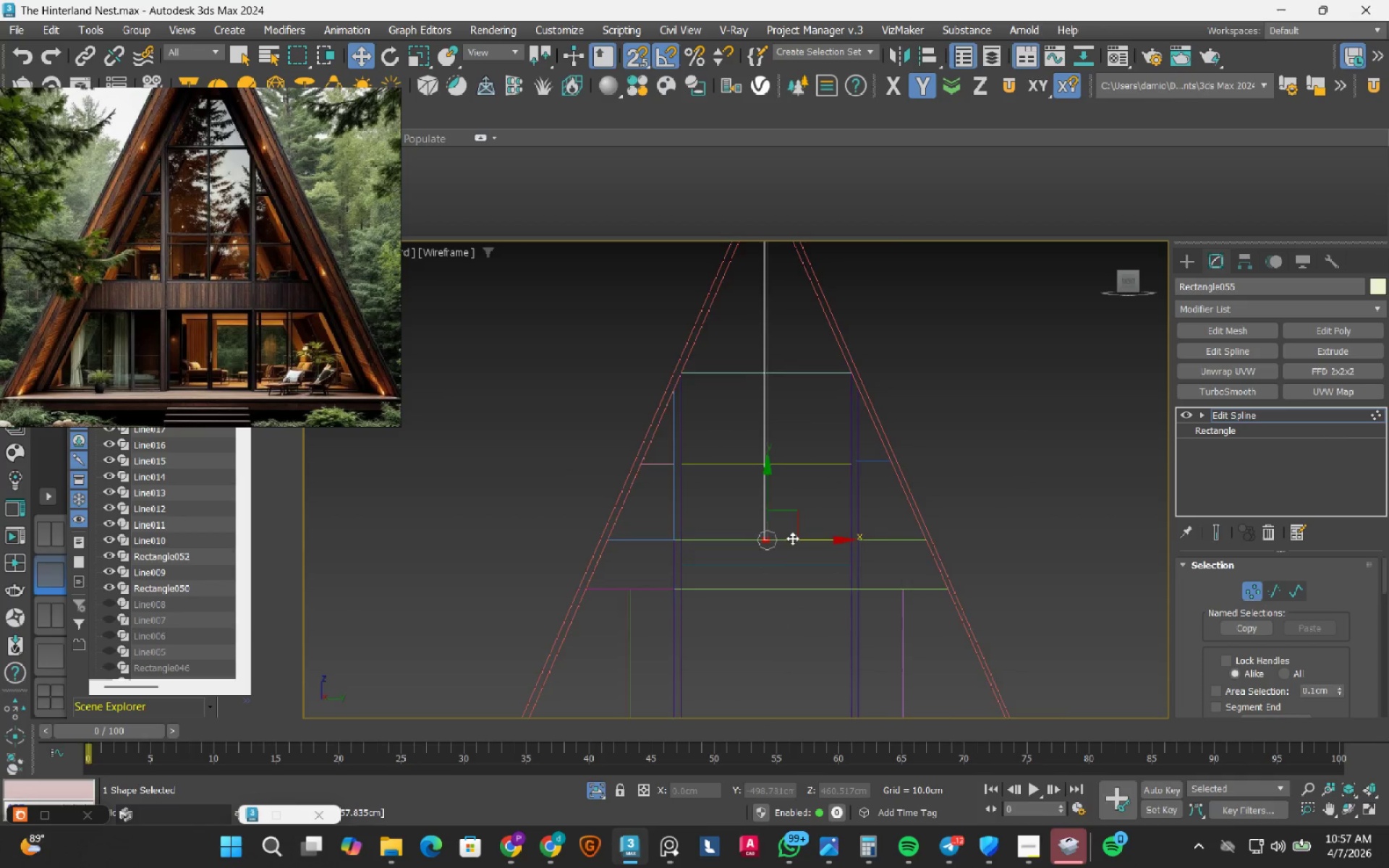 
scroll: coordinate [735, 410], scroll_direction: up, amount: 4.0
 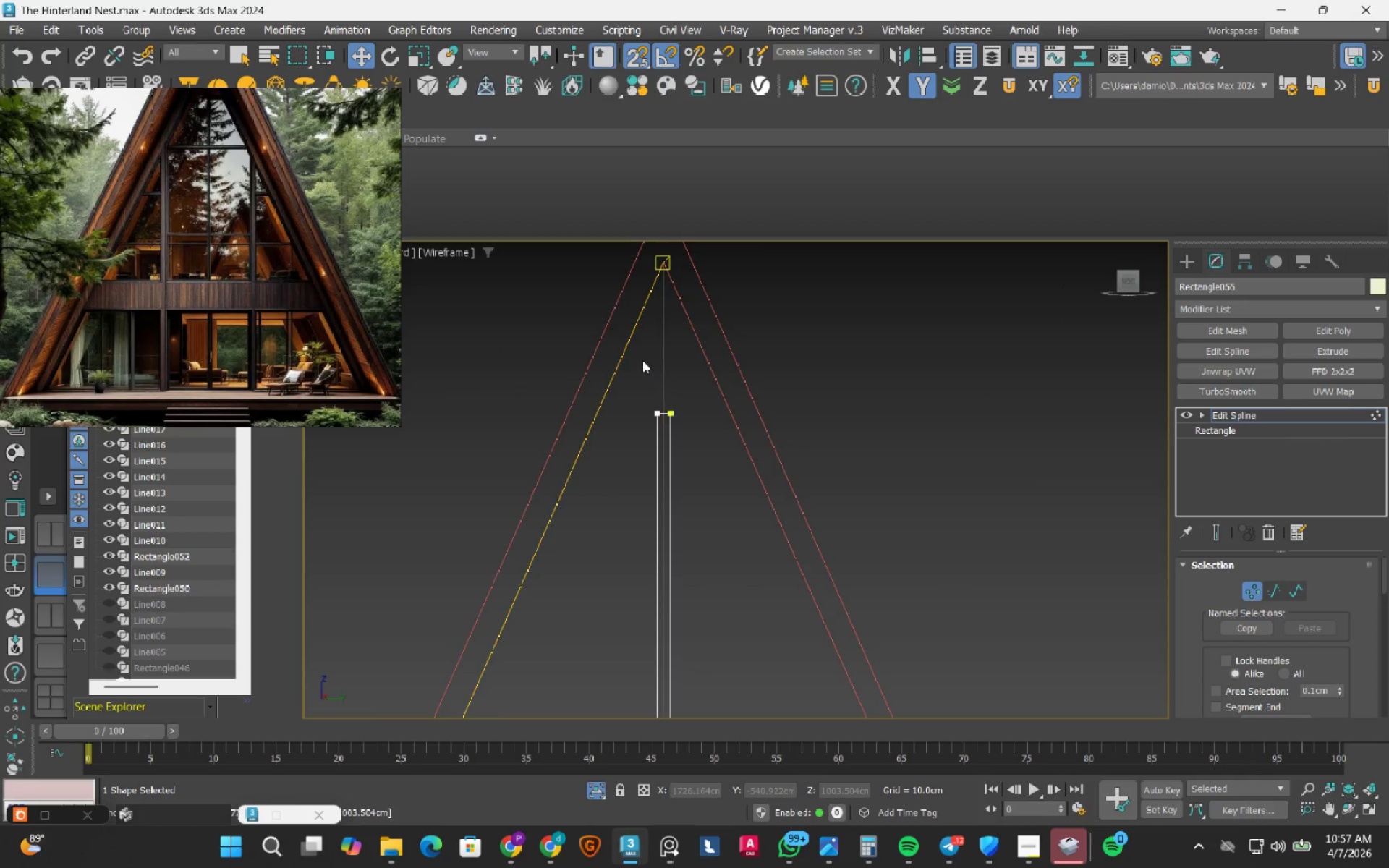 
left_click_drag(start_coordinate=[642, 360], to_coordinate=[744, 483])
 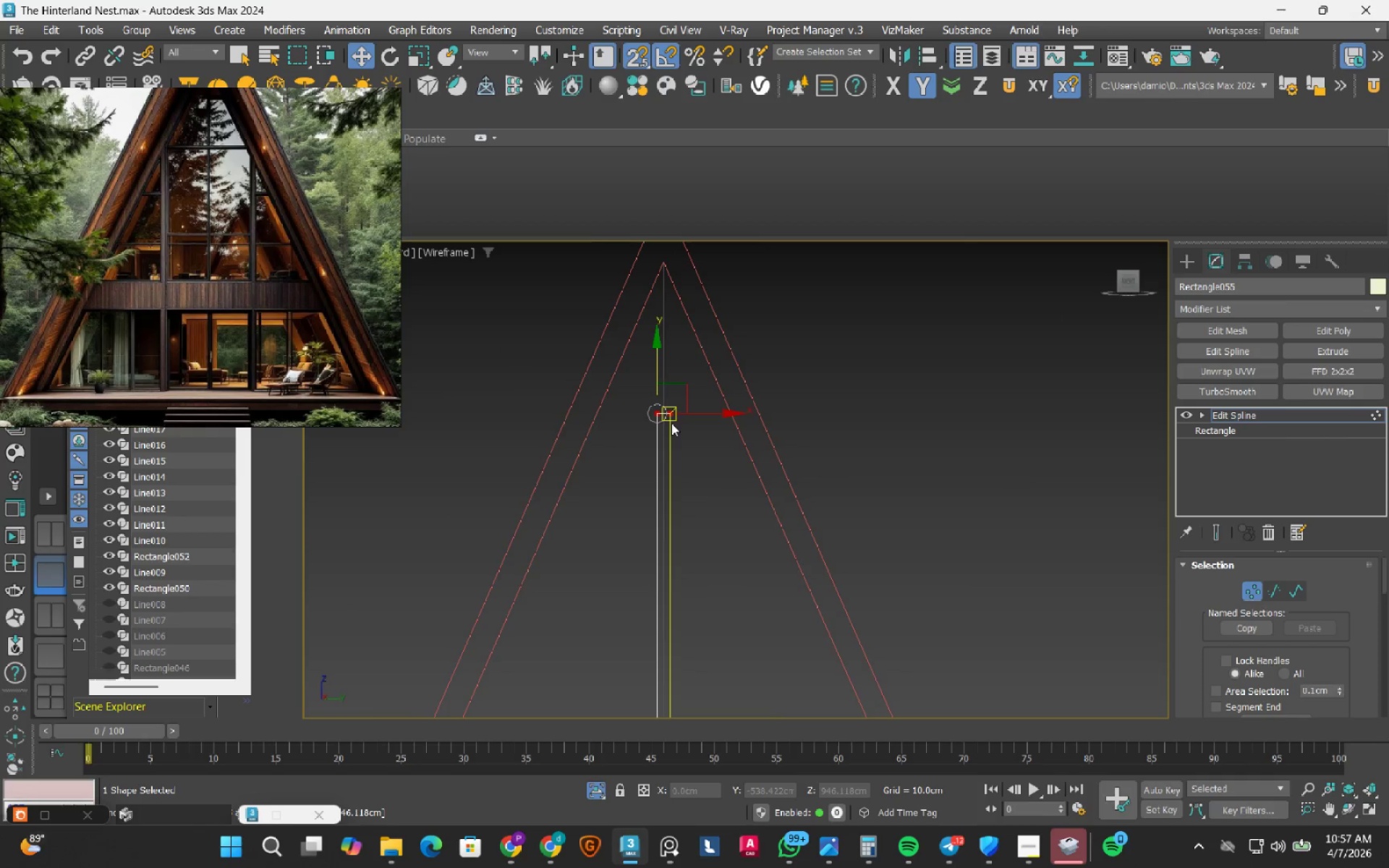 
scroll: coordinate [672, 435], scroll_direction: up, amount: 1.0
 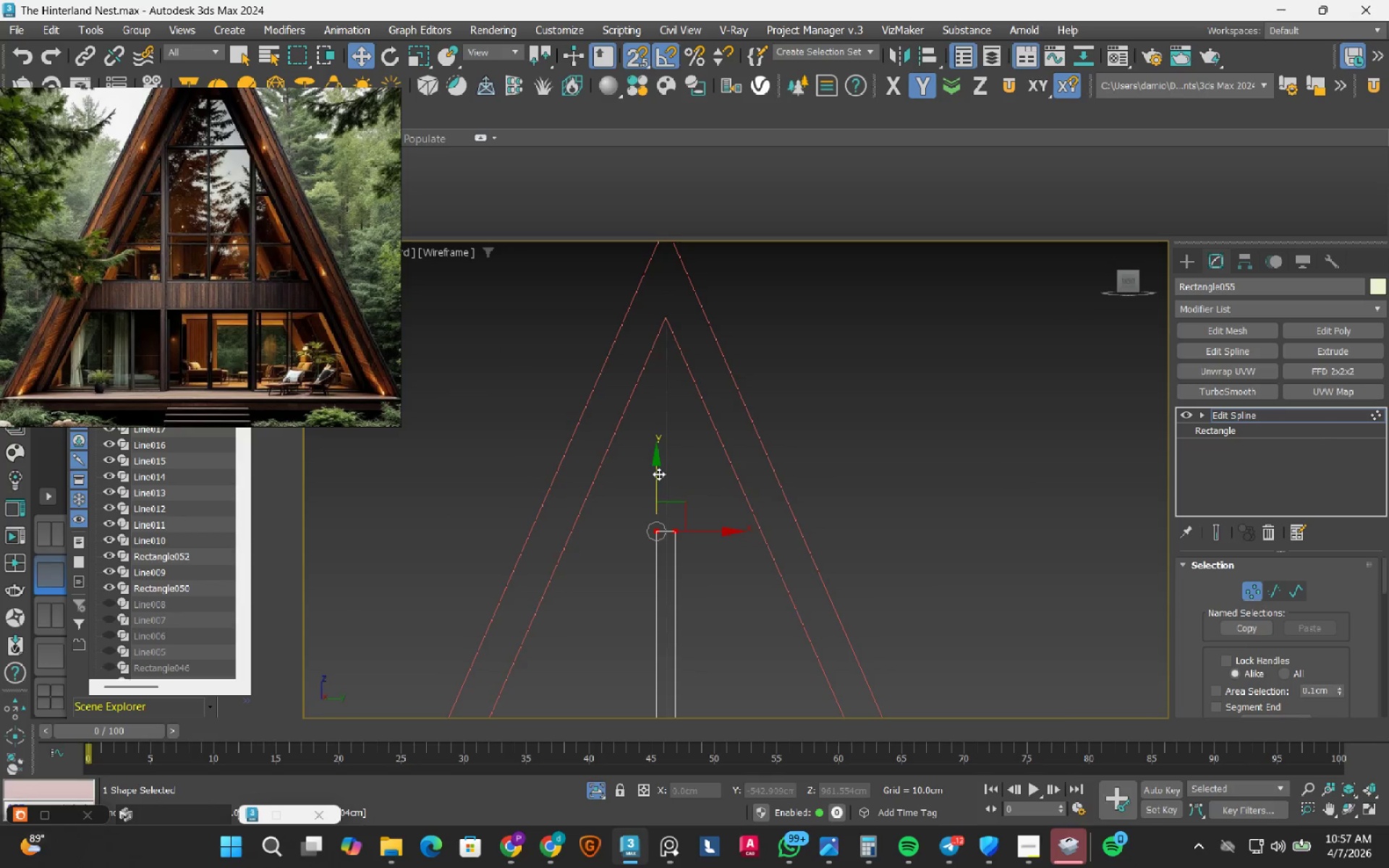 
left_click_drag(start_coordinate=[658, 474], to_coordinate=[665, 316])
 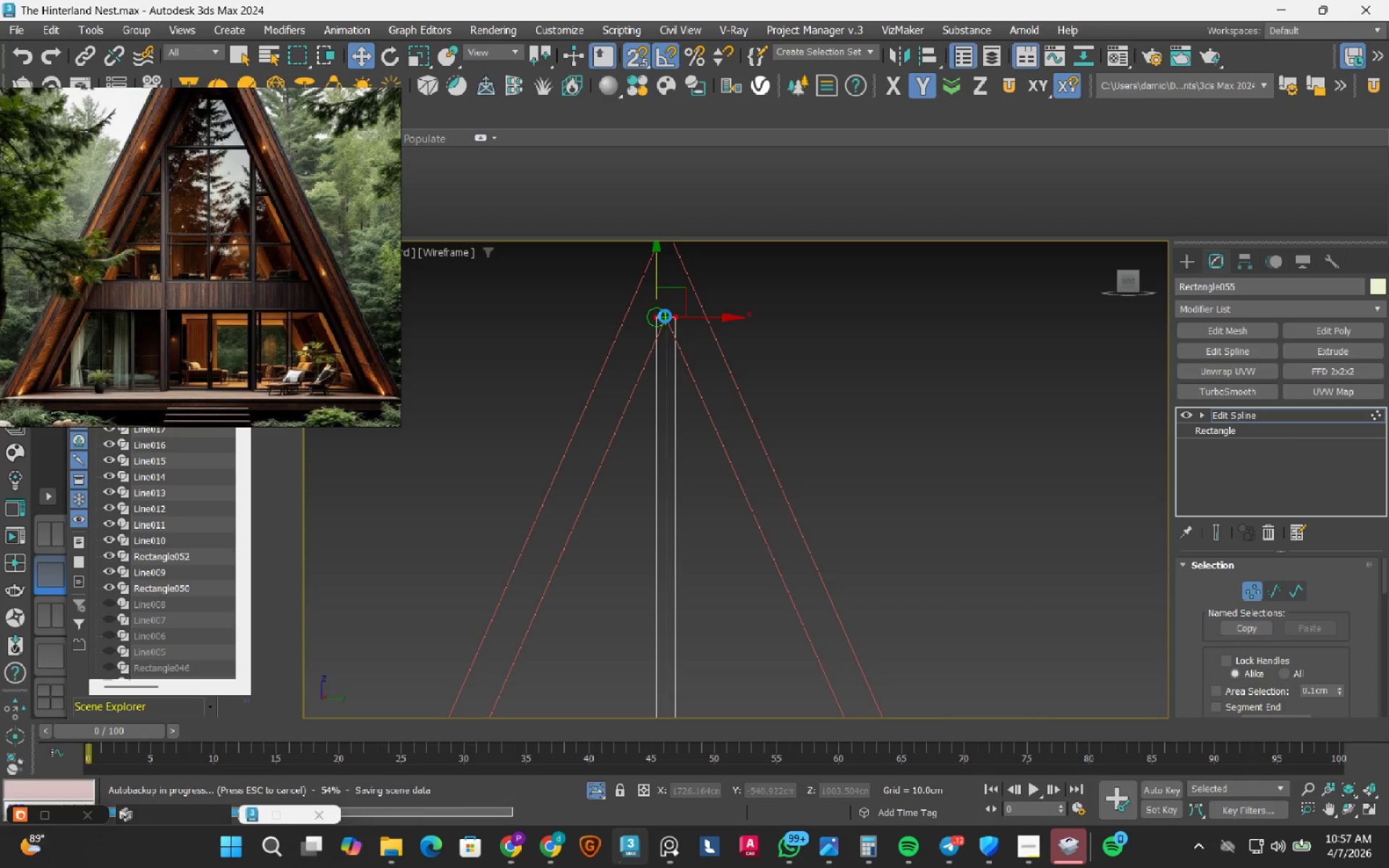 
scroll: coordinate [665, 316], scroll_direction: up, amount: 3.0
 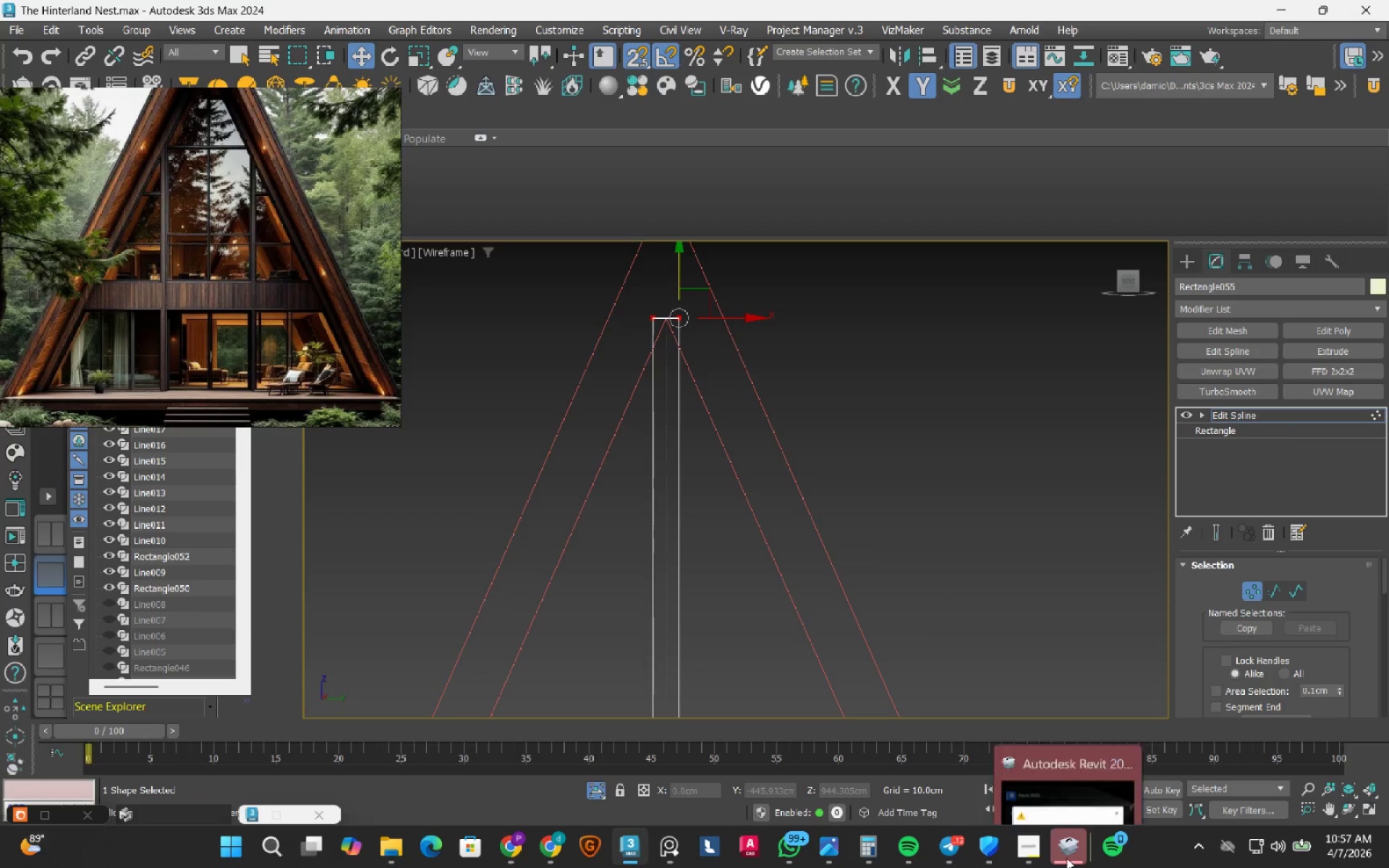 
left_click([1058, 752])
 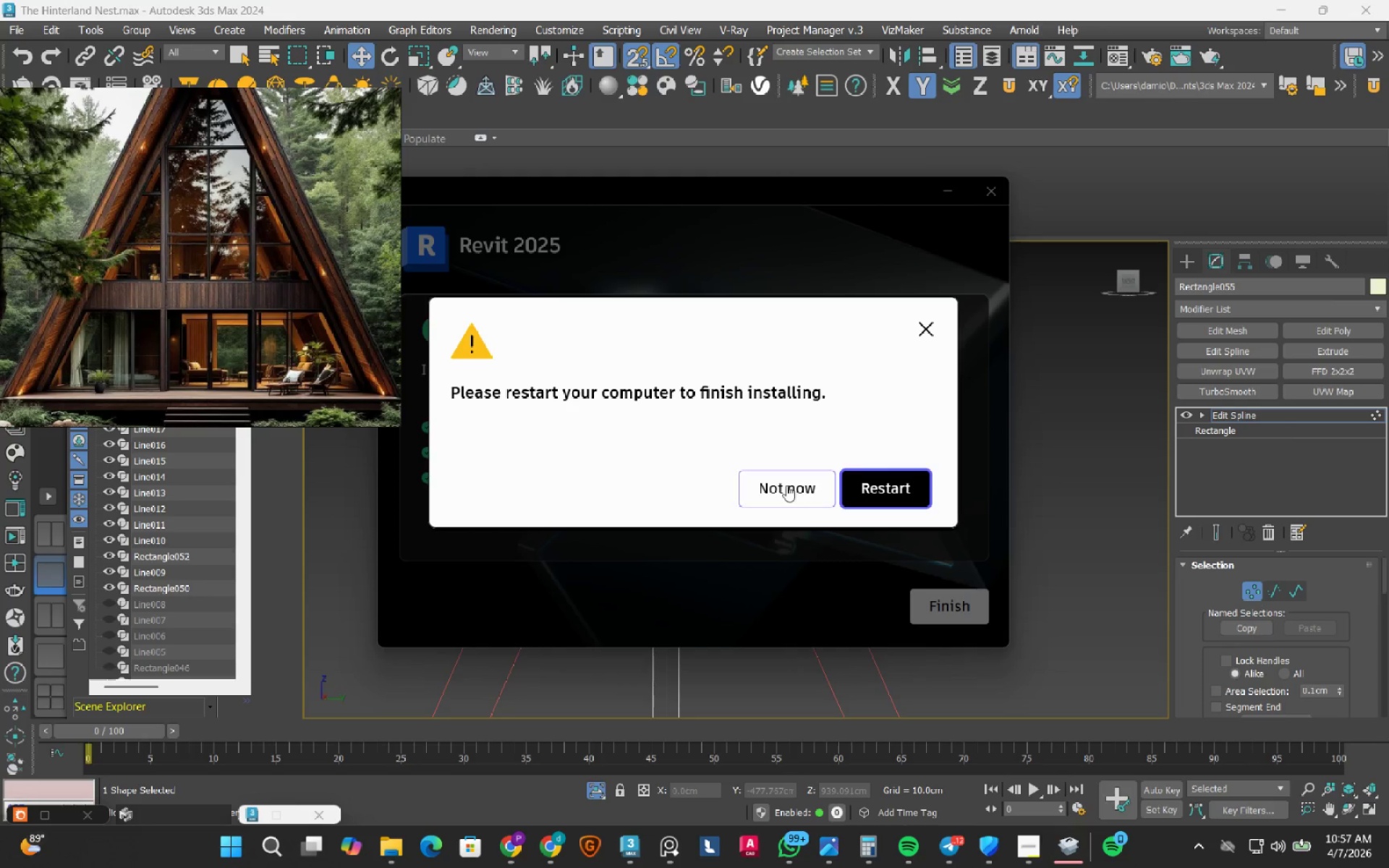 
left_click([774, 489])
 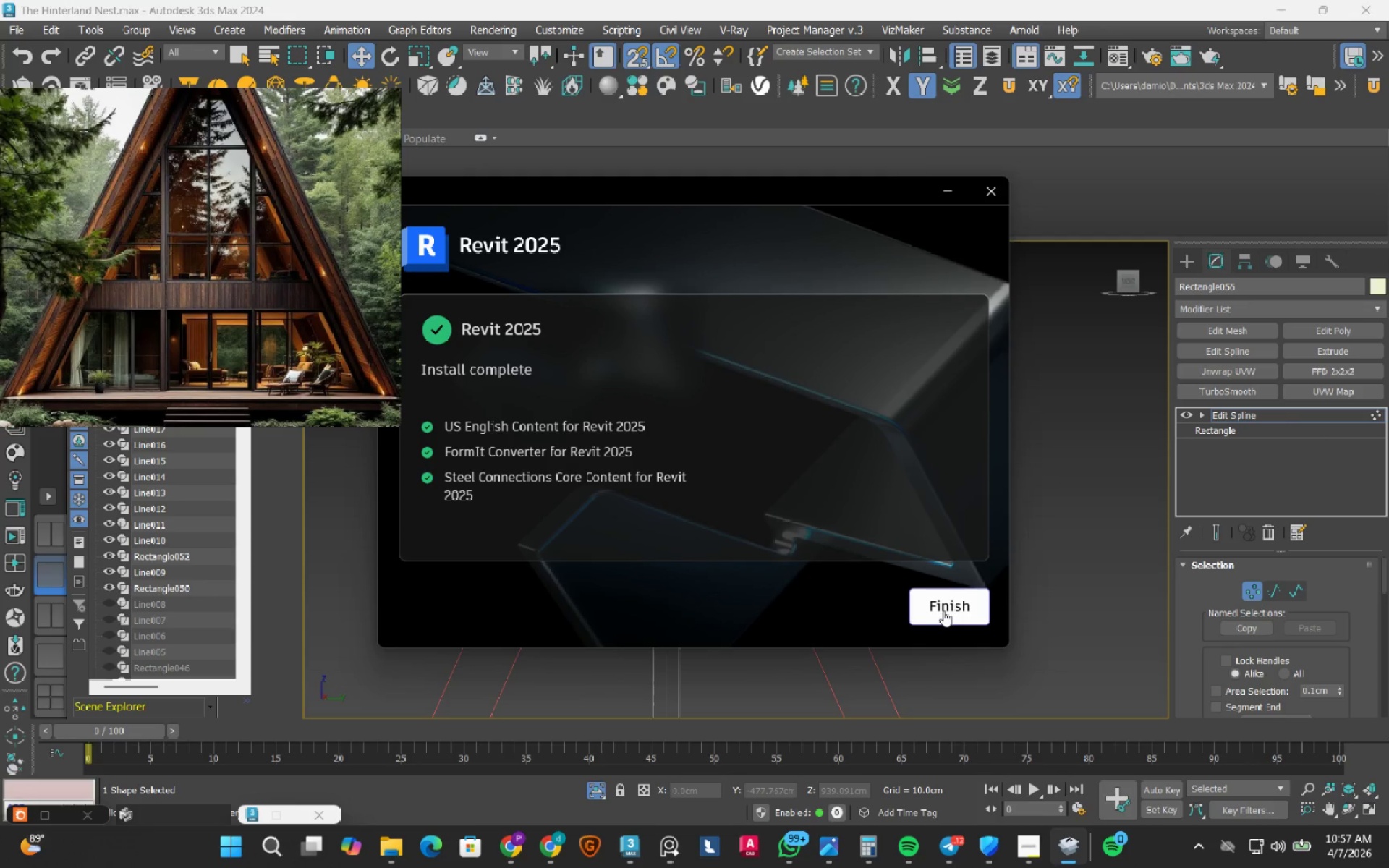 
left_click([945, 613])
 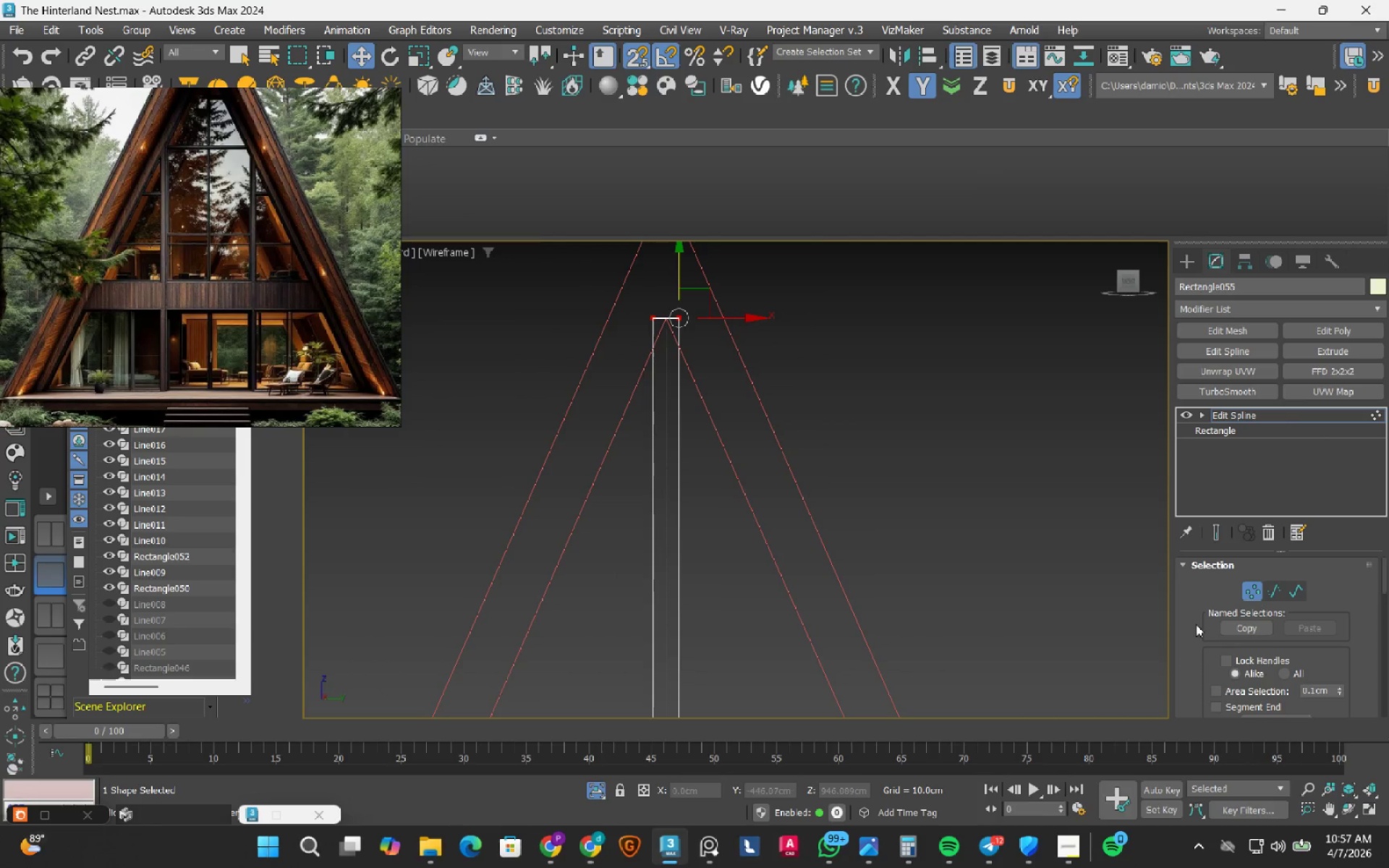 
scroll: coordinate [1192, 645], scroll_direction: down, amount: 18.0
 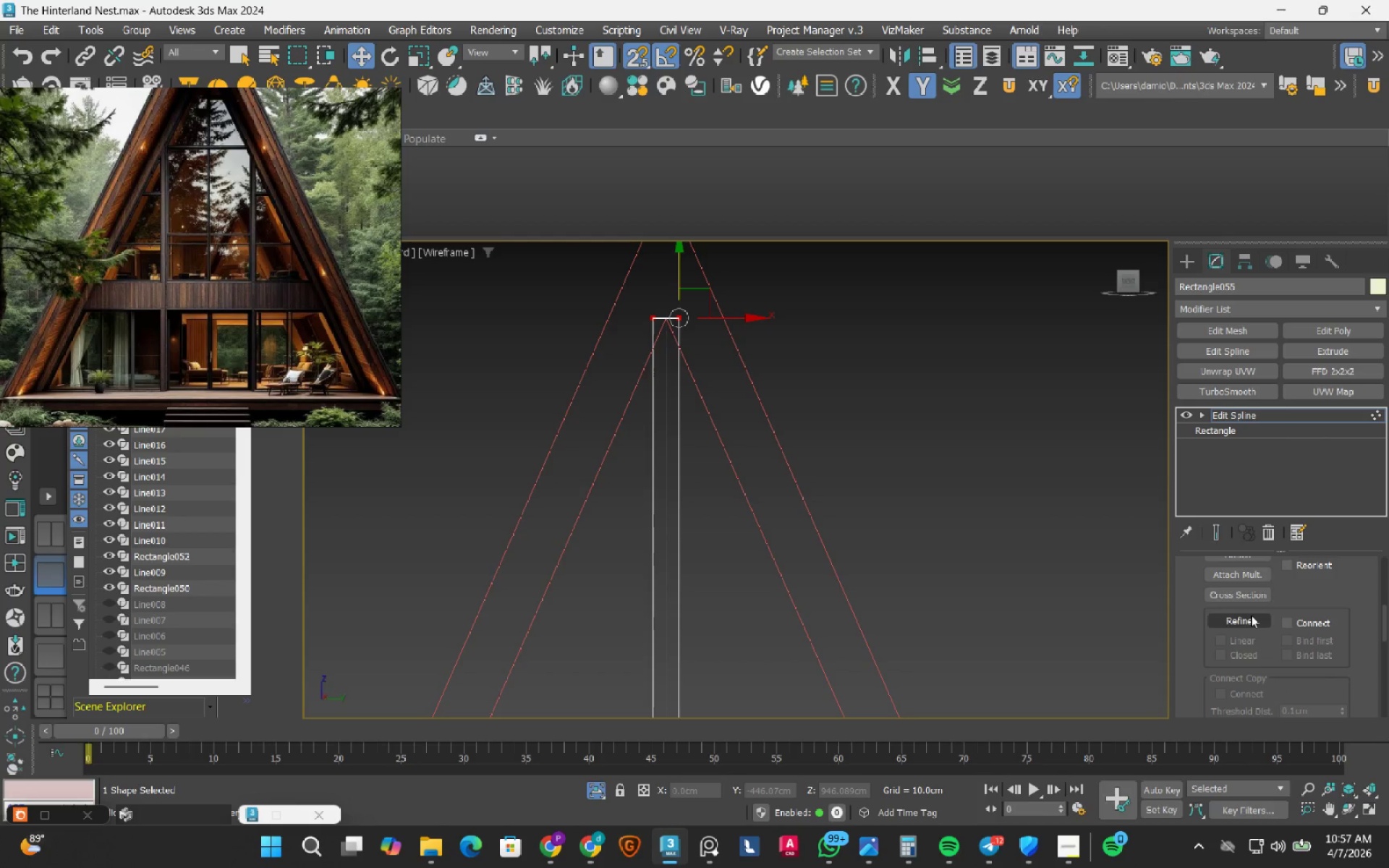 
left_click([1251, 615])
 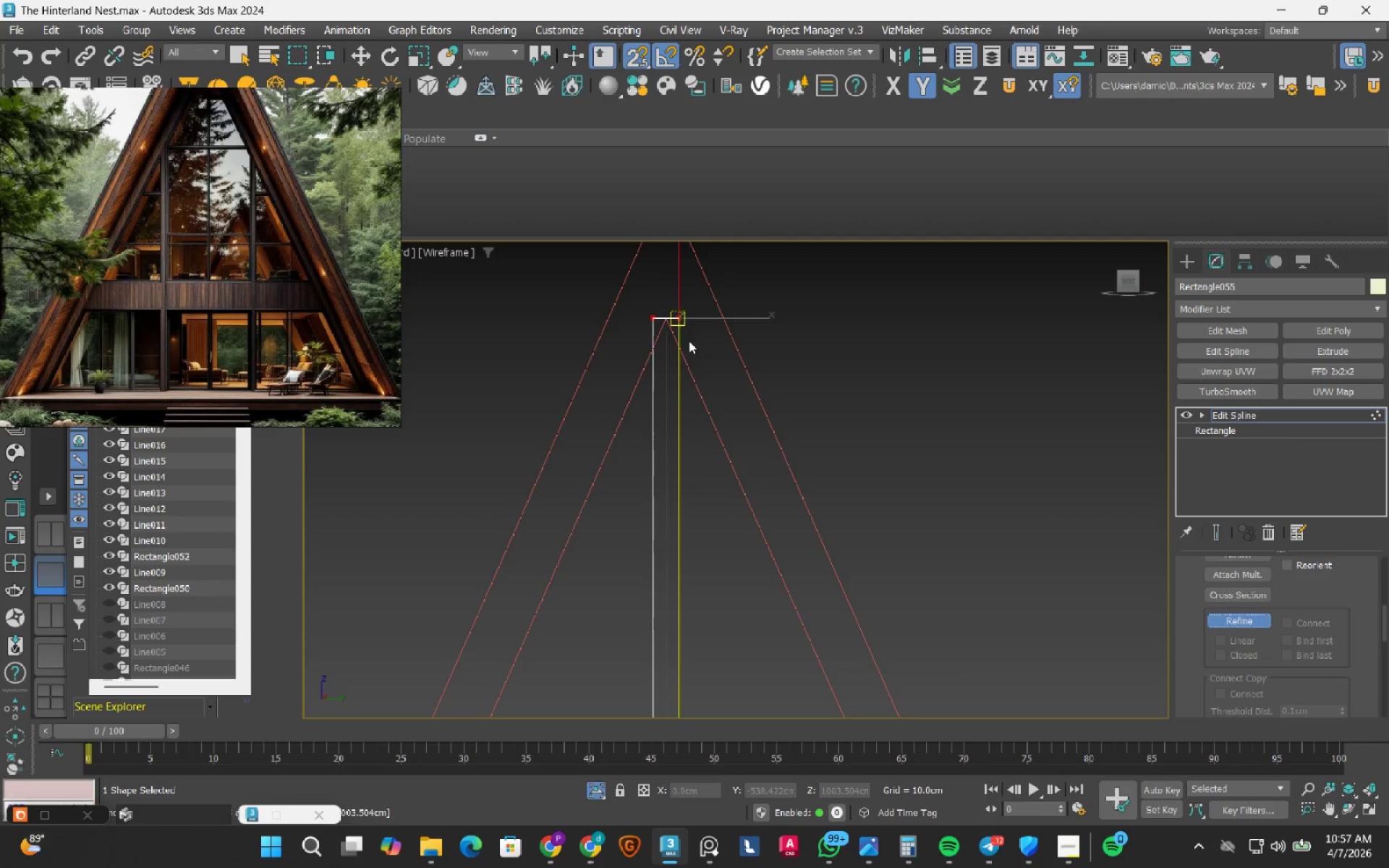 
scroll: coordinate [620, 324], scroll_direction: up, amount: 7.0
 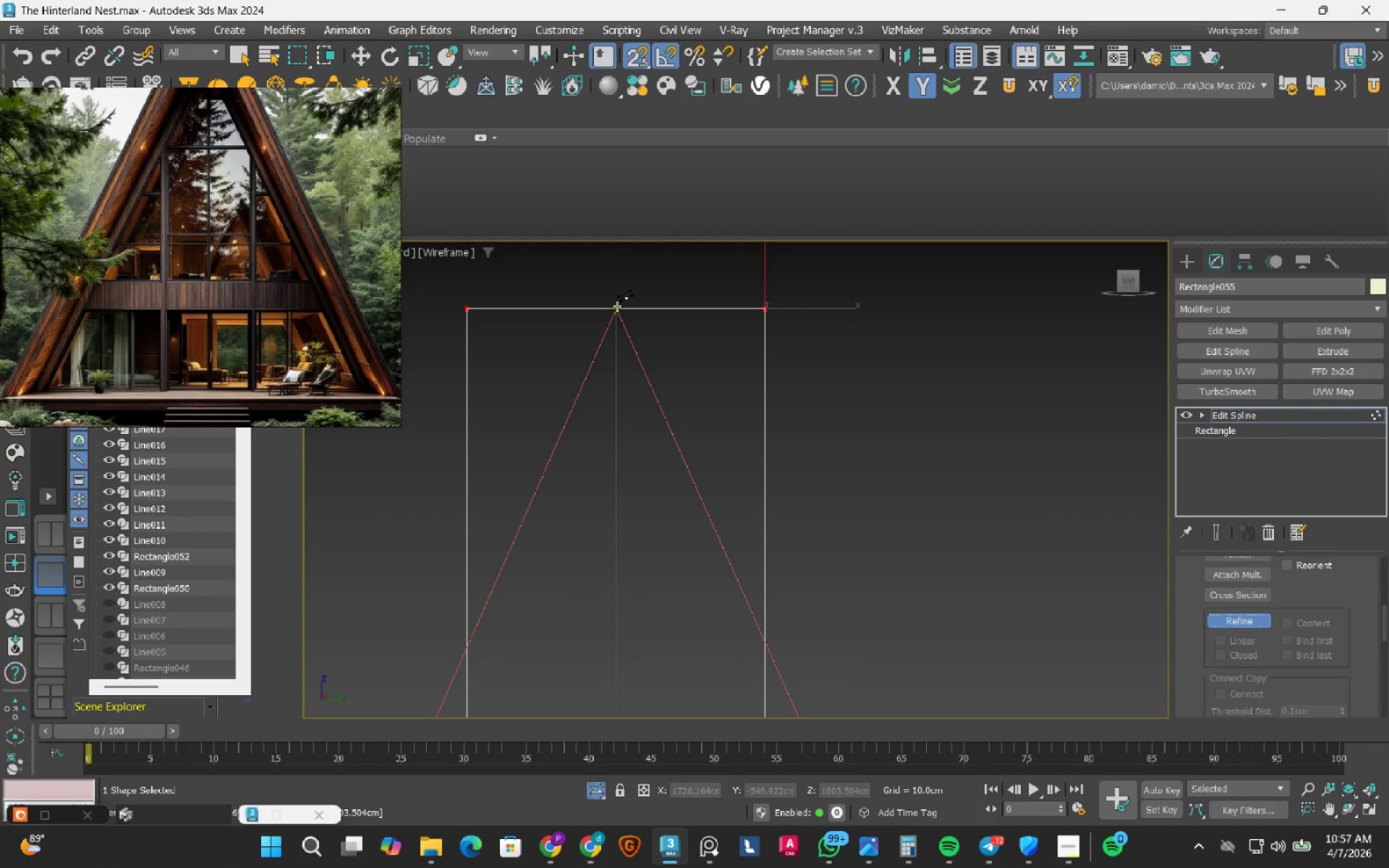 
left_click([617, 306])
 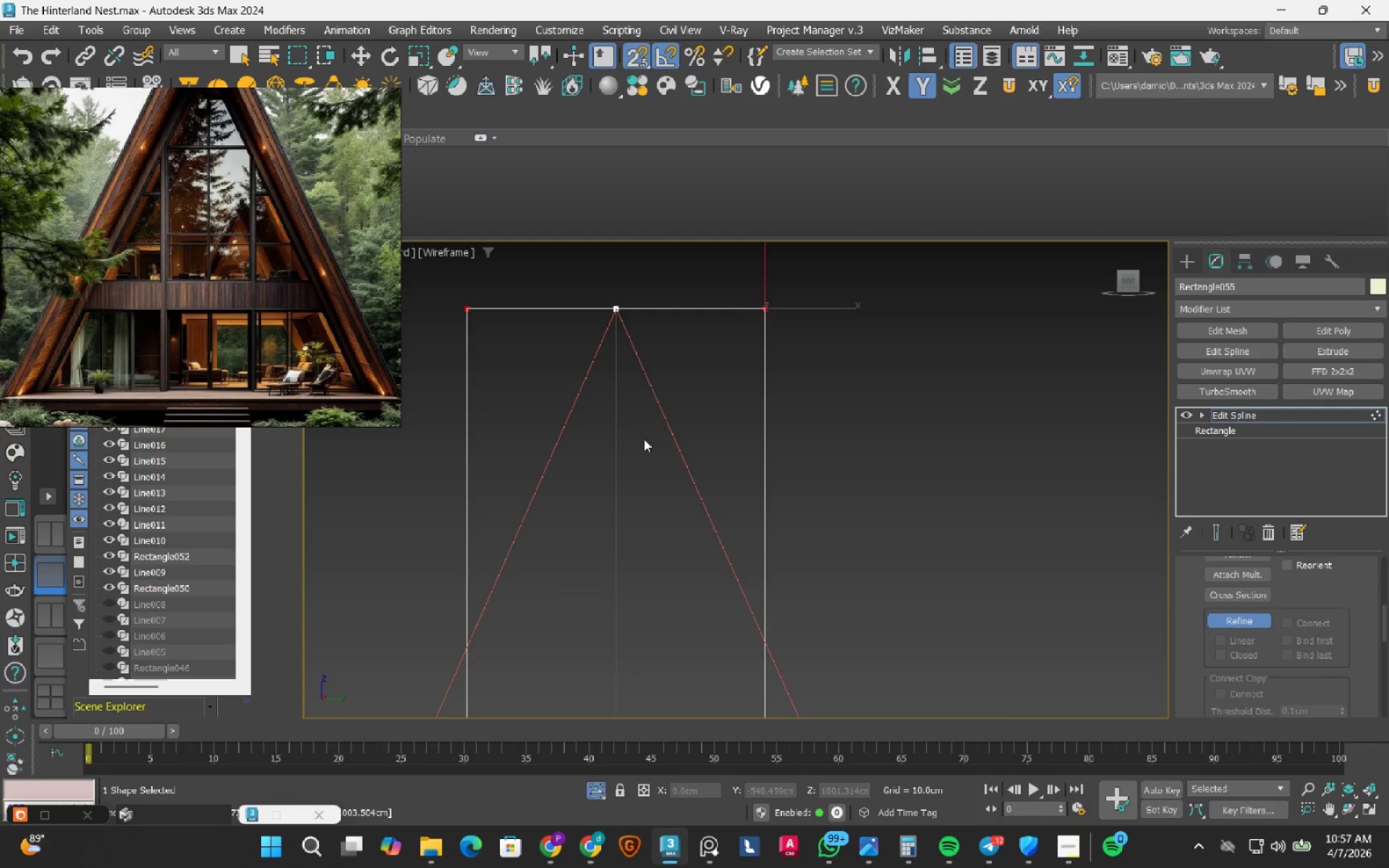 
scroll: coordinate [643, 443], scroll_direction: down, amount: 3.0
 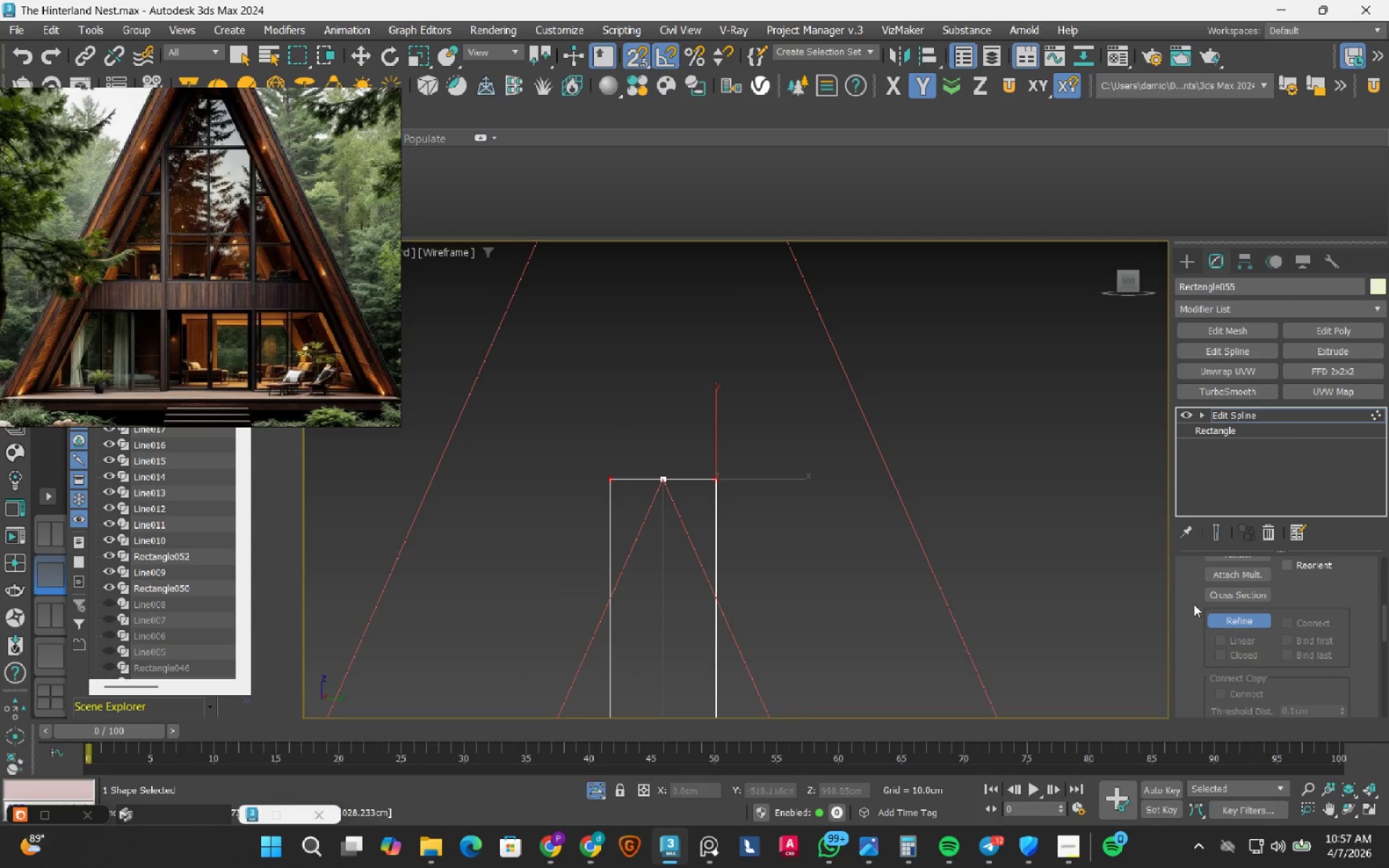 
left_click([1228, 619])
 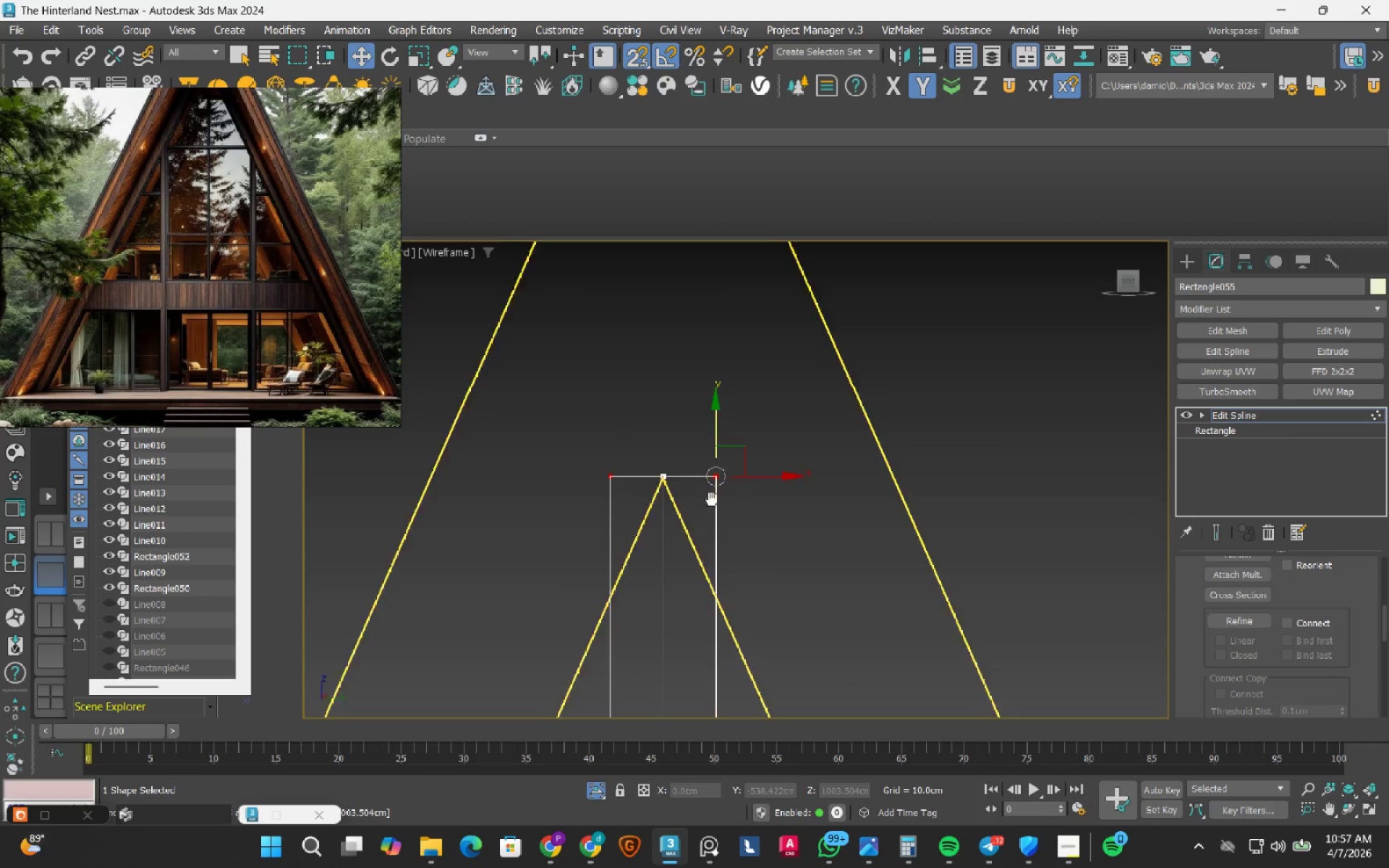 
key(S)
 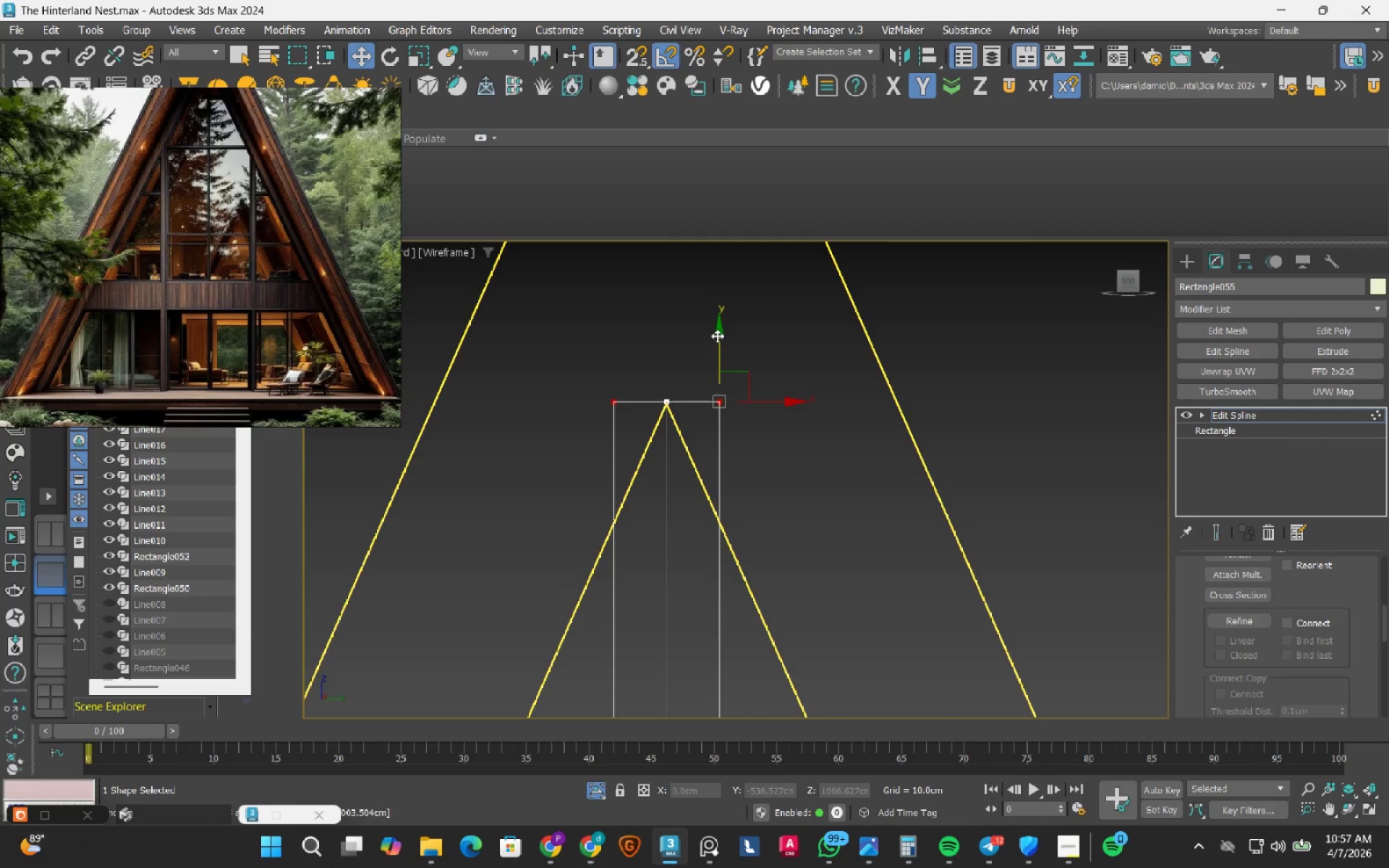 
left_click_drag(start_coordinate=[717, 336], to_coordinate=[726, 455])
 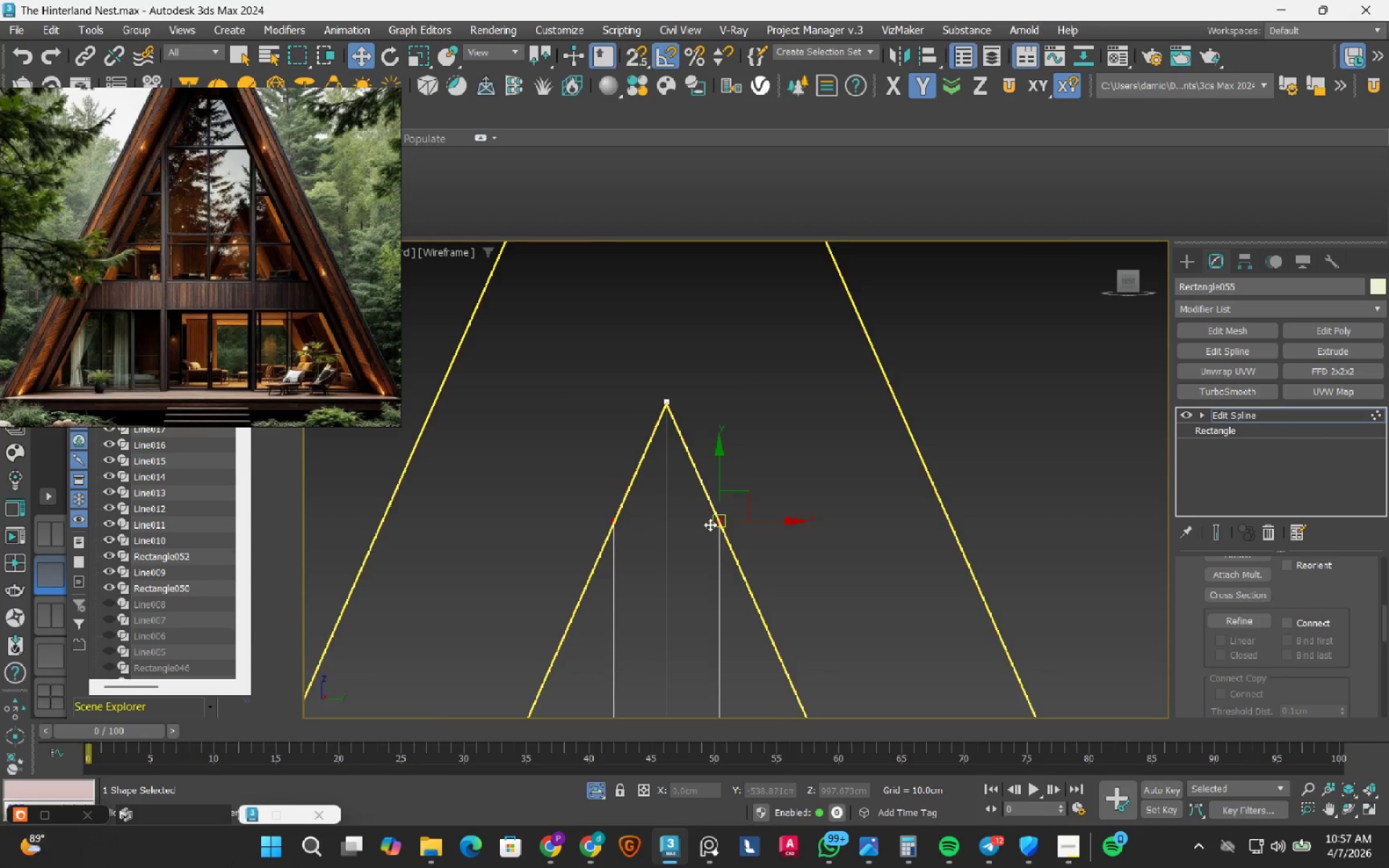 
scroll: coordinate [715, 515], scroll_direction: up, amount: 11.0
 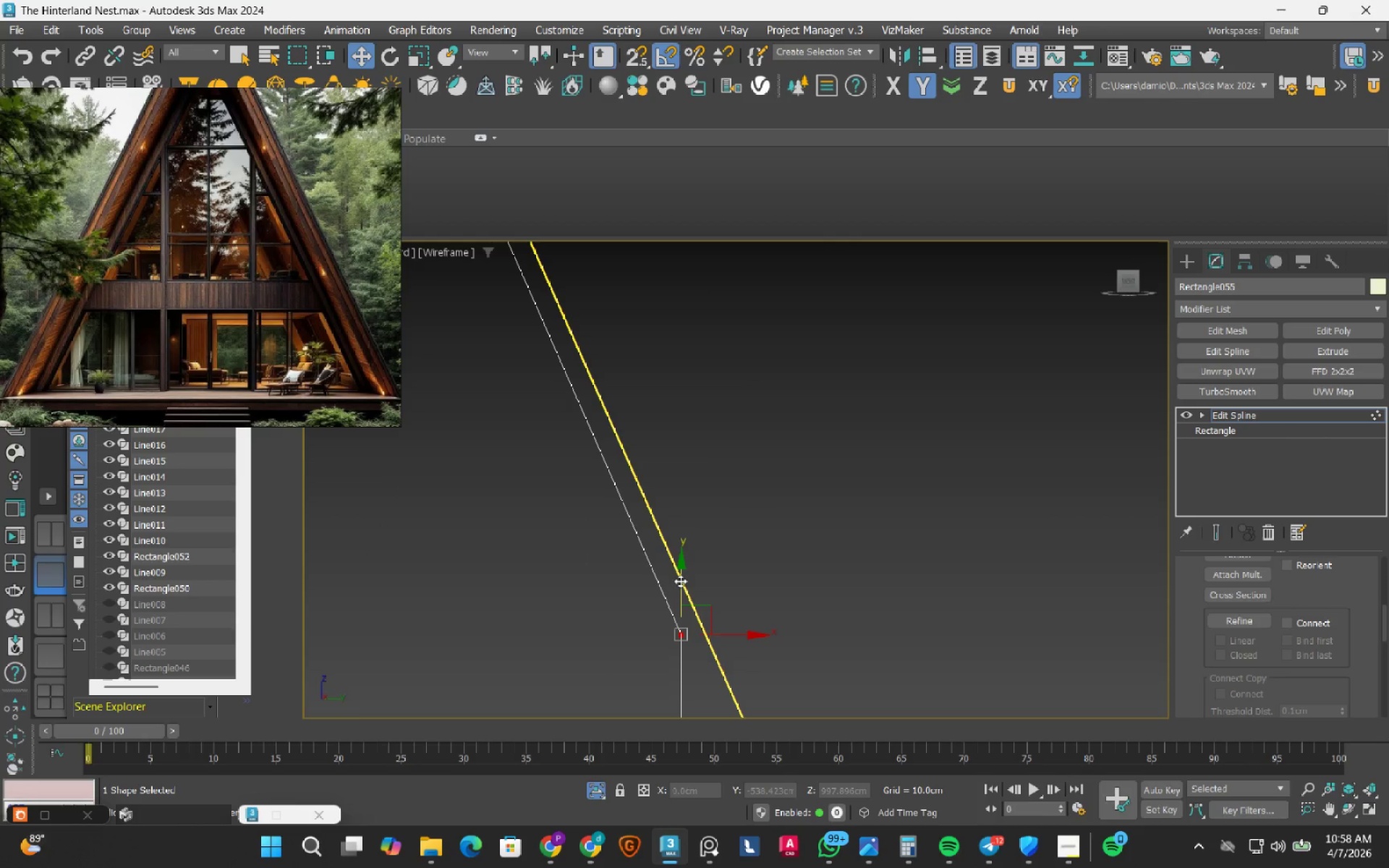 
left_click_drag(start_coordinate=[680, 581], to_coordinate=[703, 527])
 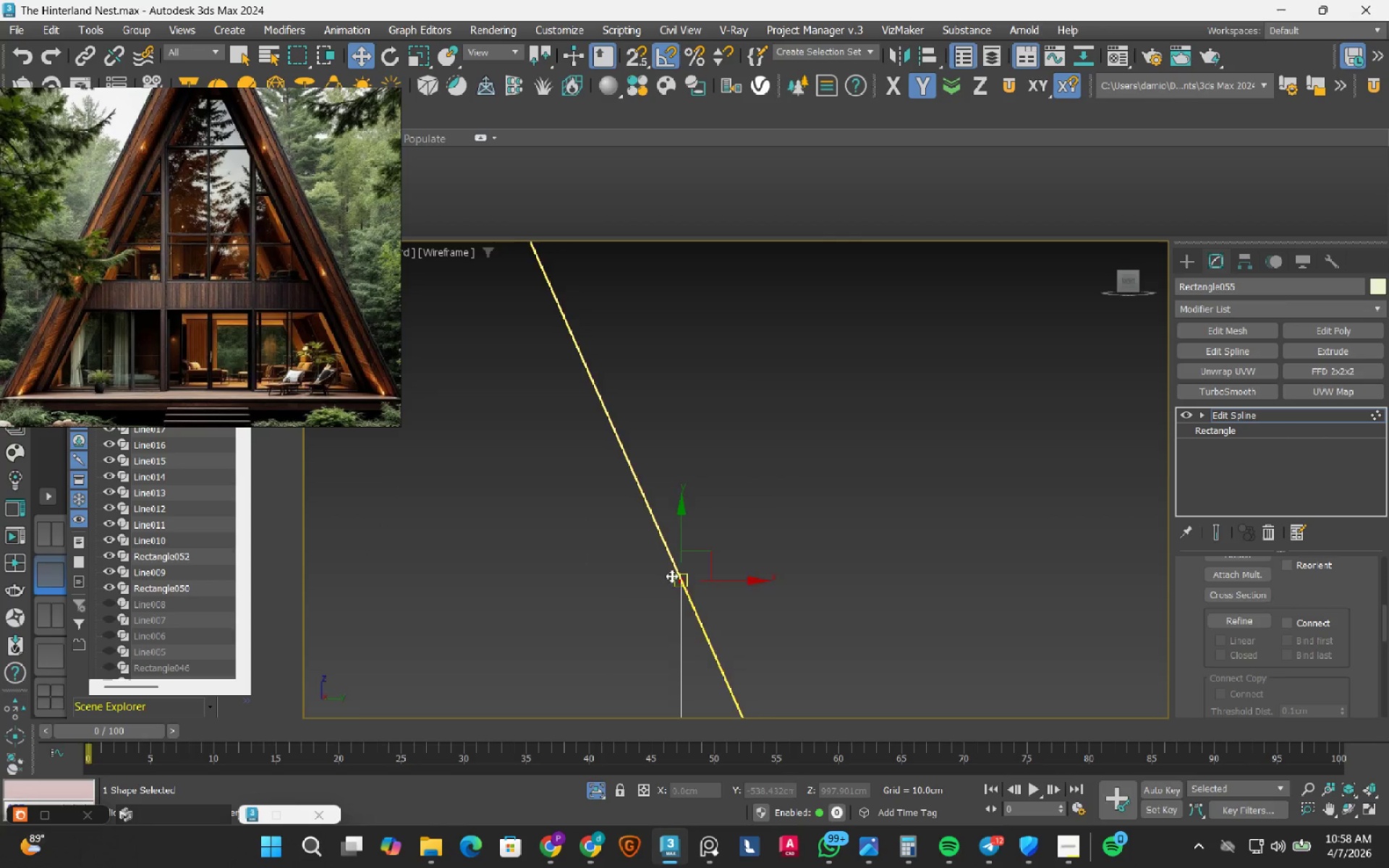 
scroll: coordinate [711, 575], scroll_direction: up, amount: 6.0
 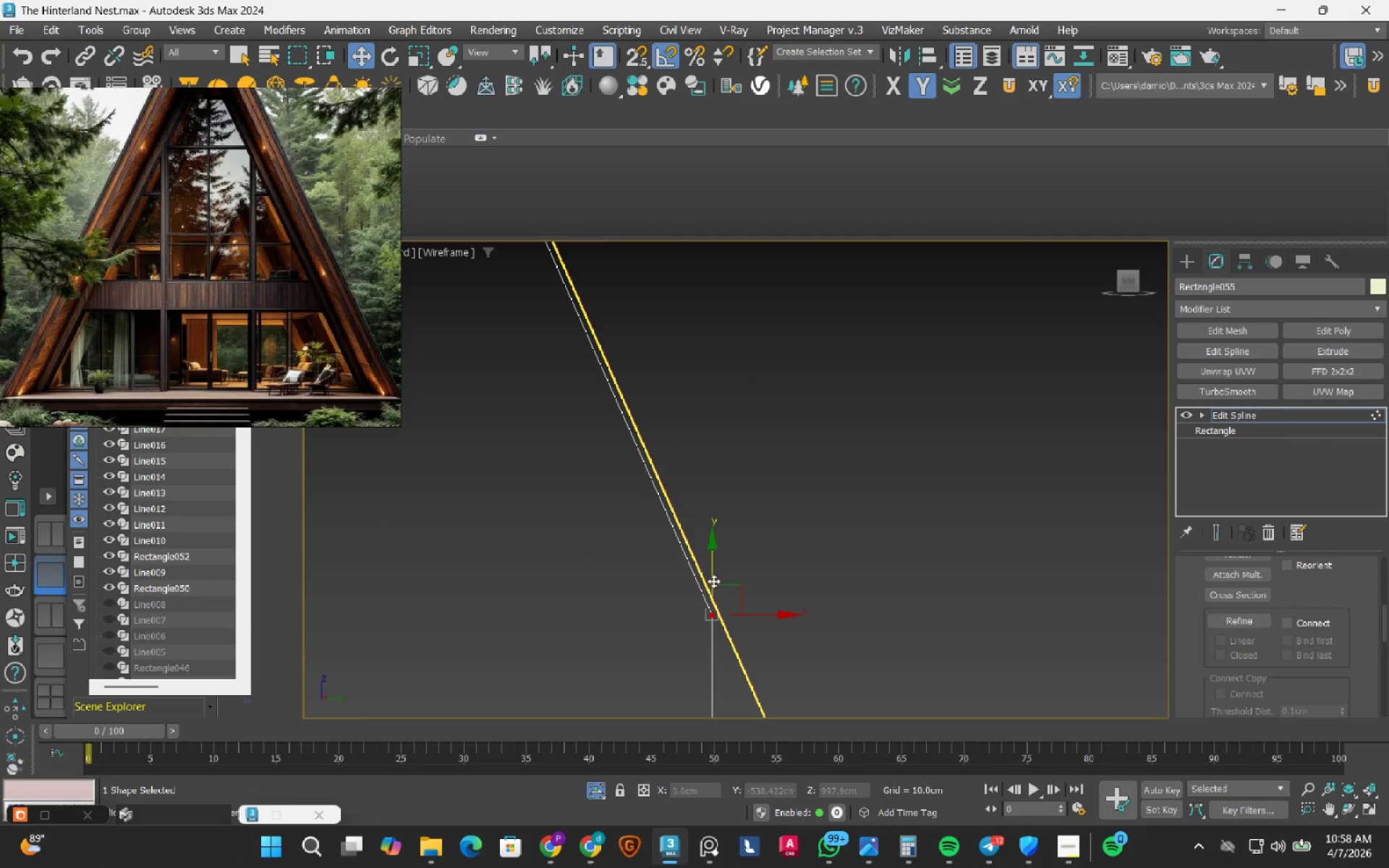 
left_click_drag(start_coordinate=[713, 580], to_coordinate=[715, 561])
 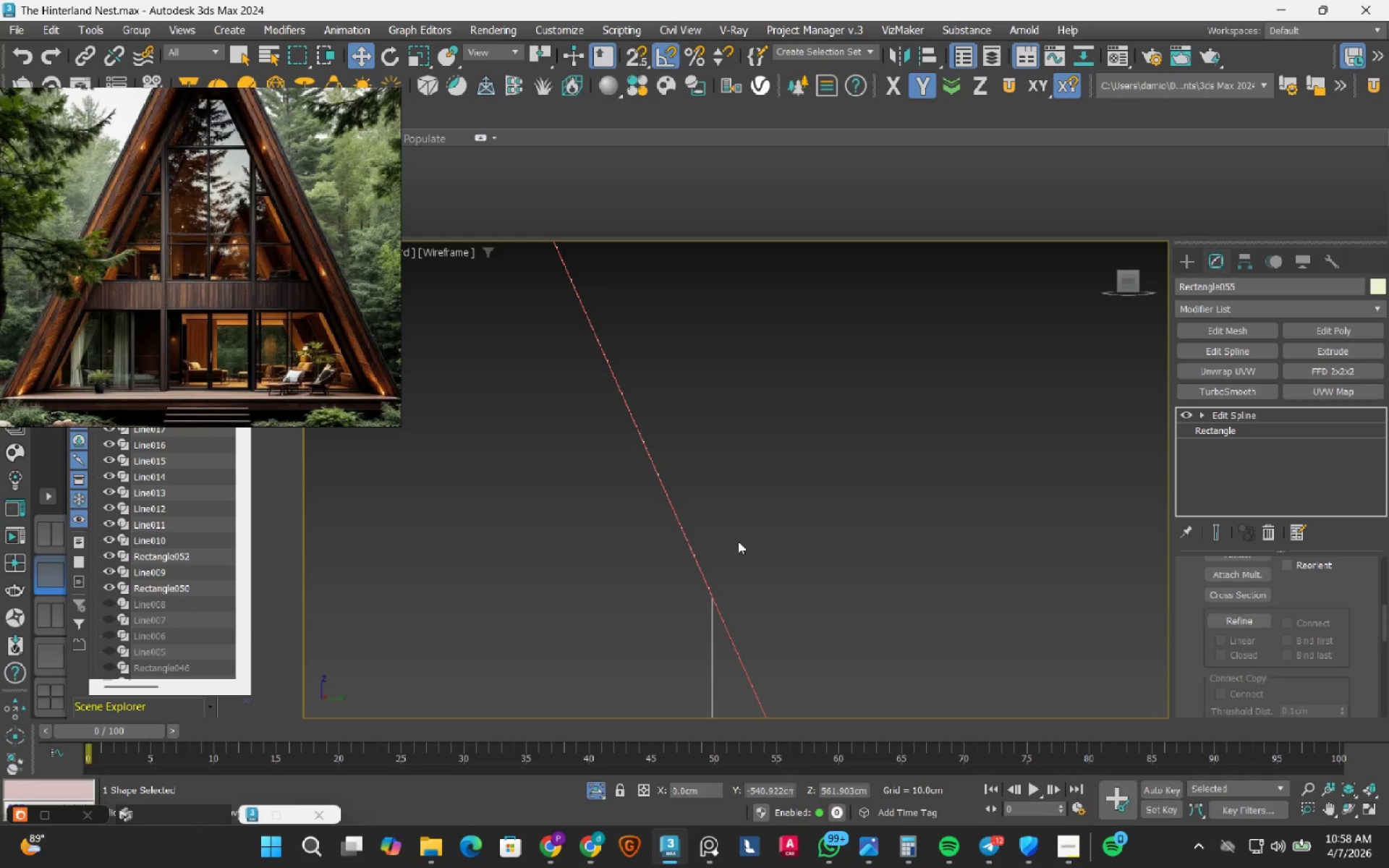 
key(1)
 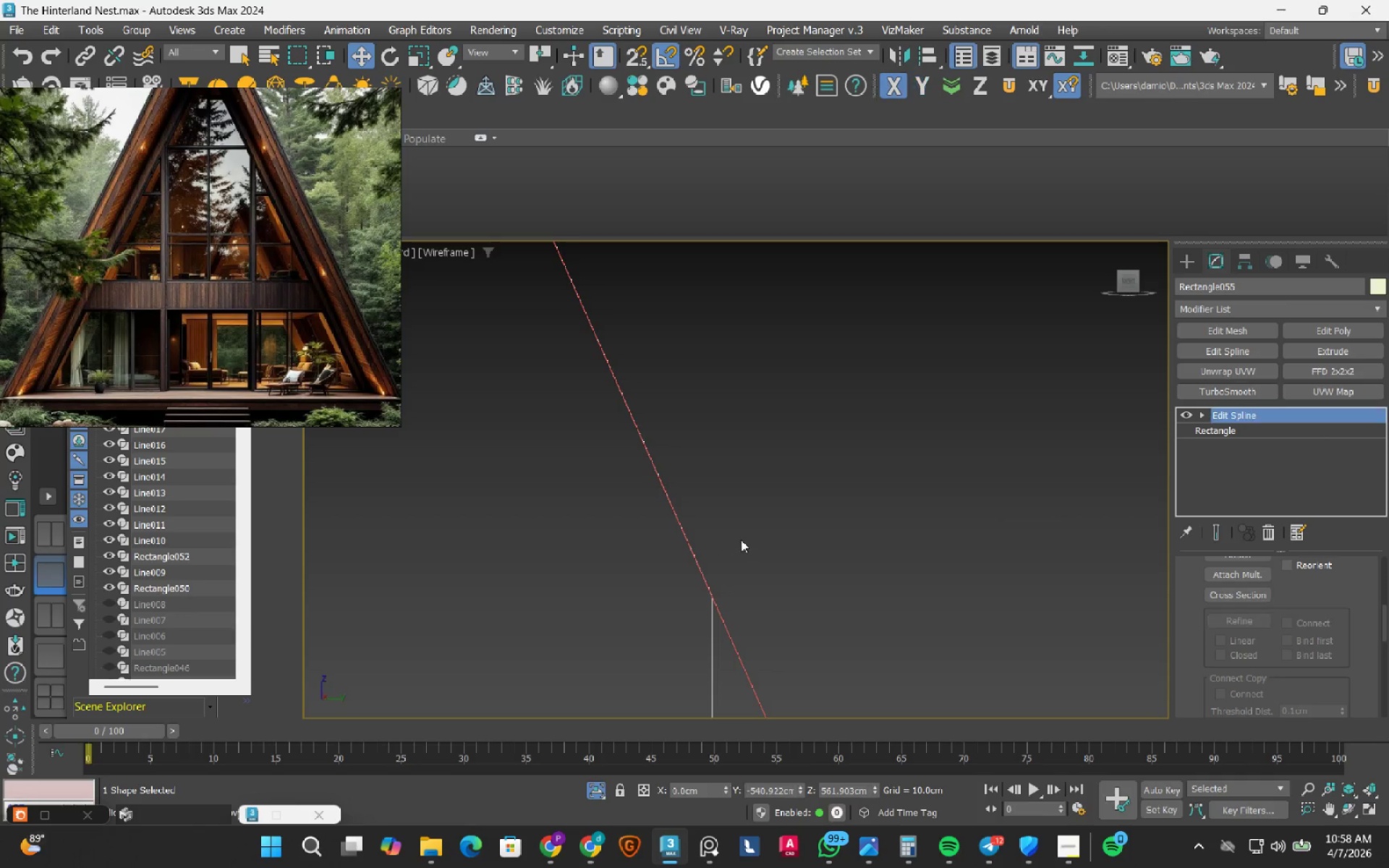 
scroll: coordinate [736, 542], scroll_direction: down, amount: 15.0
 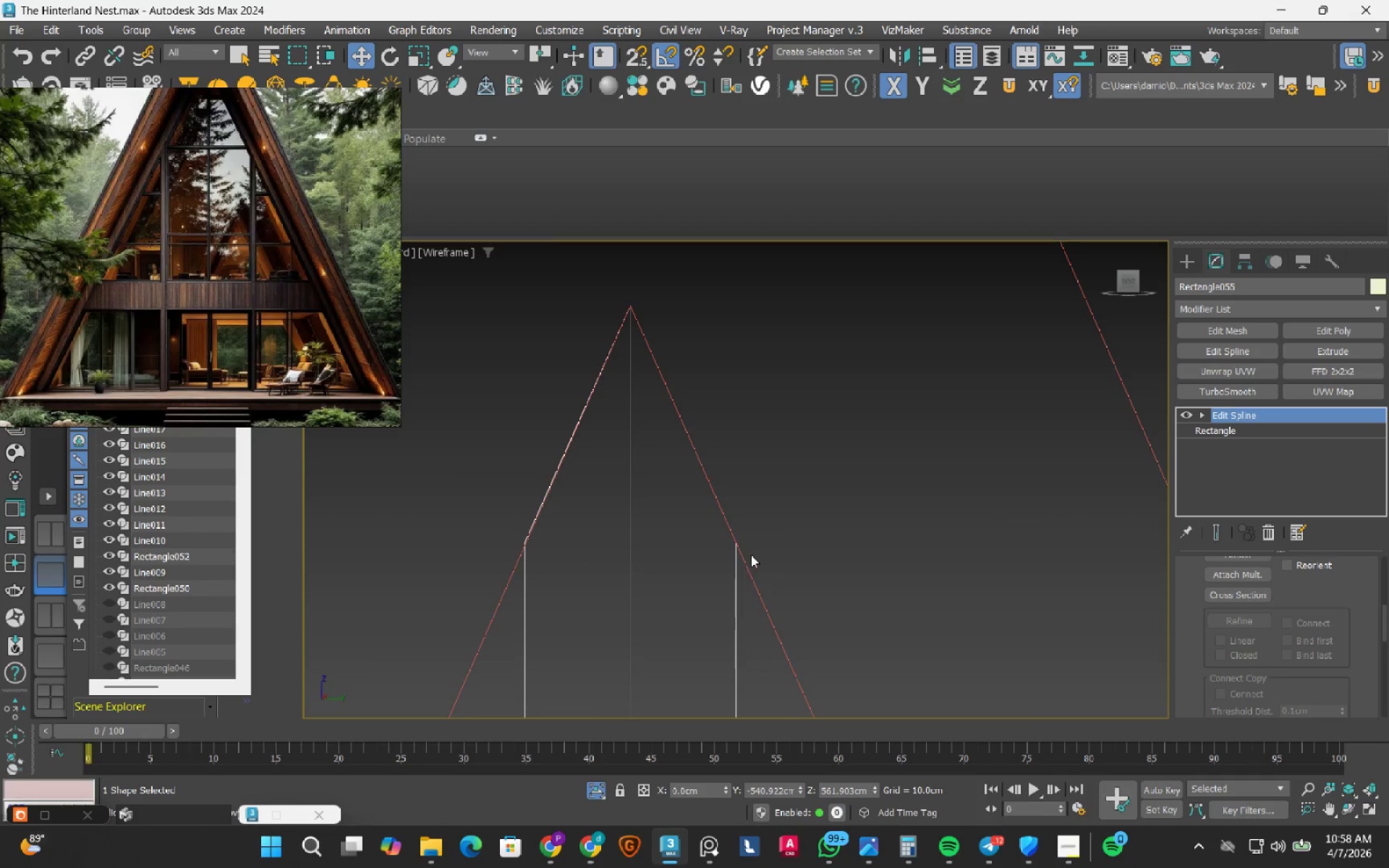 
scroll: coordinate [527, 547], scroll_direction: up, amount: 3.0
 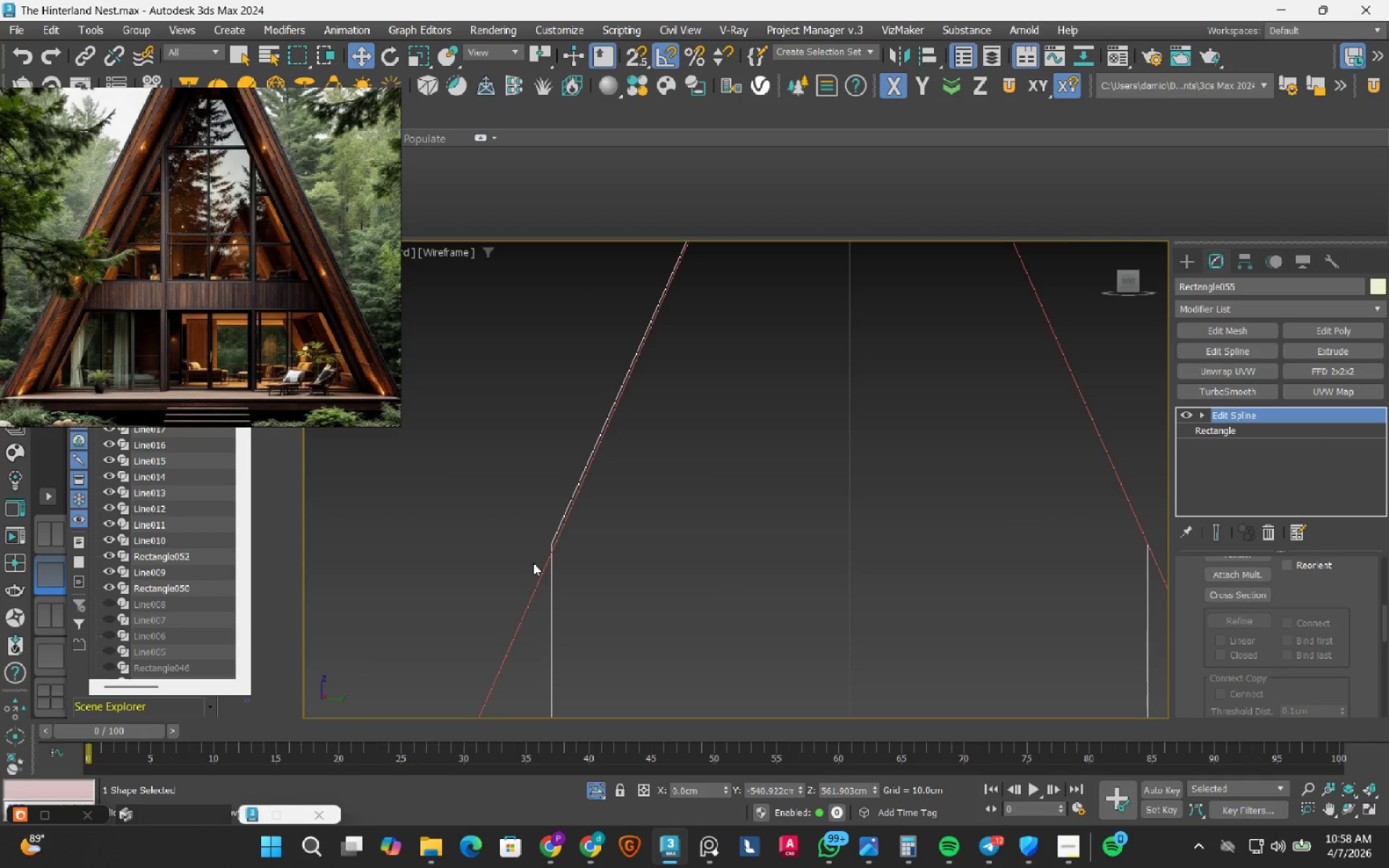 
key(1)
 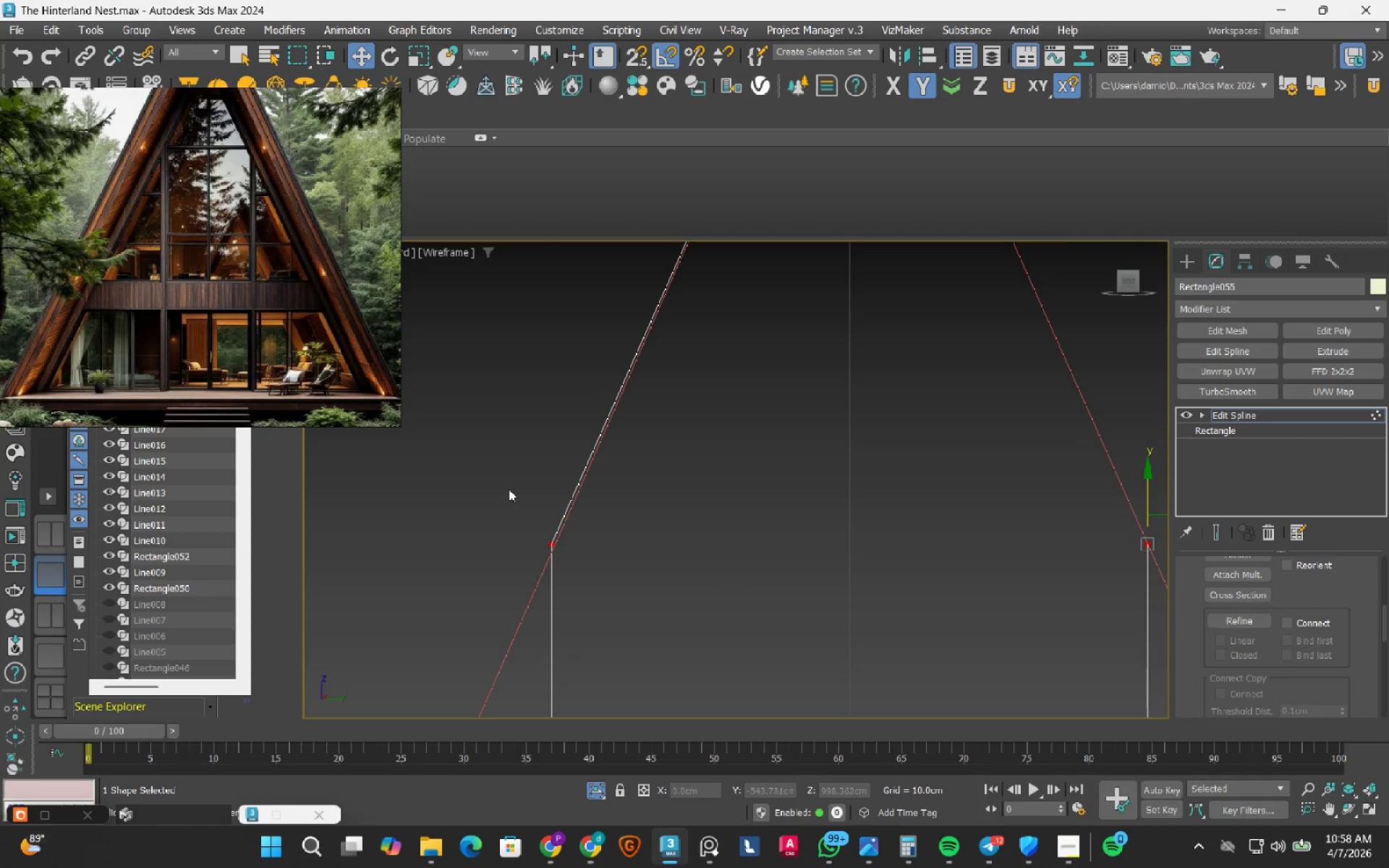 
left_click_drag(start_coordinate=[511, 489], to_coordinate=[590, 595])
 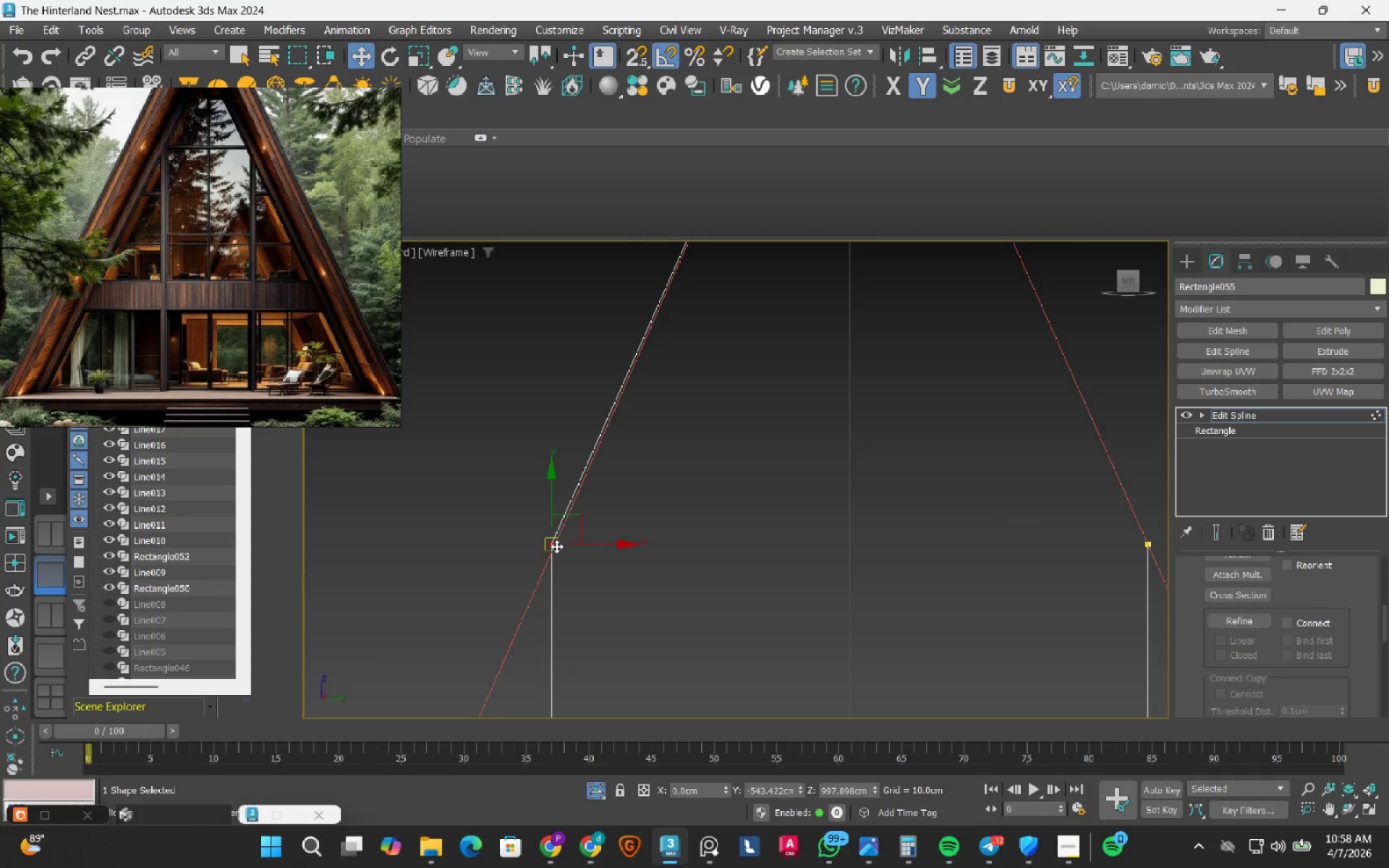 
scroll: coordinate [543, 527], scroll_direction: up, amount: 7.0
 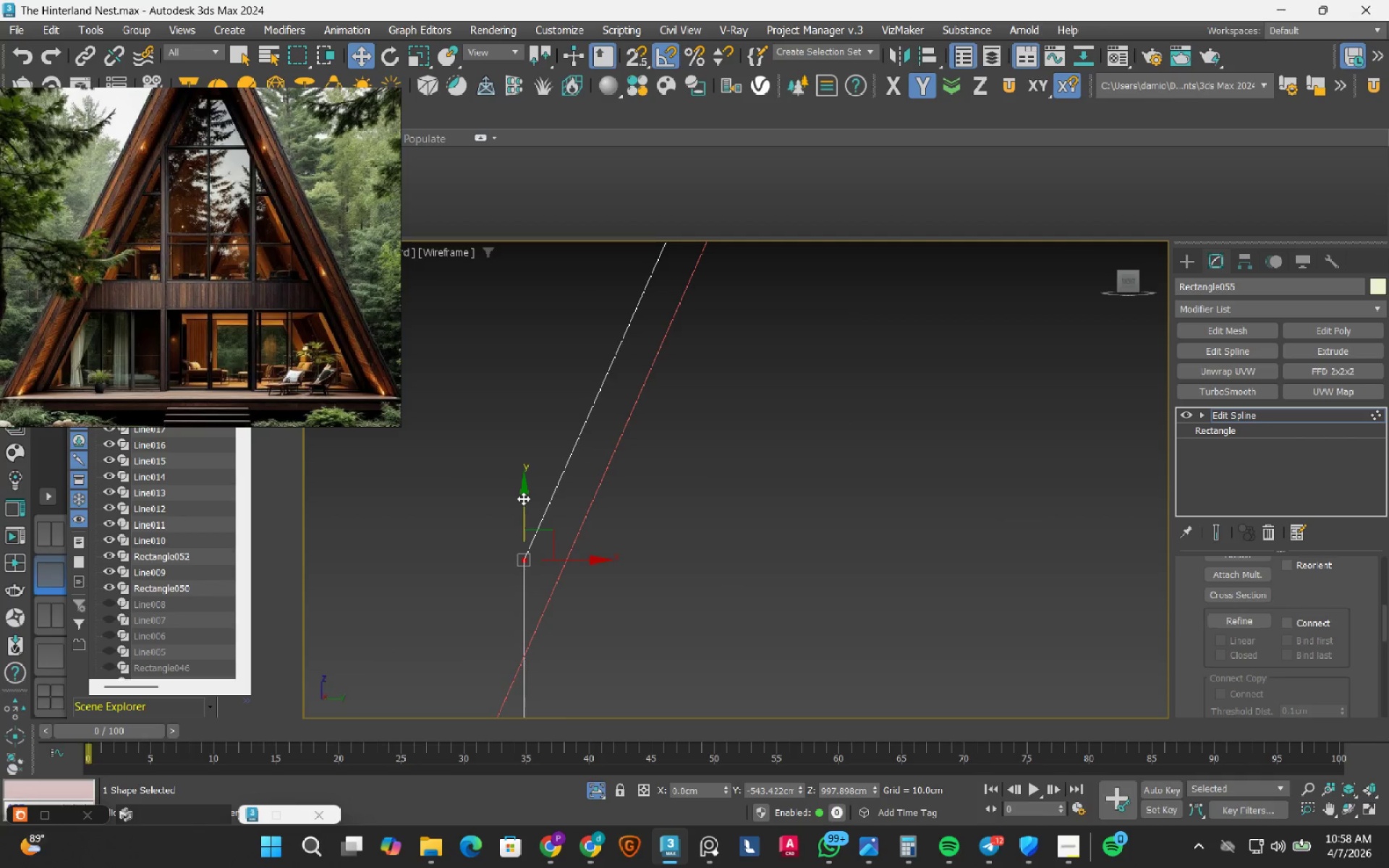 
left_click_drag(start_coordinate=[523, 498], to_coordinate=[530, 592])
 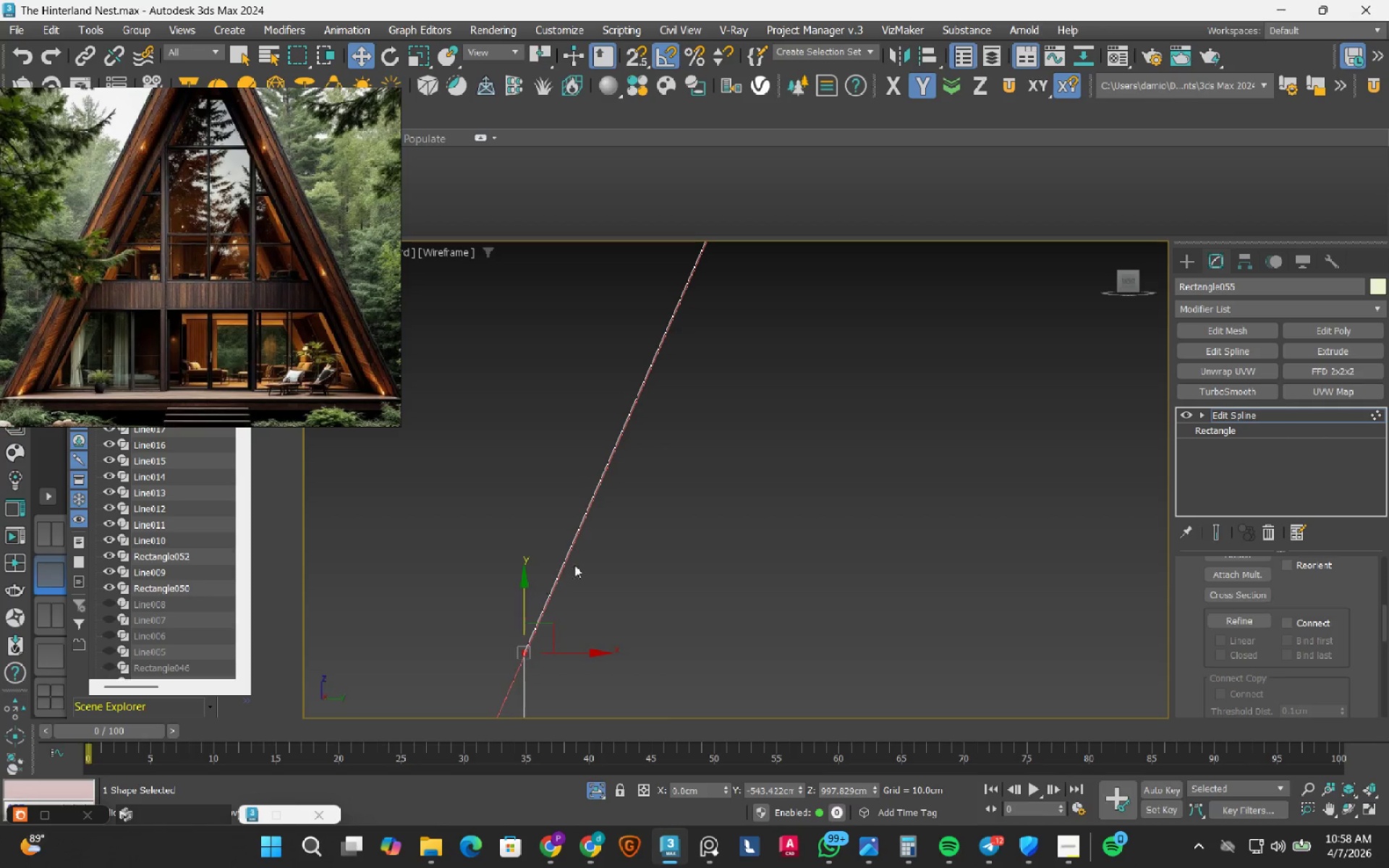 
key(1)
 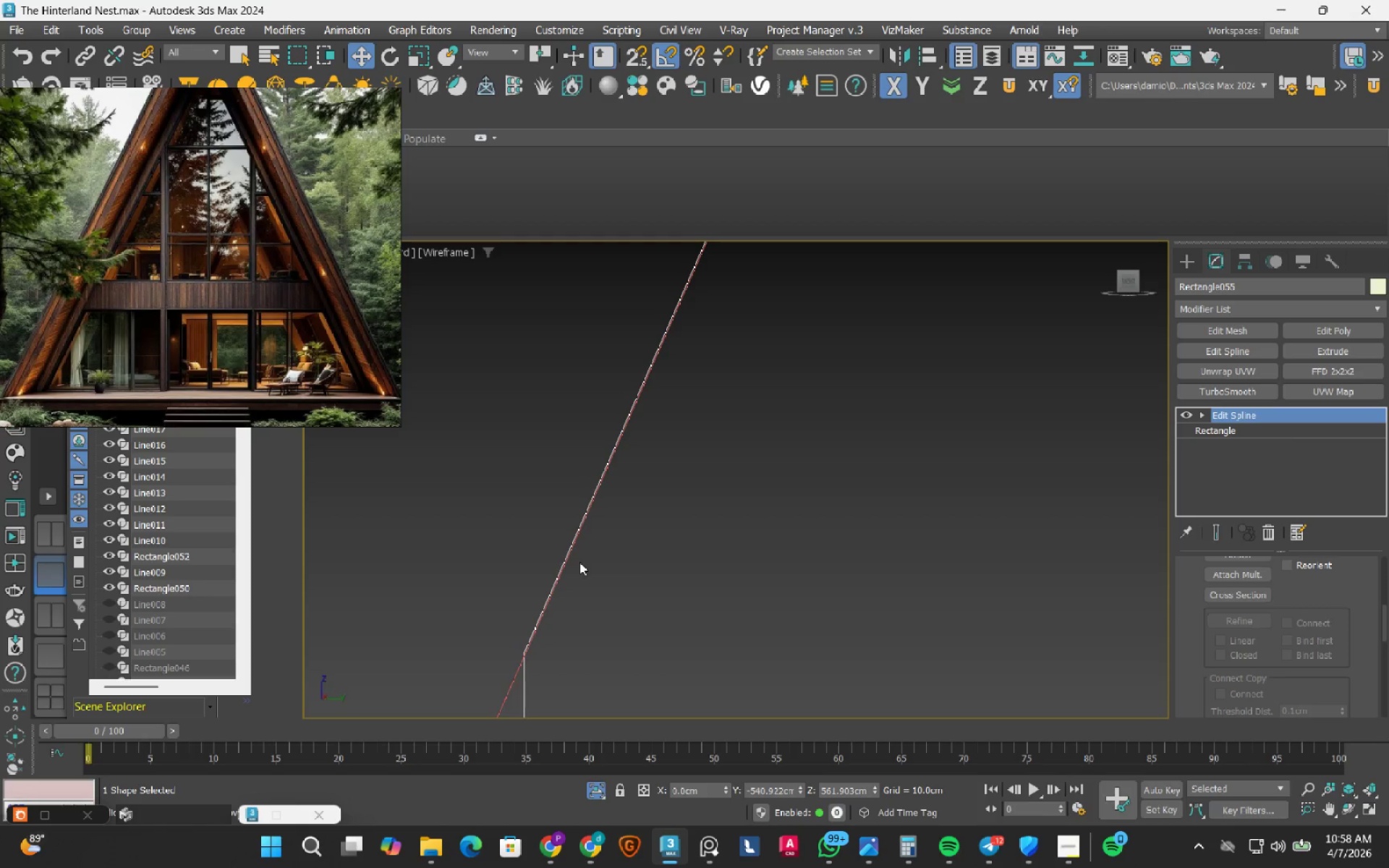 
scroll: coordinate [729, 538], scroll_direction: down, amount: 23.0
 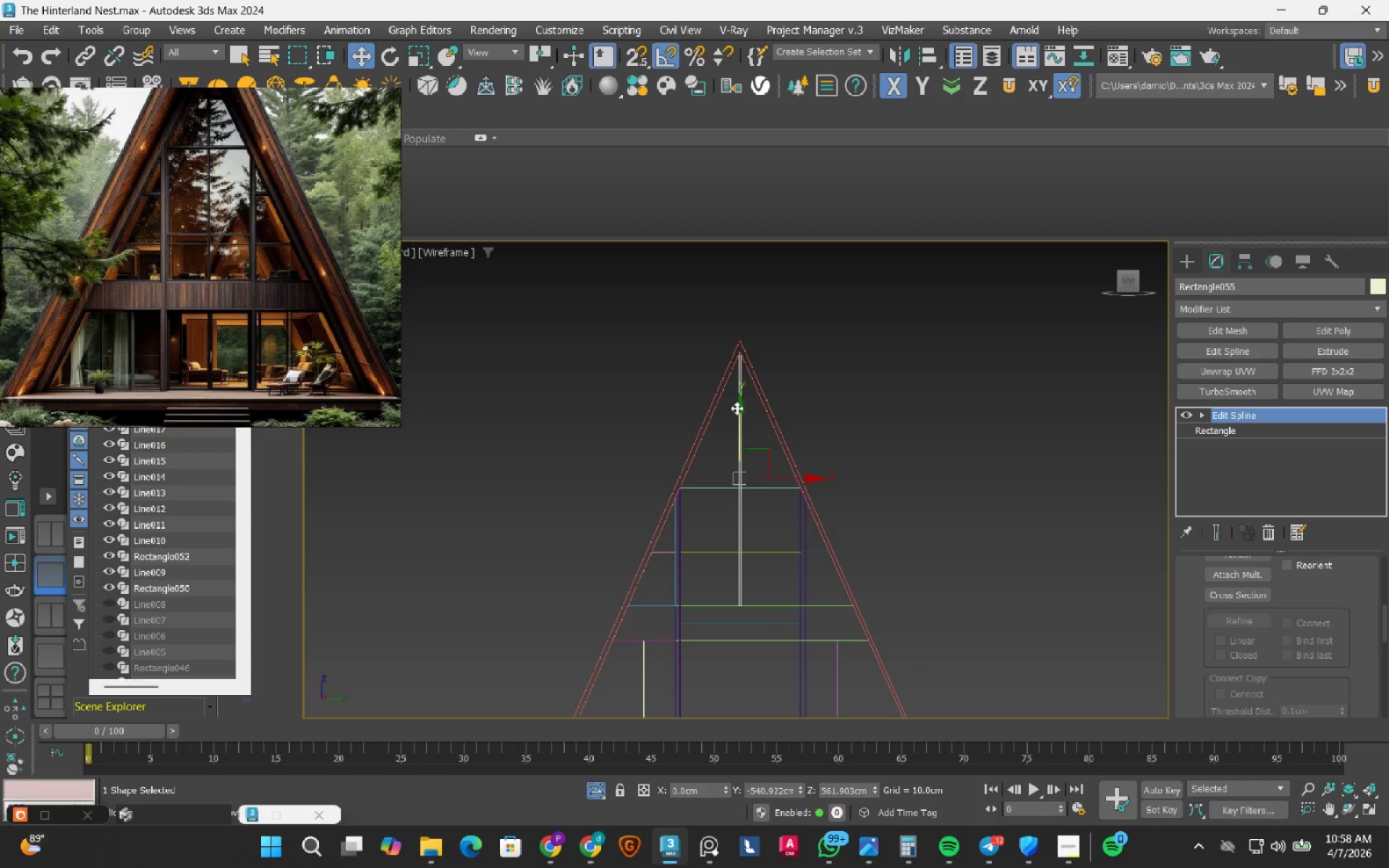 
scroll: coordinate [734, 410], scroll_direction: up, amount: 2.0
 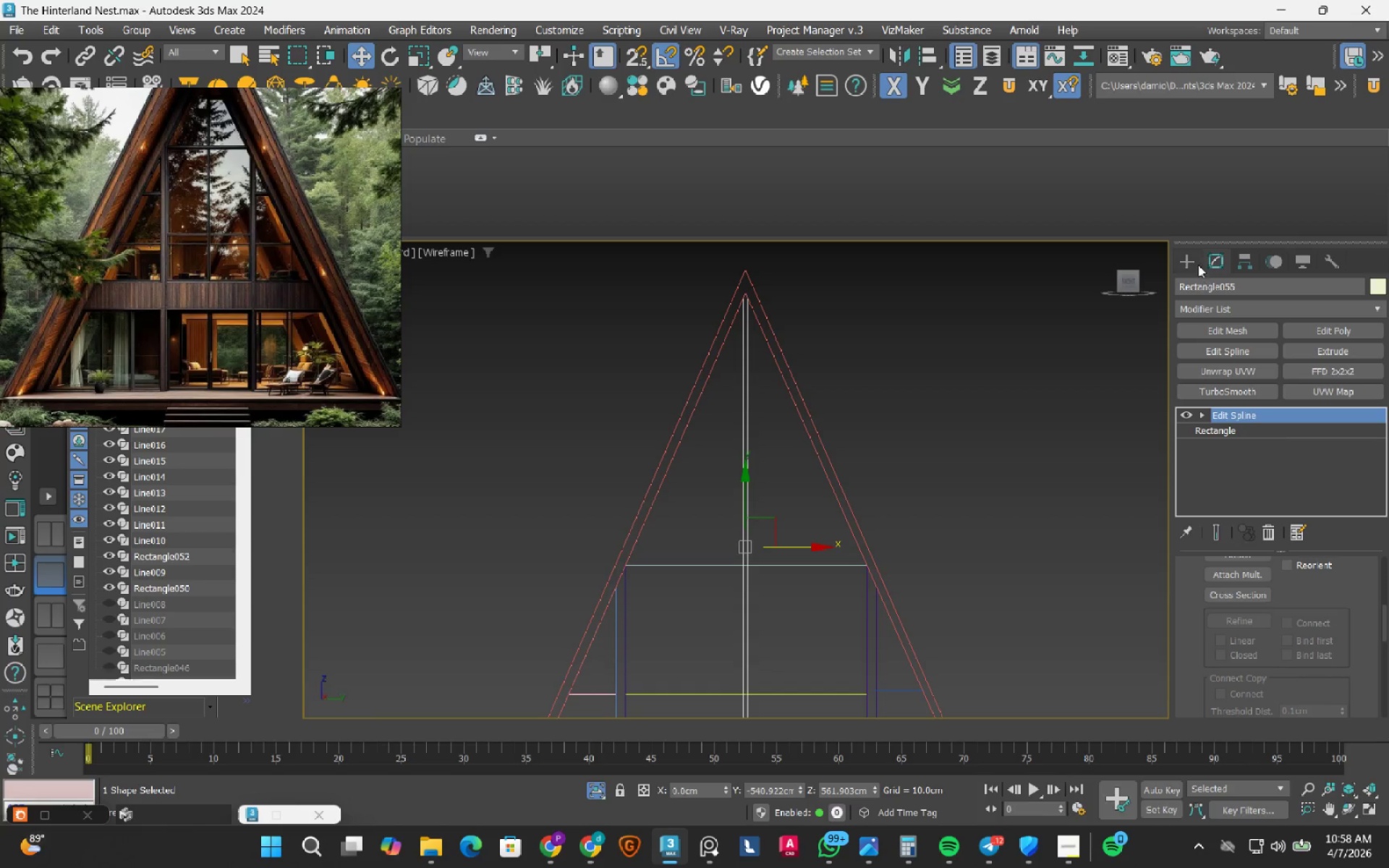 
left_click([1186, 256])
 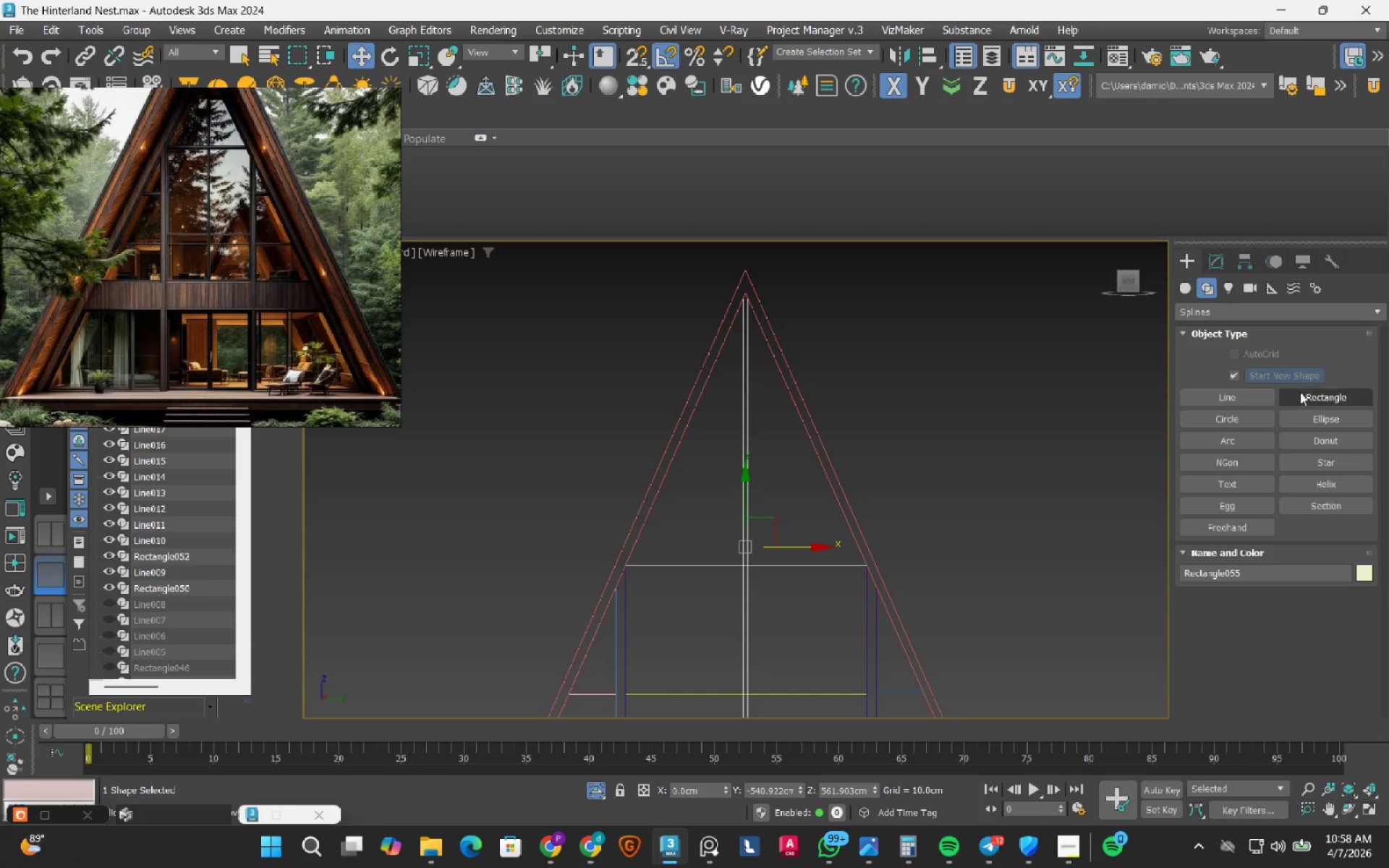 
left_click([1302, 394])
 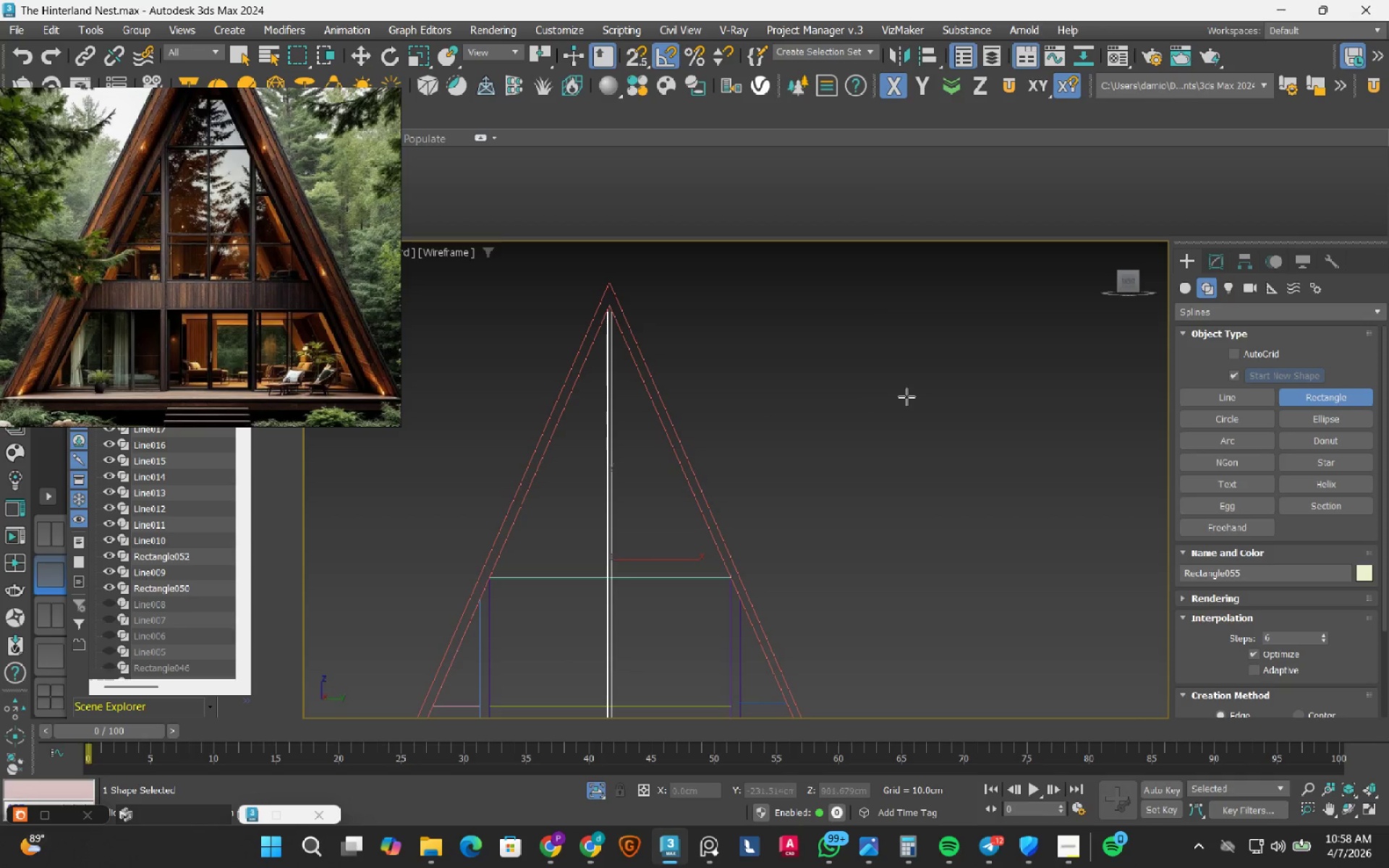 
left_click_drag(start_coordinate=[874, 351], to_coordinate=[894, 618])
 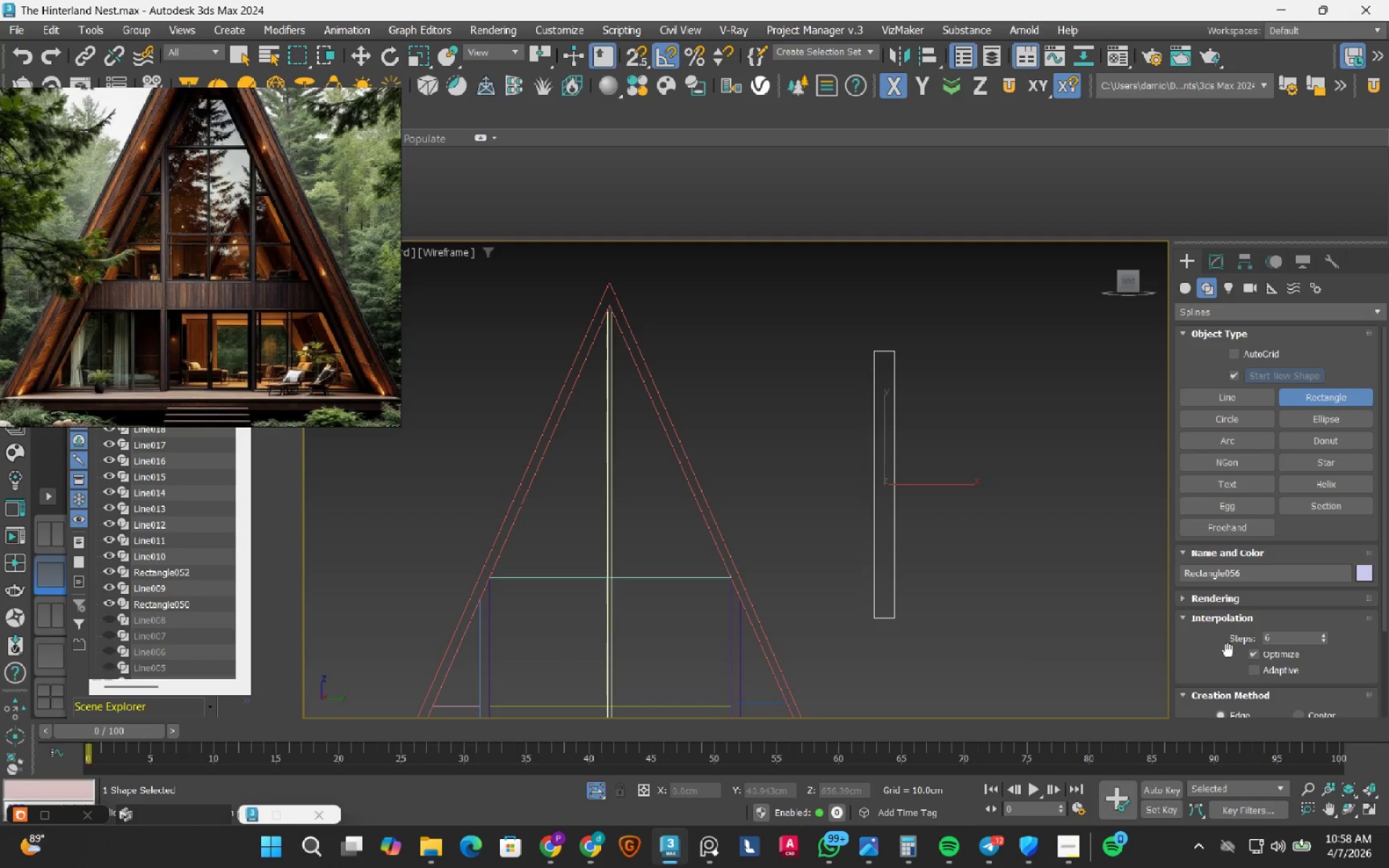 
scroll: coordinate [1197, 655], scroll_direction: down, amount: 7.0
 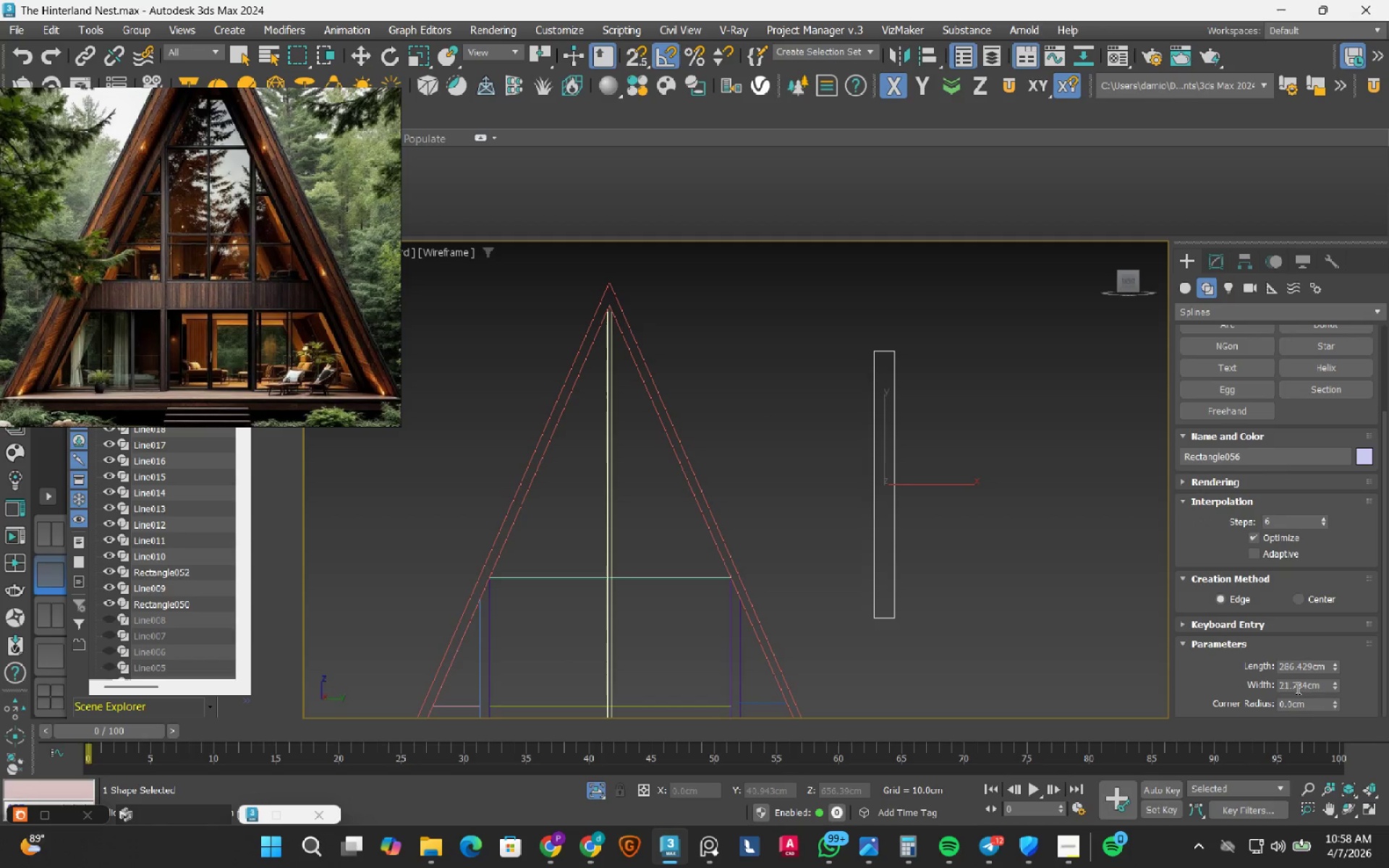 
double_click([1296, 688])
 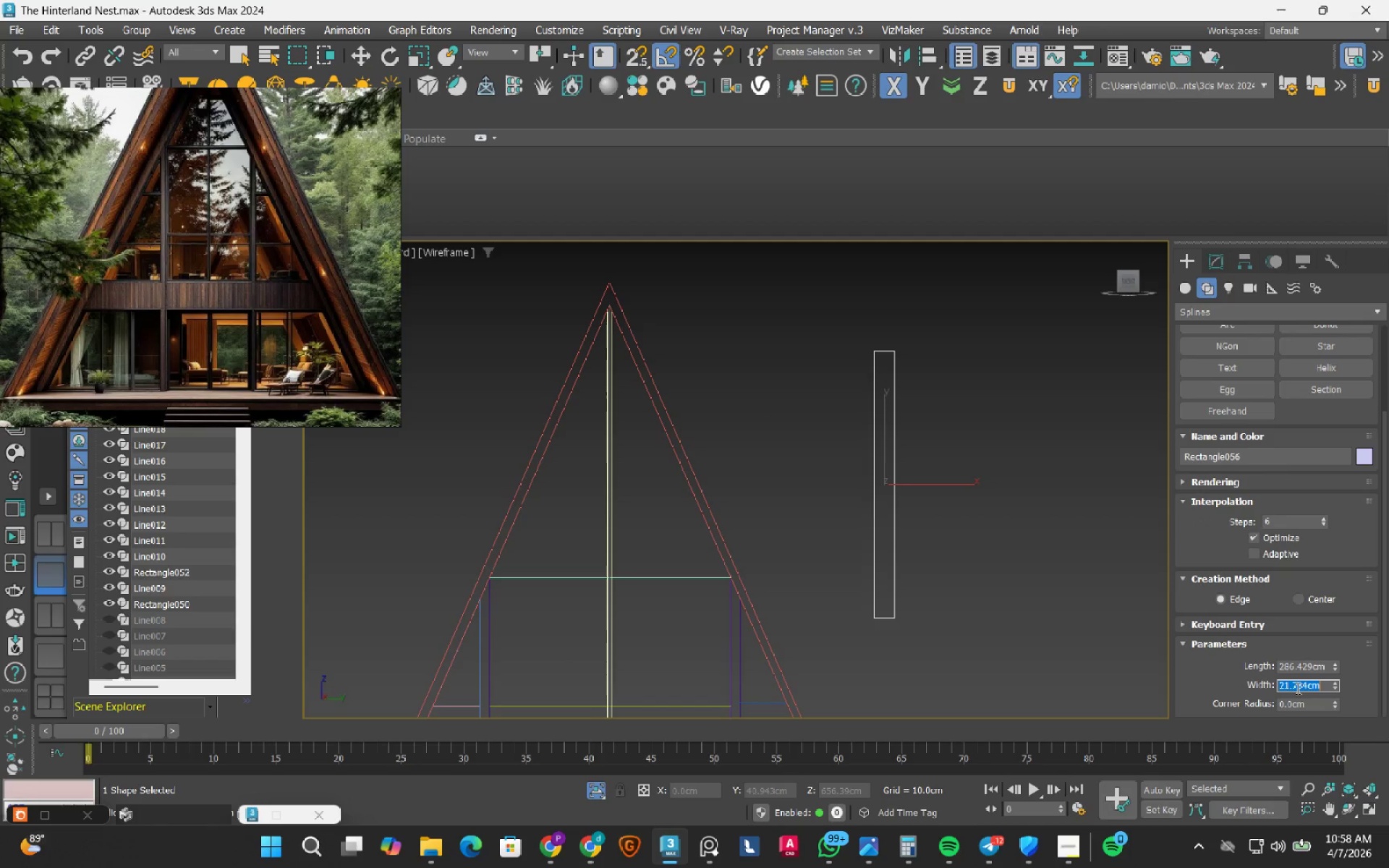 
triple_click([1296, 688])
 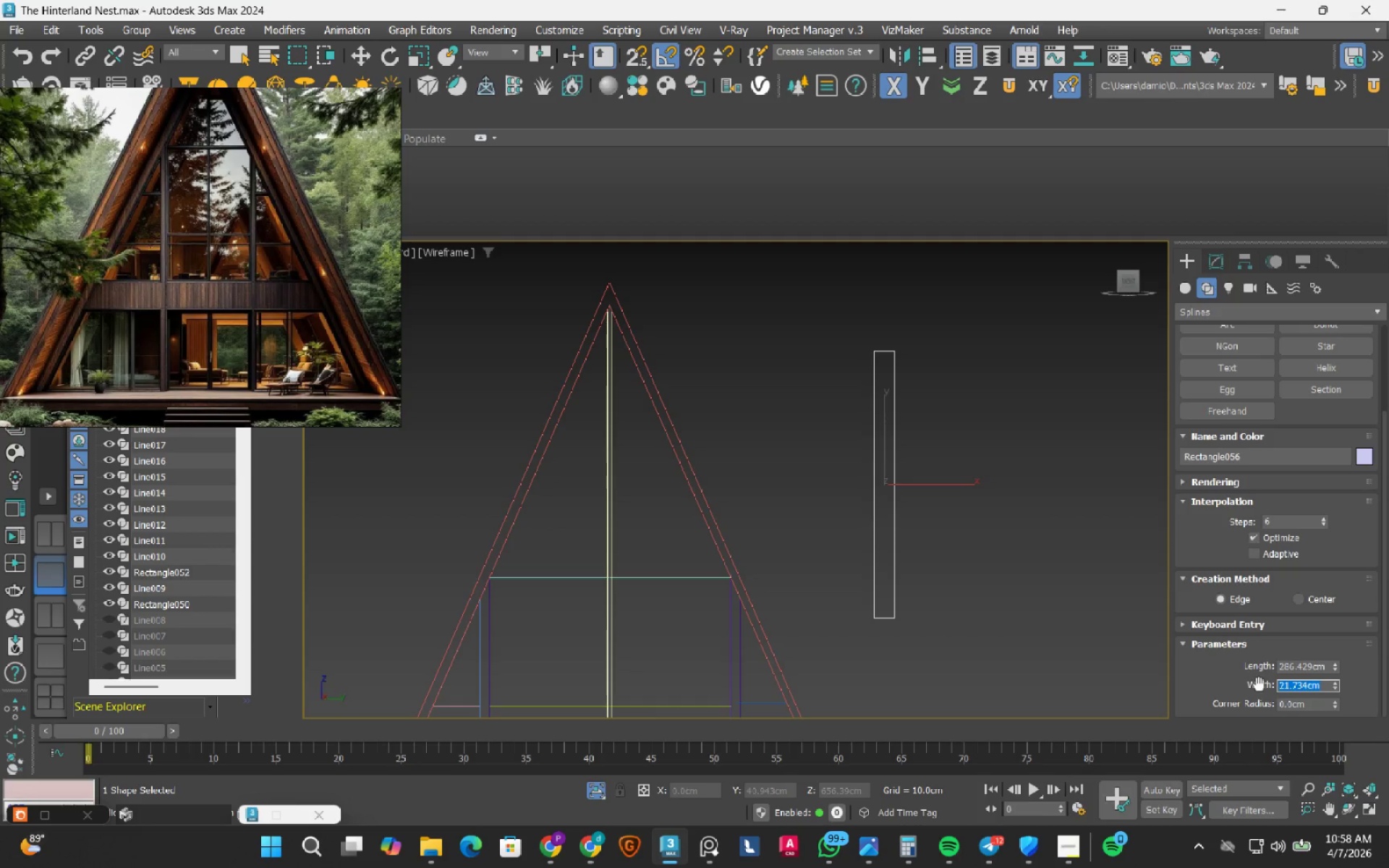 
key(Numpad5)
 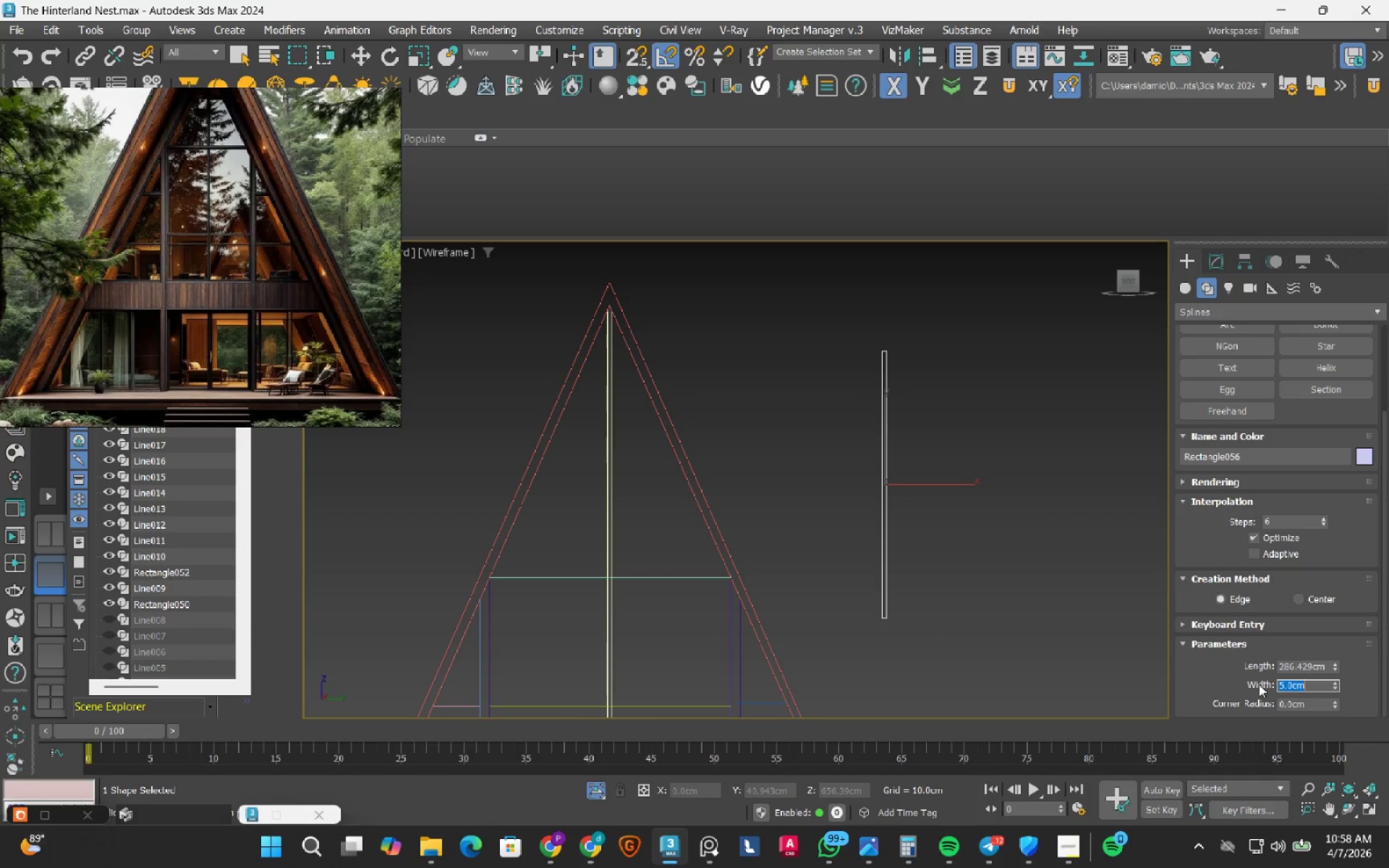 
key(NumpadEnter)
 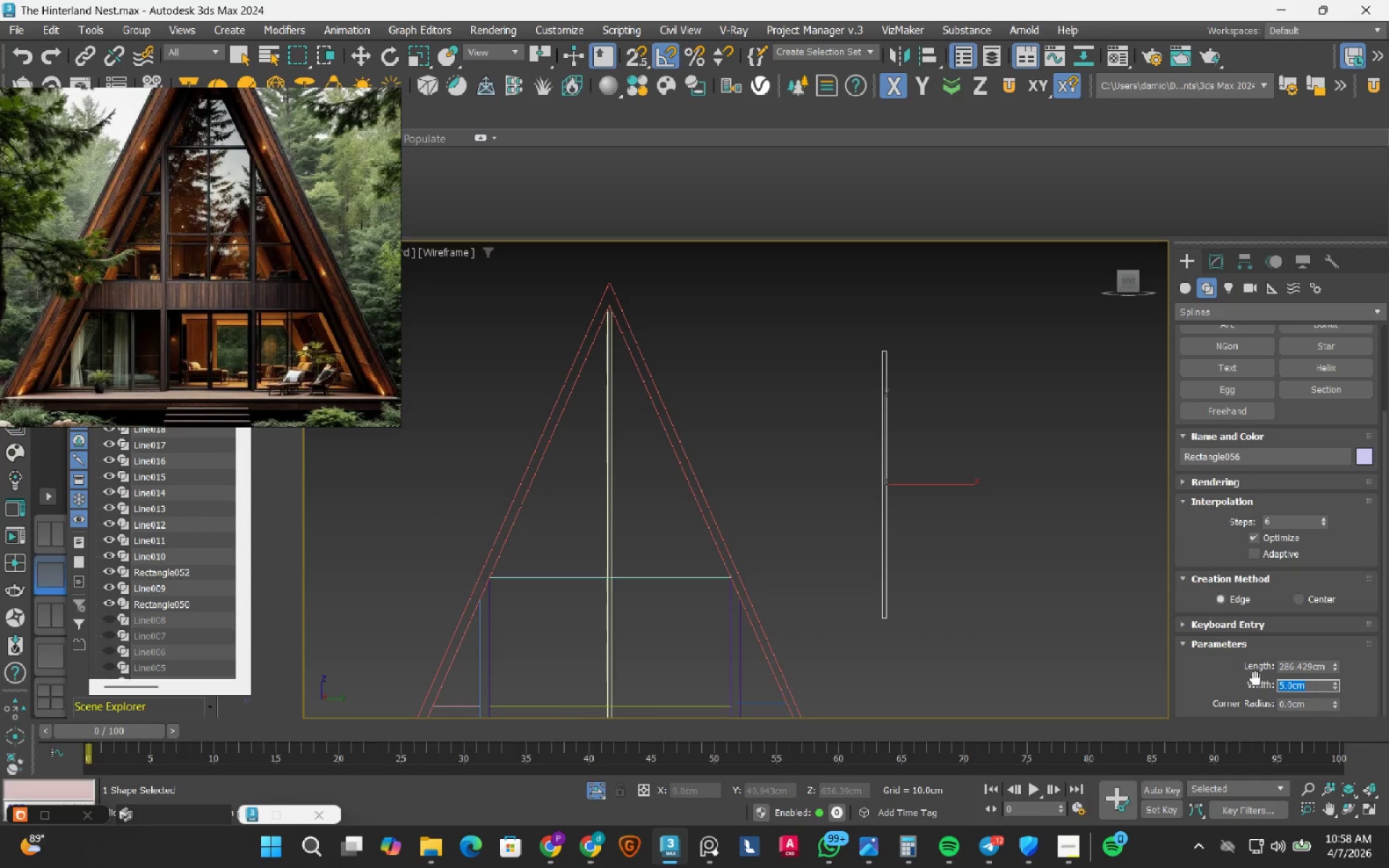 
type(ww)
 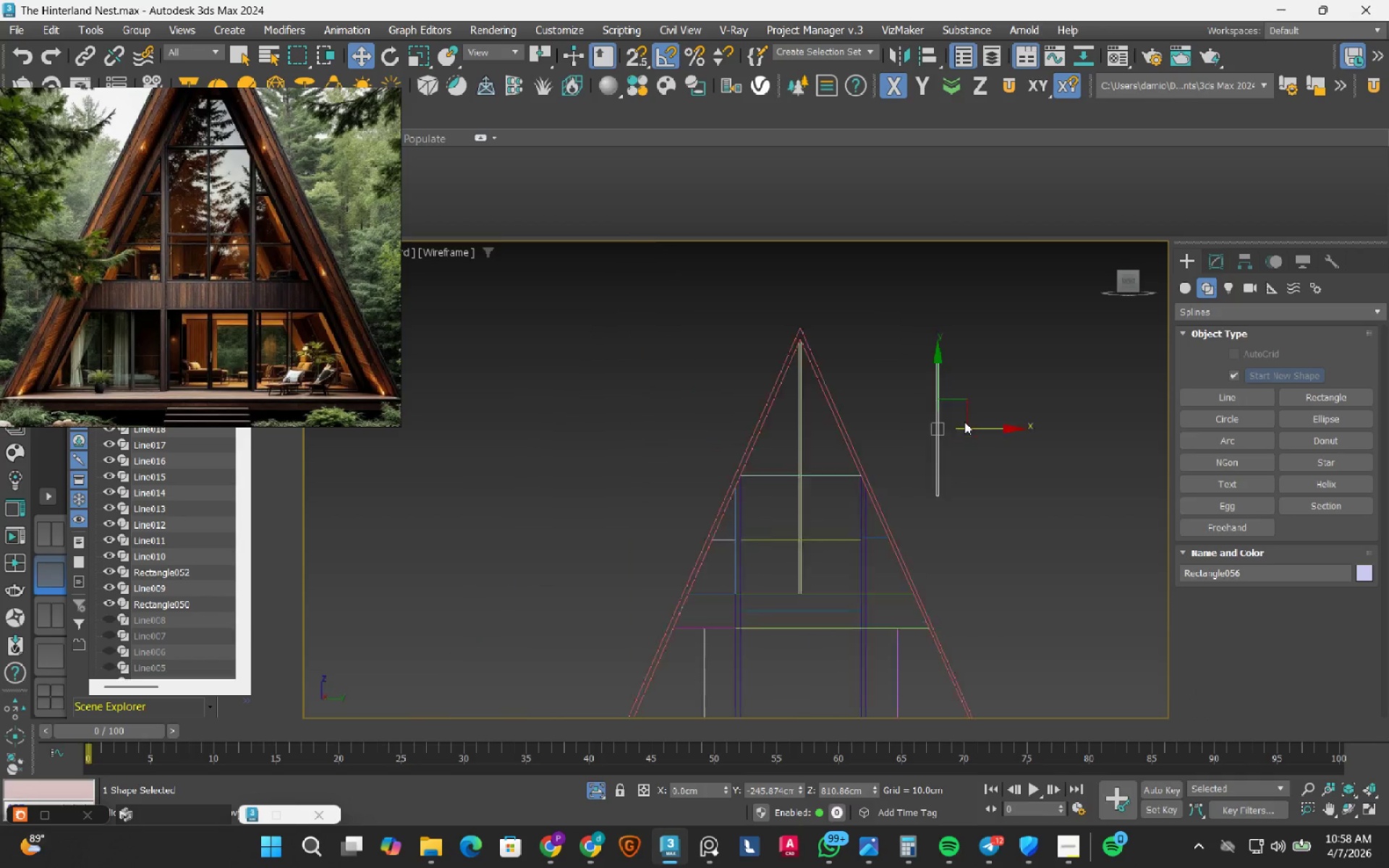 
scroll: coordinate [964, 422], scroll_direction: down, amount: 3.0
 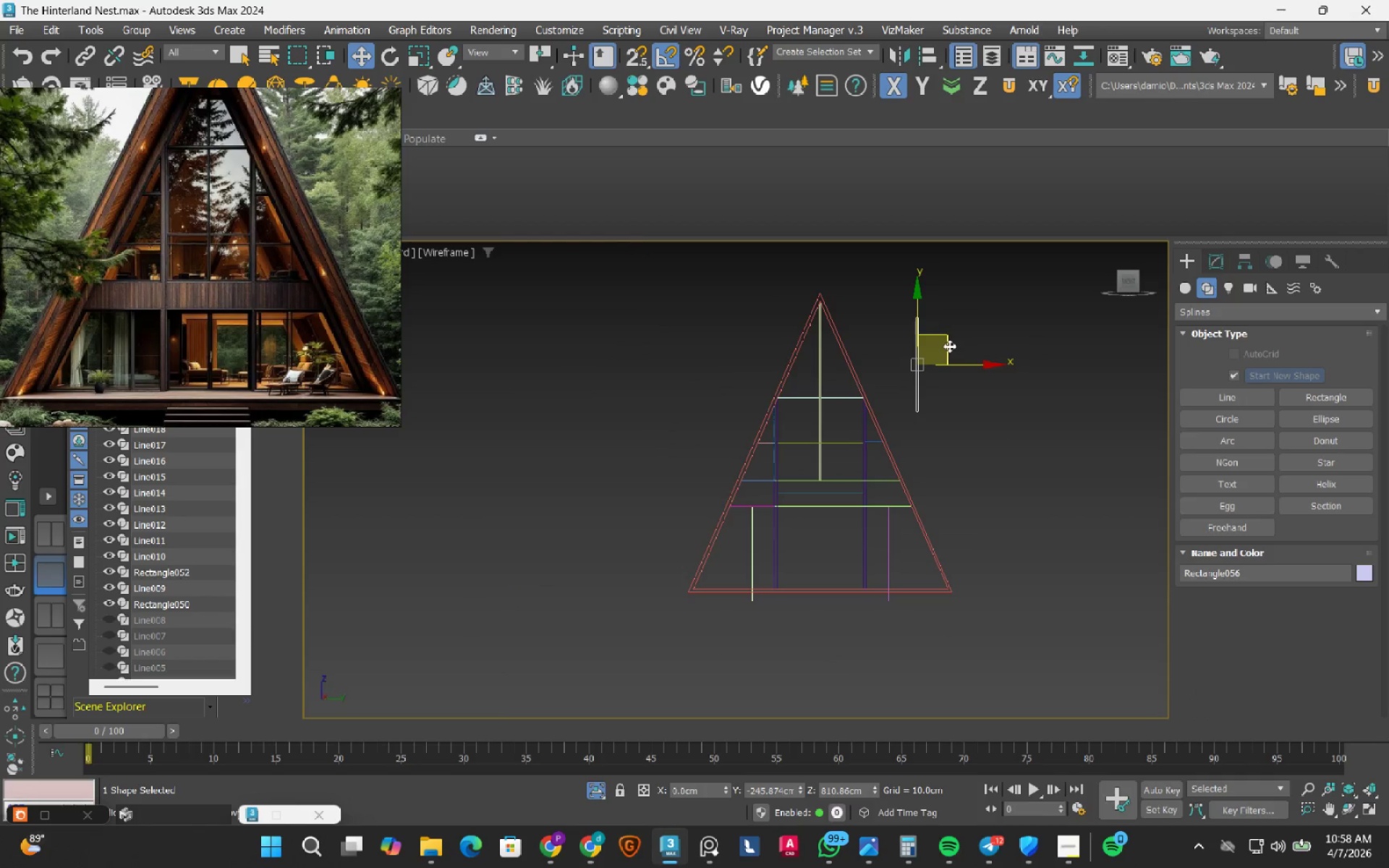 
left_click_drag(start_coordinate=[948, 346], to_coordinate=[792, 529])
 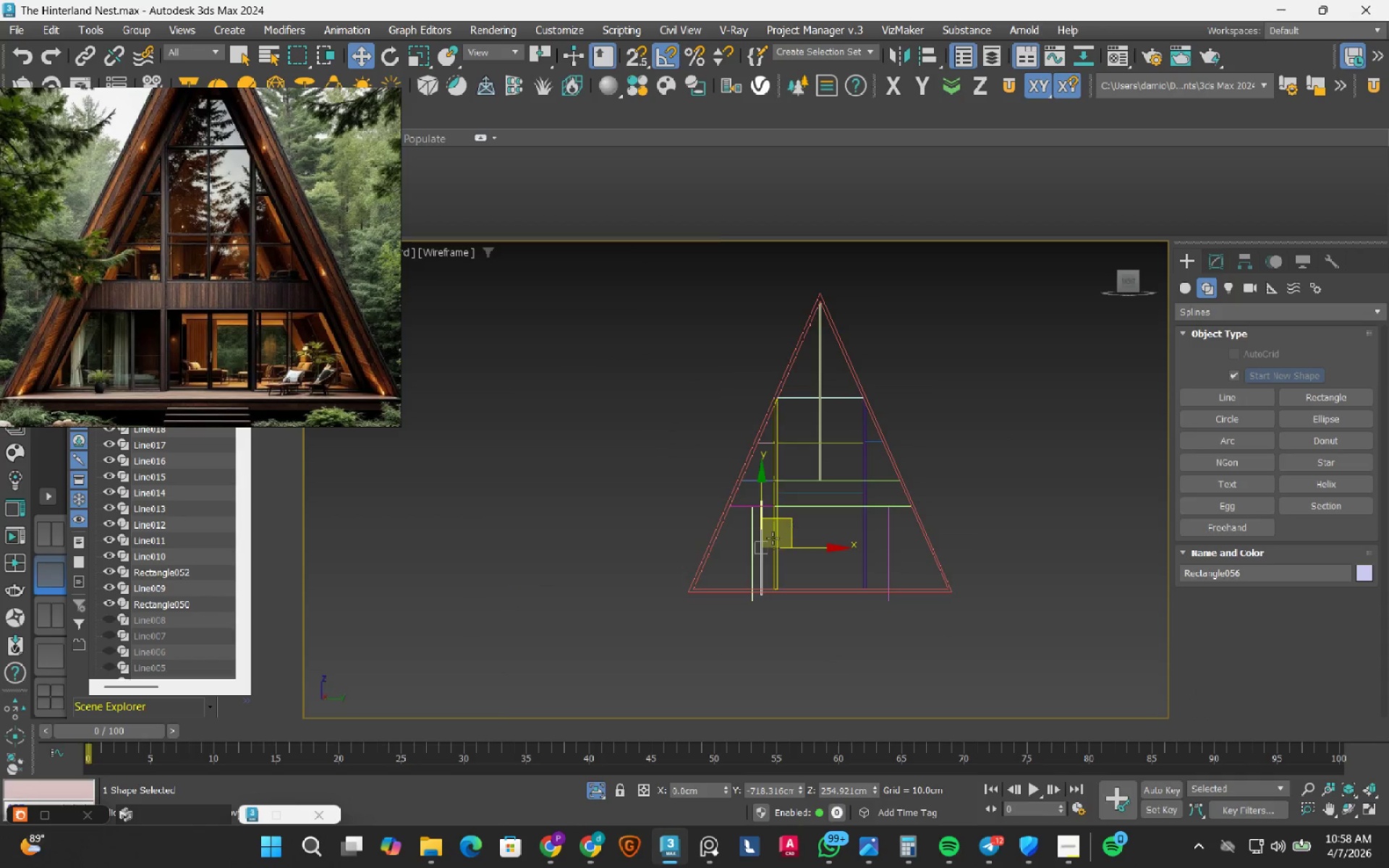 
scroll: coordinate [753, 566], scroll_direction: up, amount: 7.0
 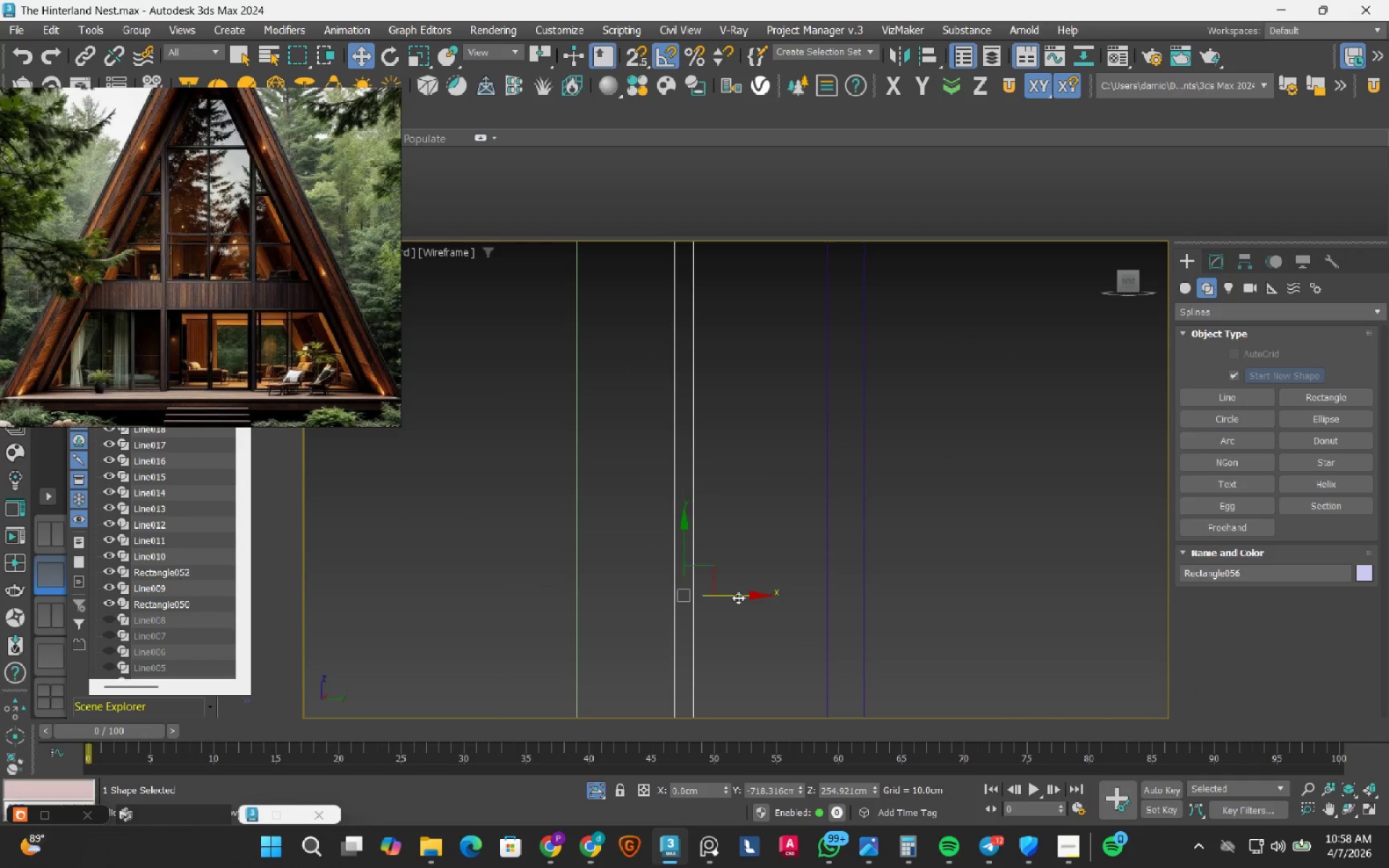 
left_click_drag(start_coordinate=[738, 597], to_coordinate=[581, 571])
 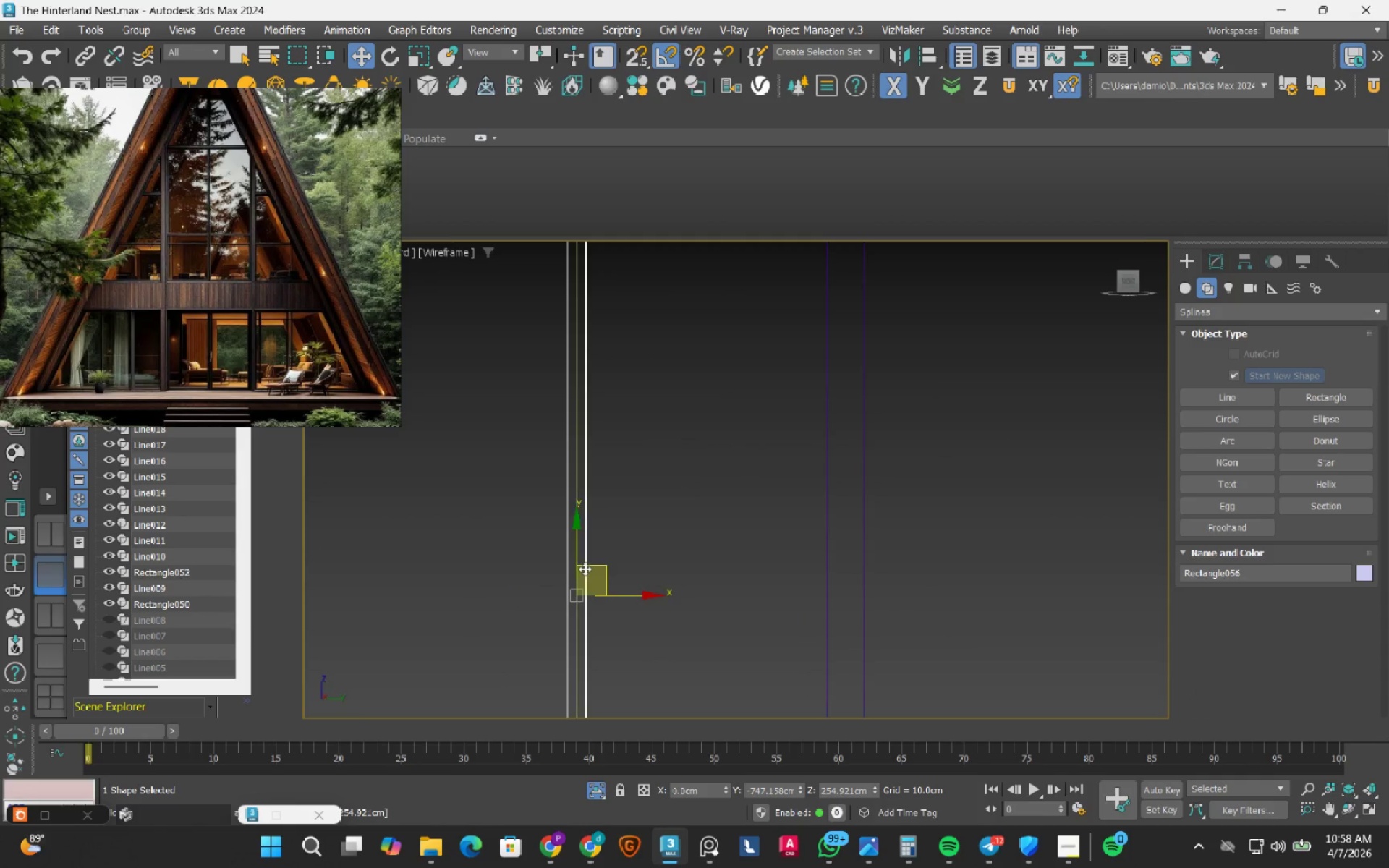 
type(ss)
 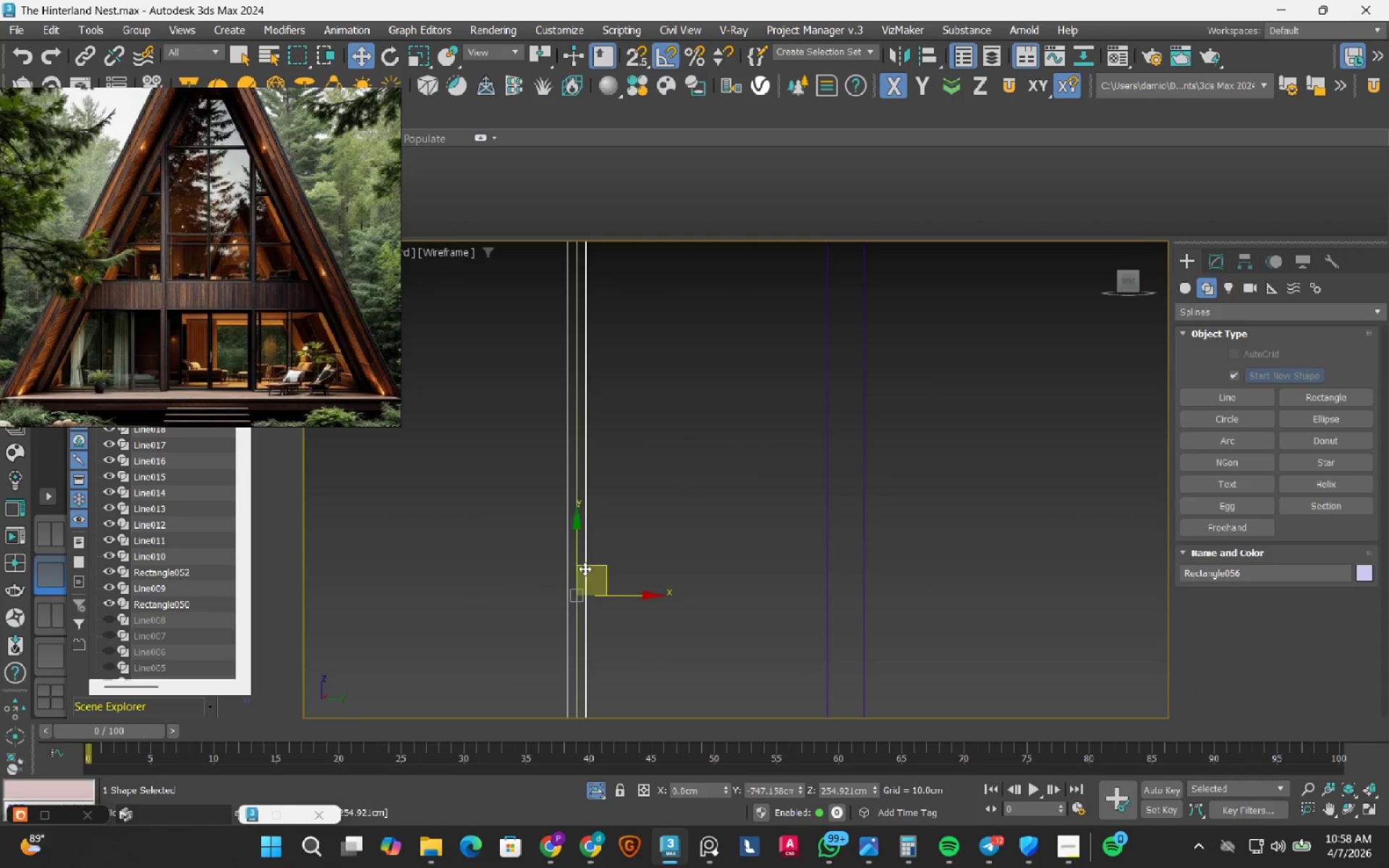 
scroll: coordinate [585, 569], scroll_direction: down, amount: 4.0
 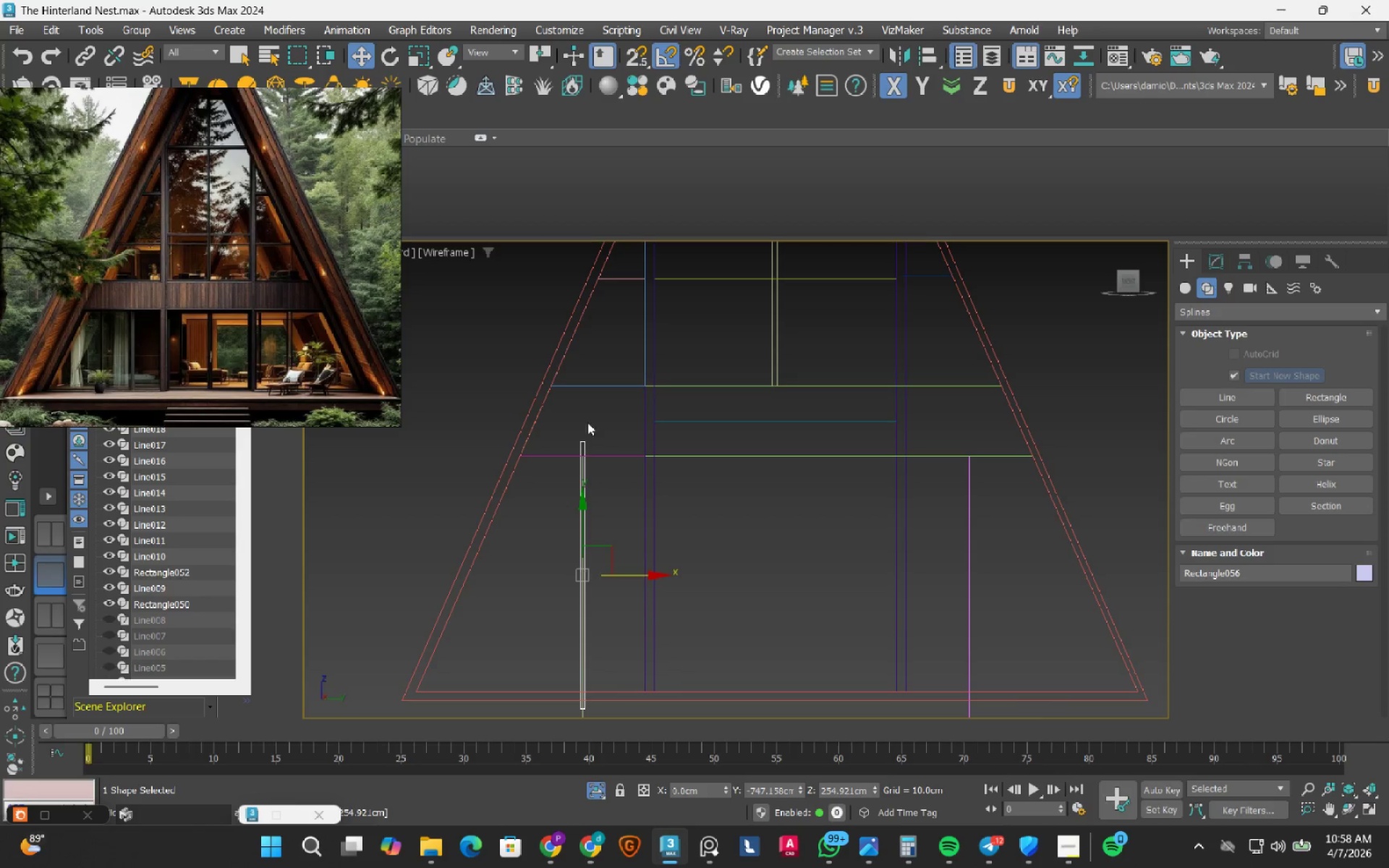 
scroll: coordinate [572, 435], scroll_direction: up, amount: 3.0
 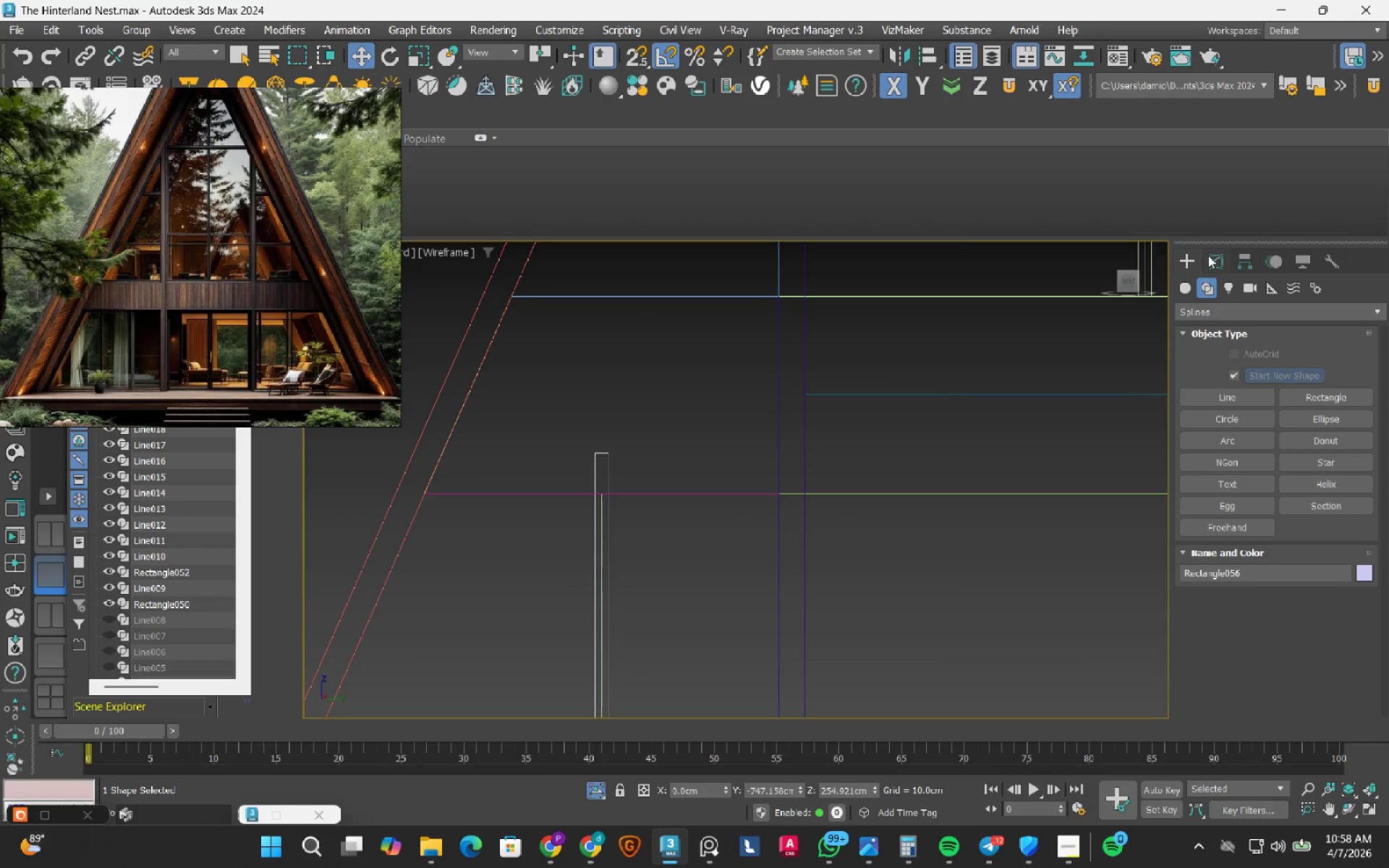 
left_click_drag(start_coordinate=[1210, 265], to_coordinate=[1239, 349])
 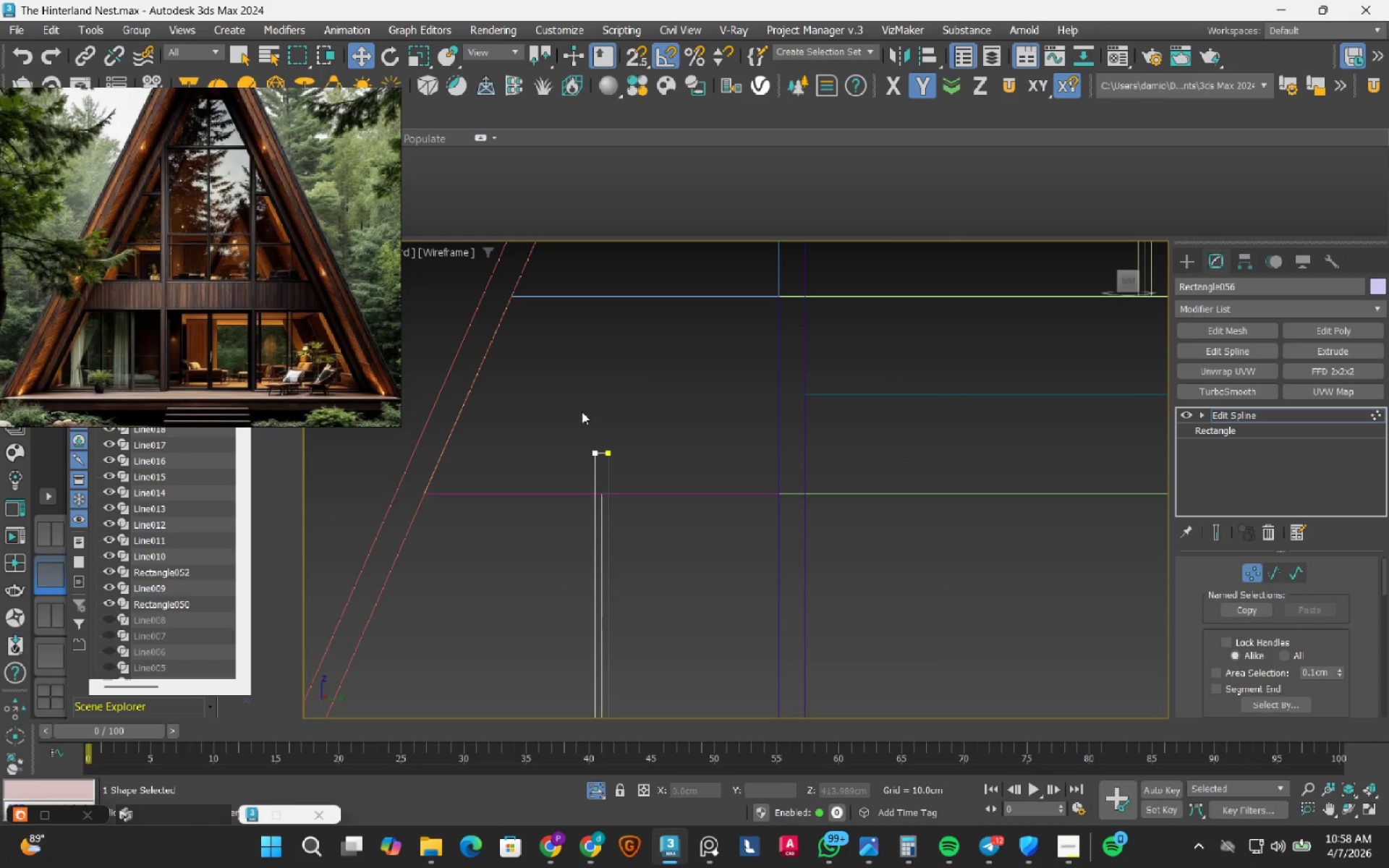 
left_click([1239, 349])
 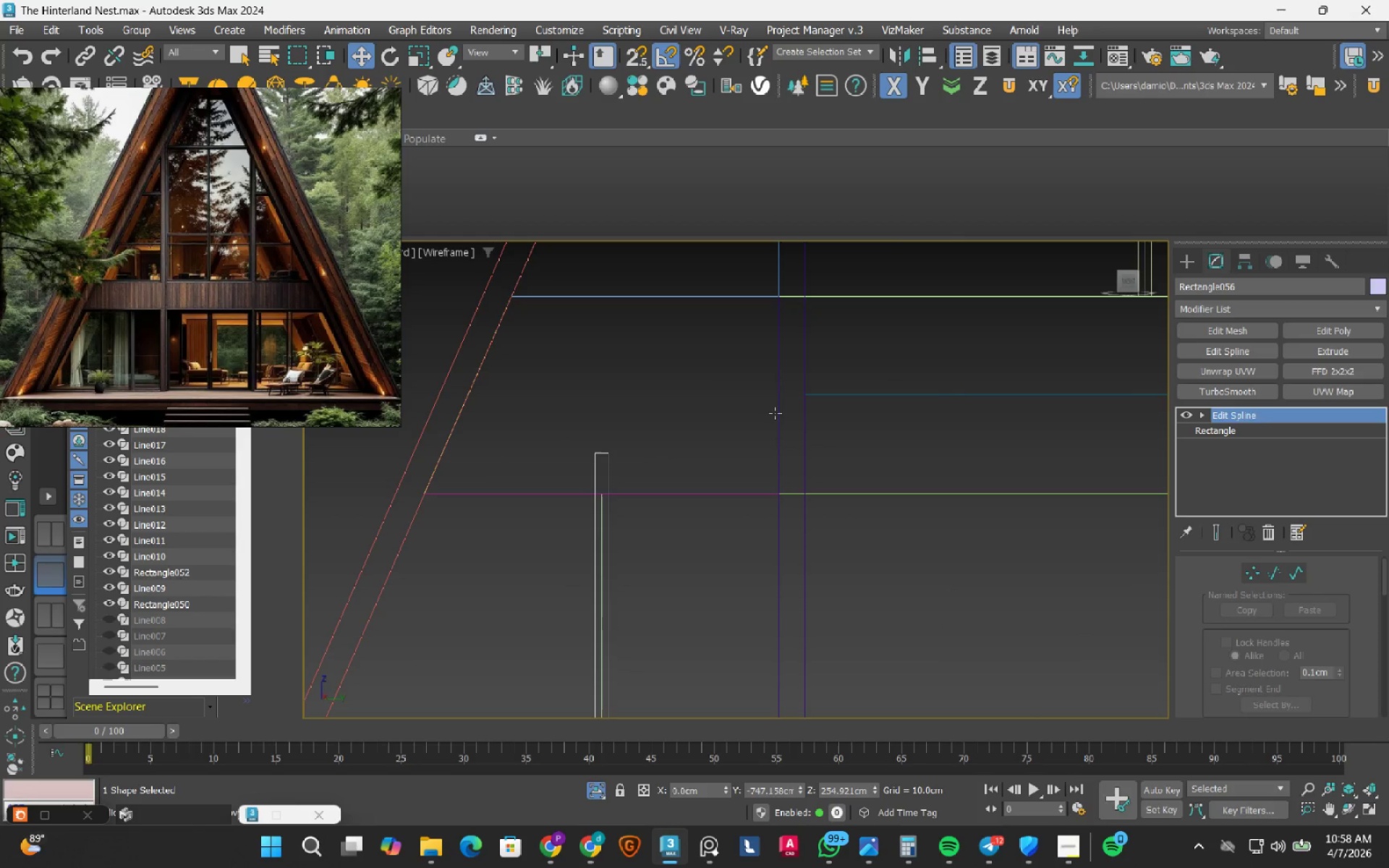 
key(1)
 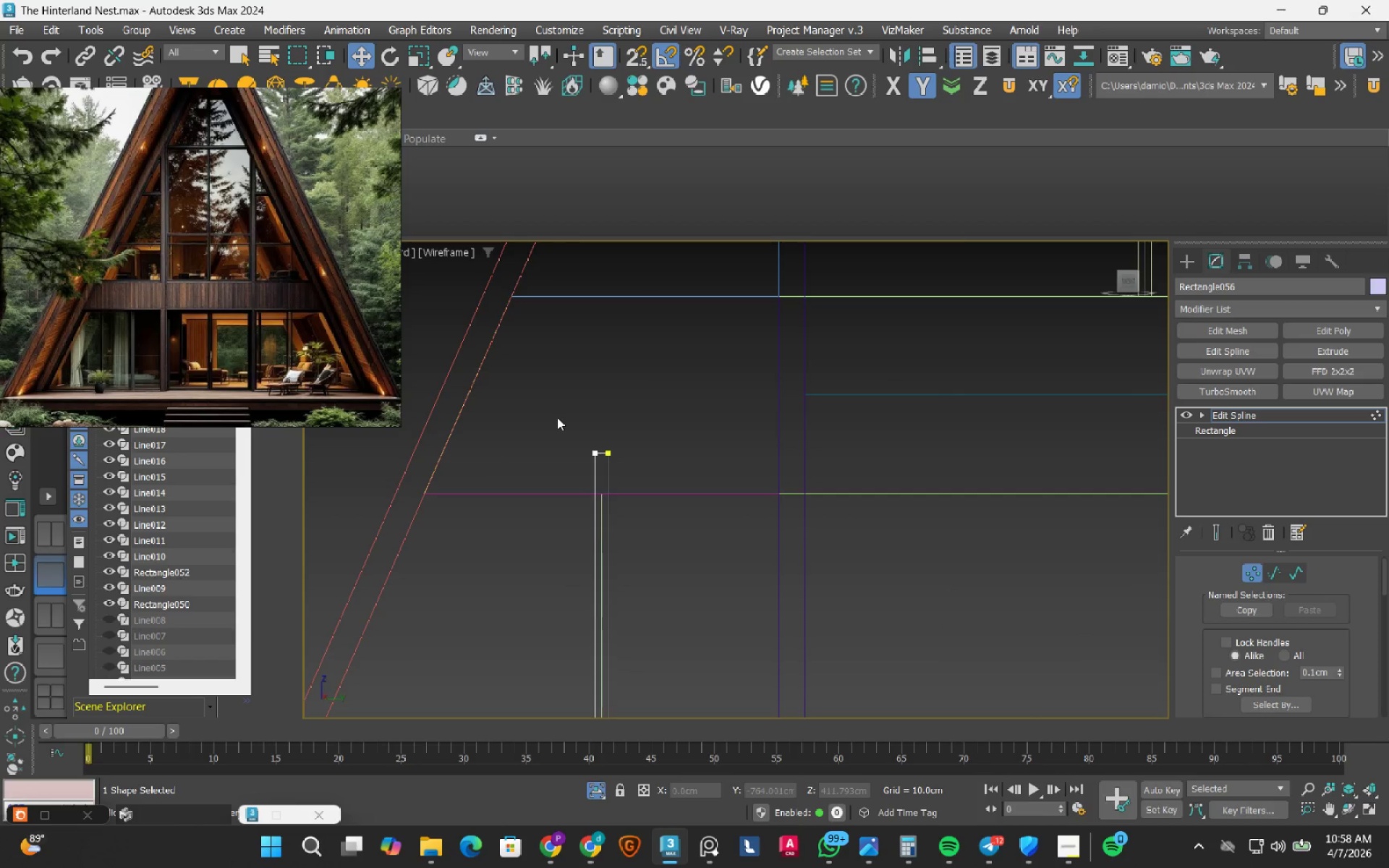 
left_click_drag(start_coordinate=[561, 414], to_coordinate=[641, 473])
 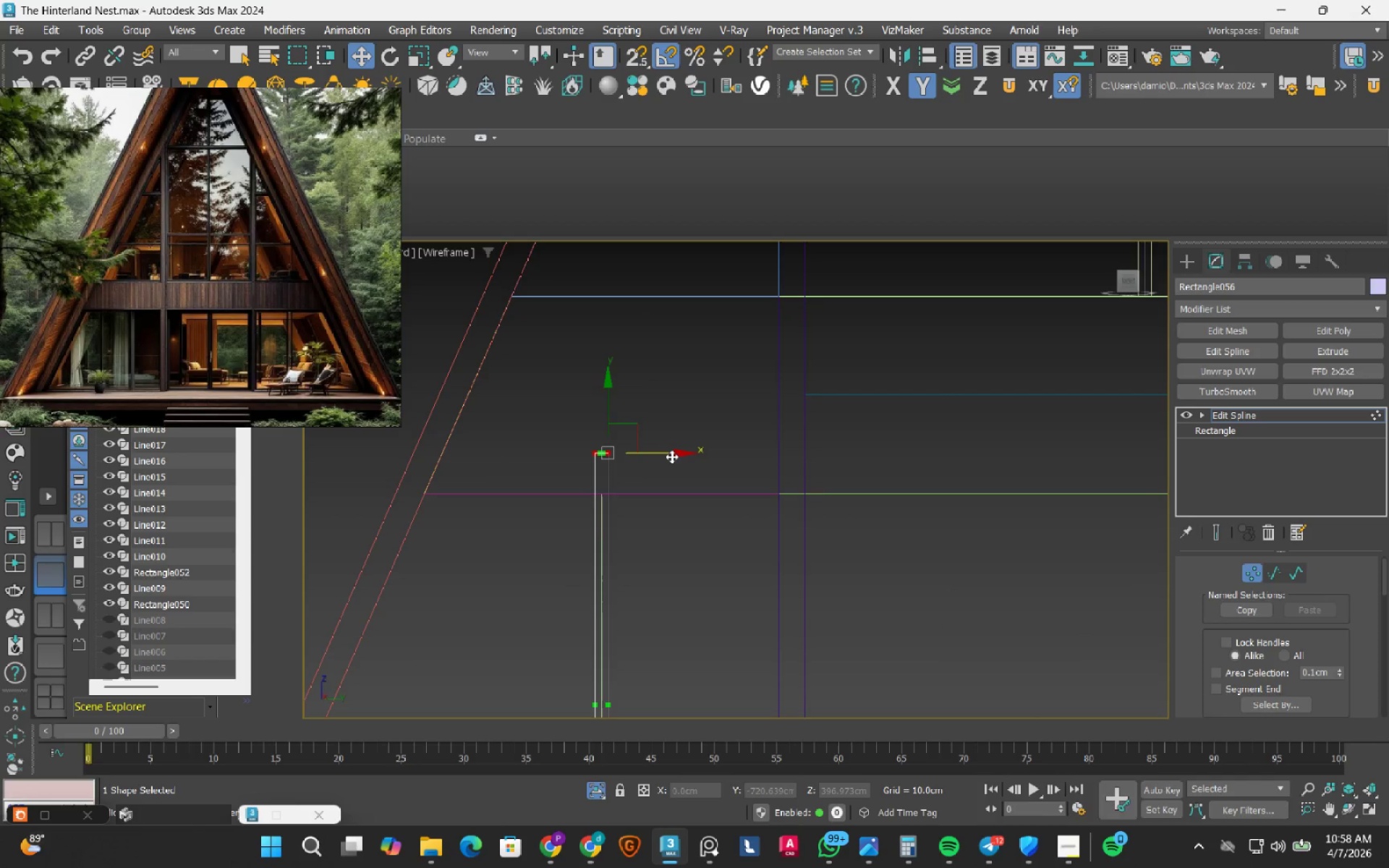 
right_click([671, 456])
 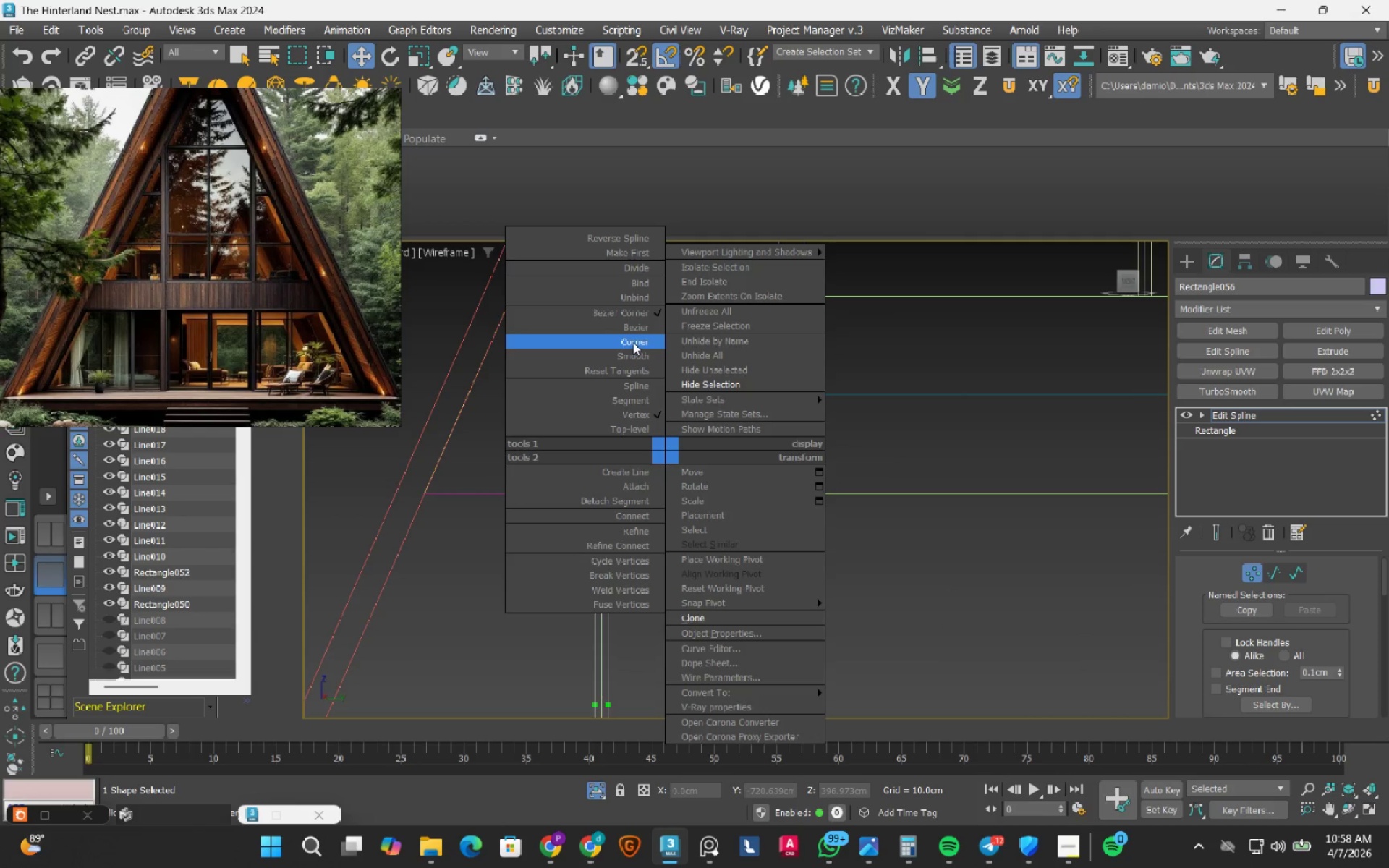 
left_click([633, 342])
 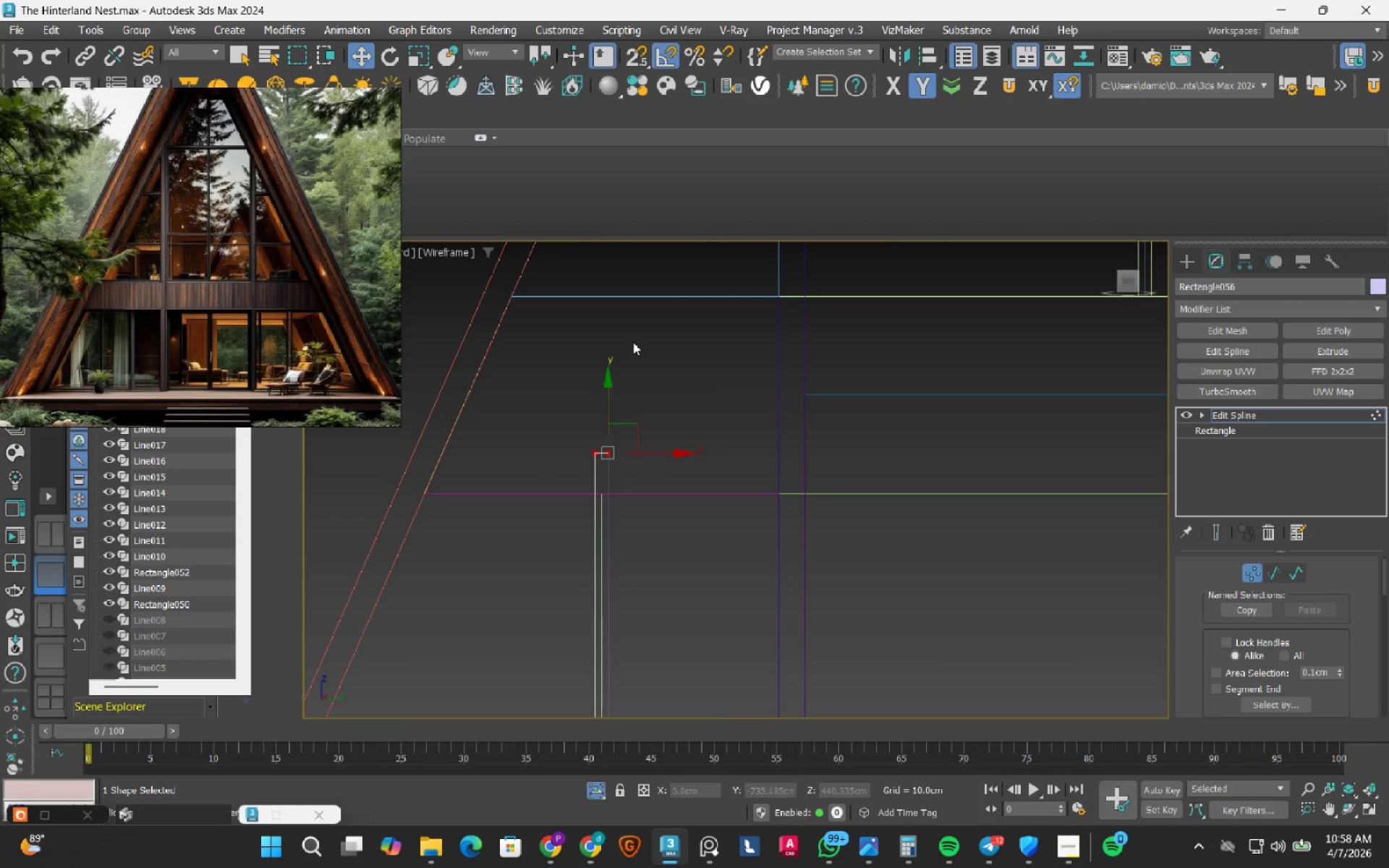 
scroll: coordinate [633, 343], scroll_direction: down, amount: 3.0
 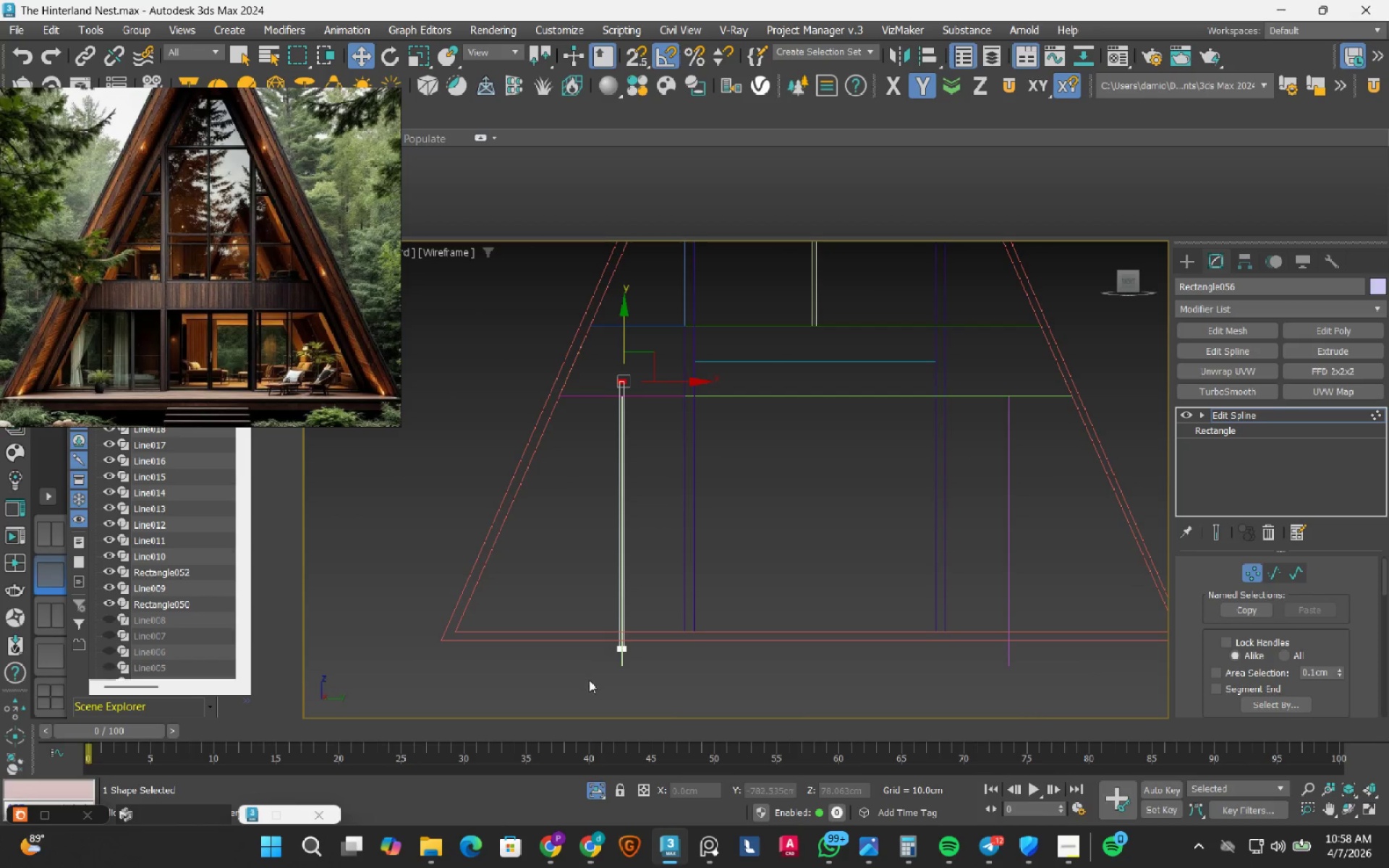 
left_click_drag(start_coordinate=[587, 680], to_coordinate=[689, 603])
 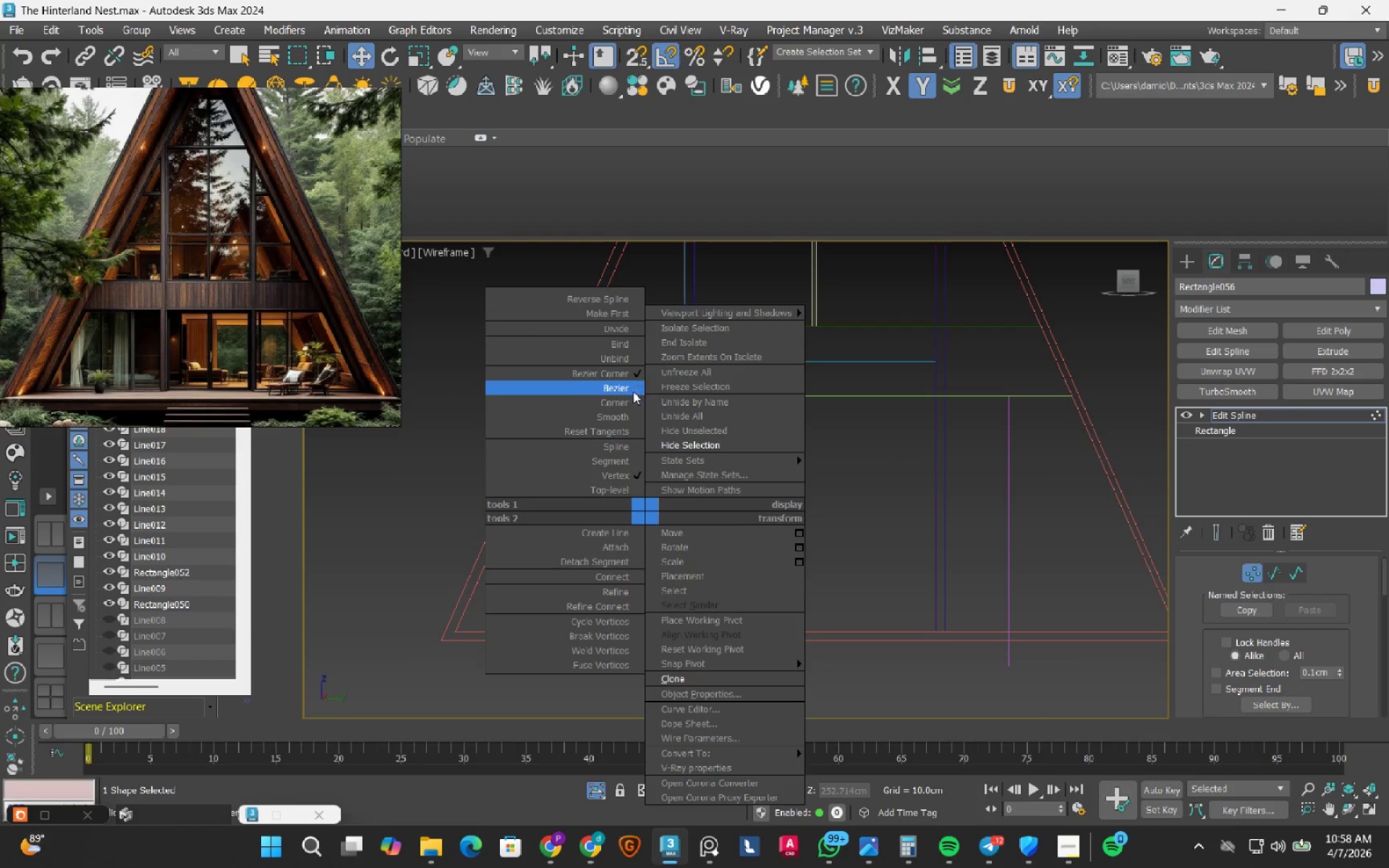 
left_click([610, 401])
 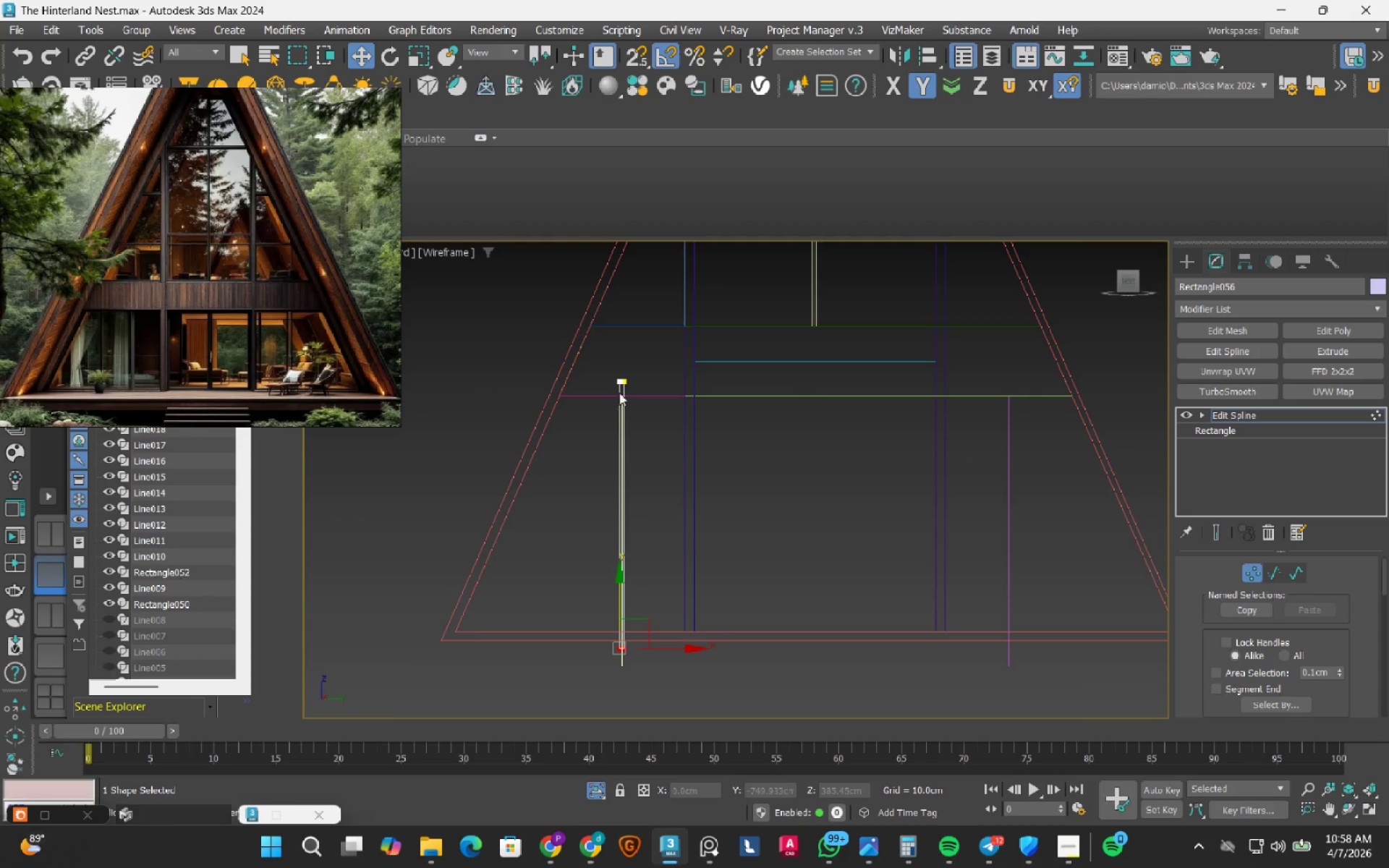 
left_click_drag(start_coordinate=[592, 330], to_coordinate=[664, 387])
 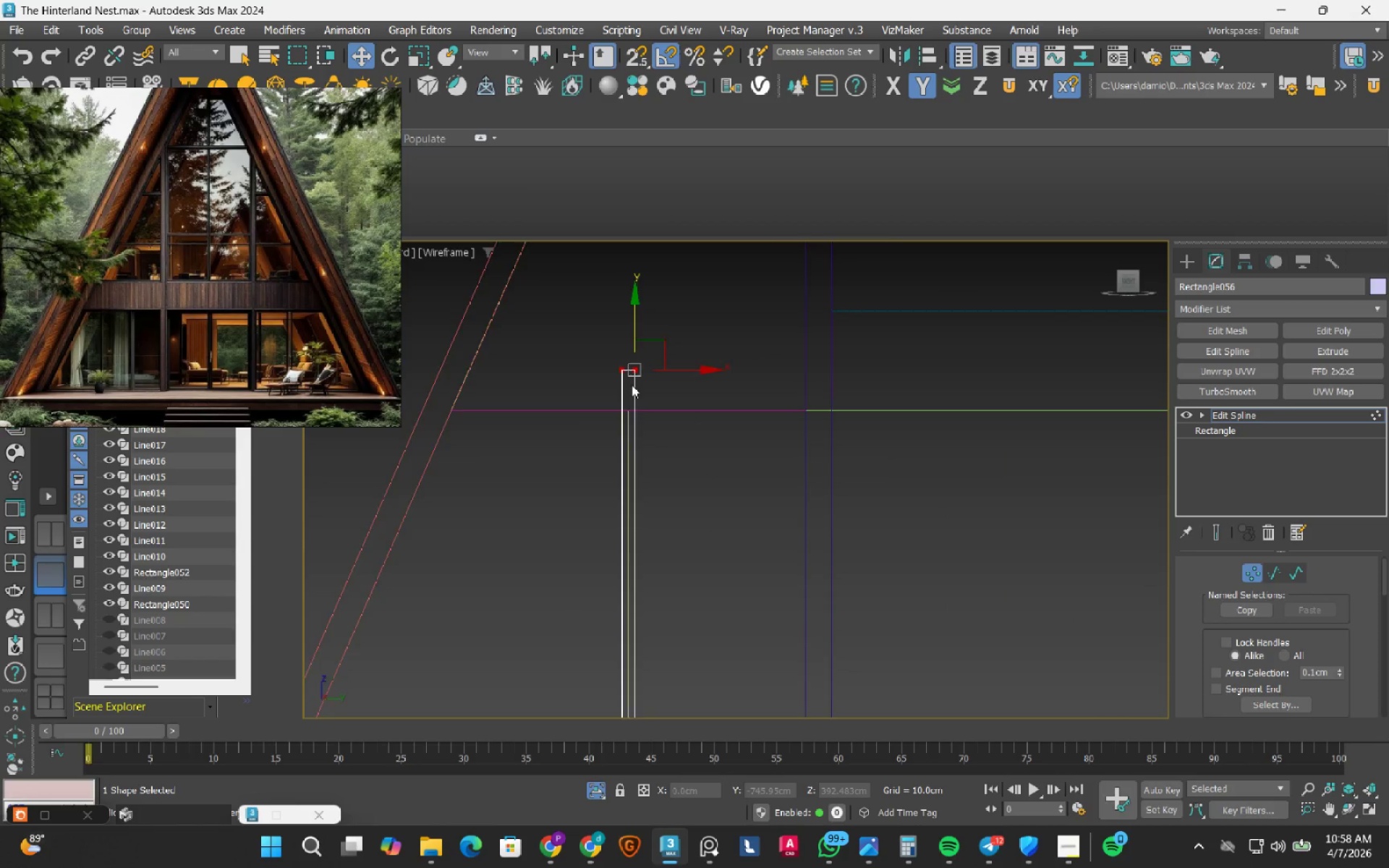 
scroll: coordinate [632, 385], scroll_direction: up, amount: 5.0
 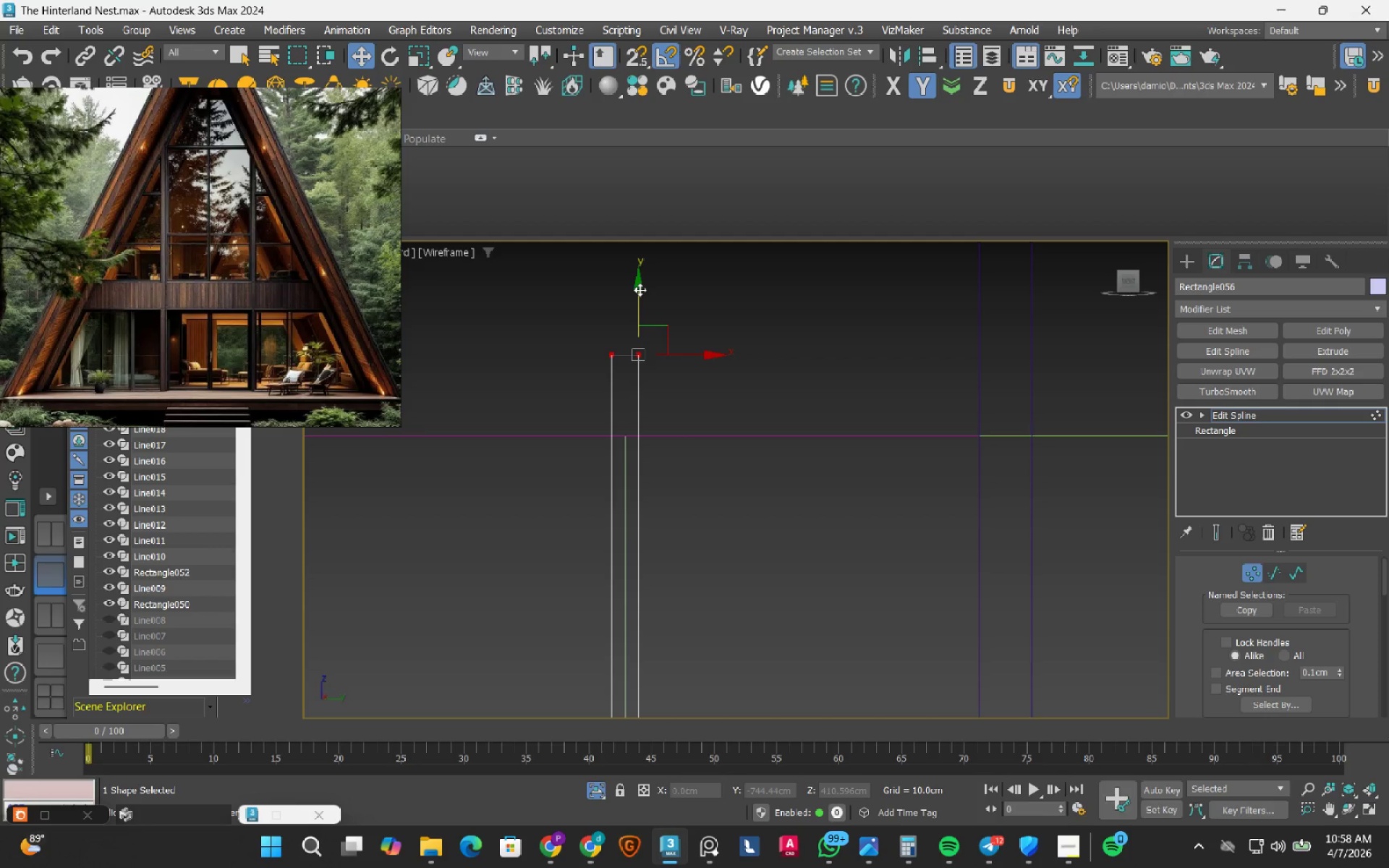 
left_click_drag(start_coordinate=[640, 289], to_coordinate=[622, 438])
 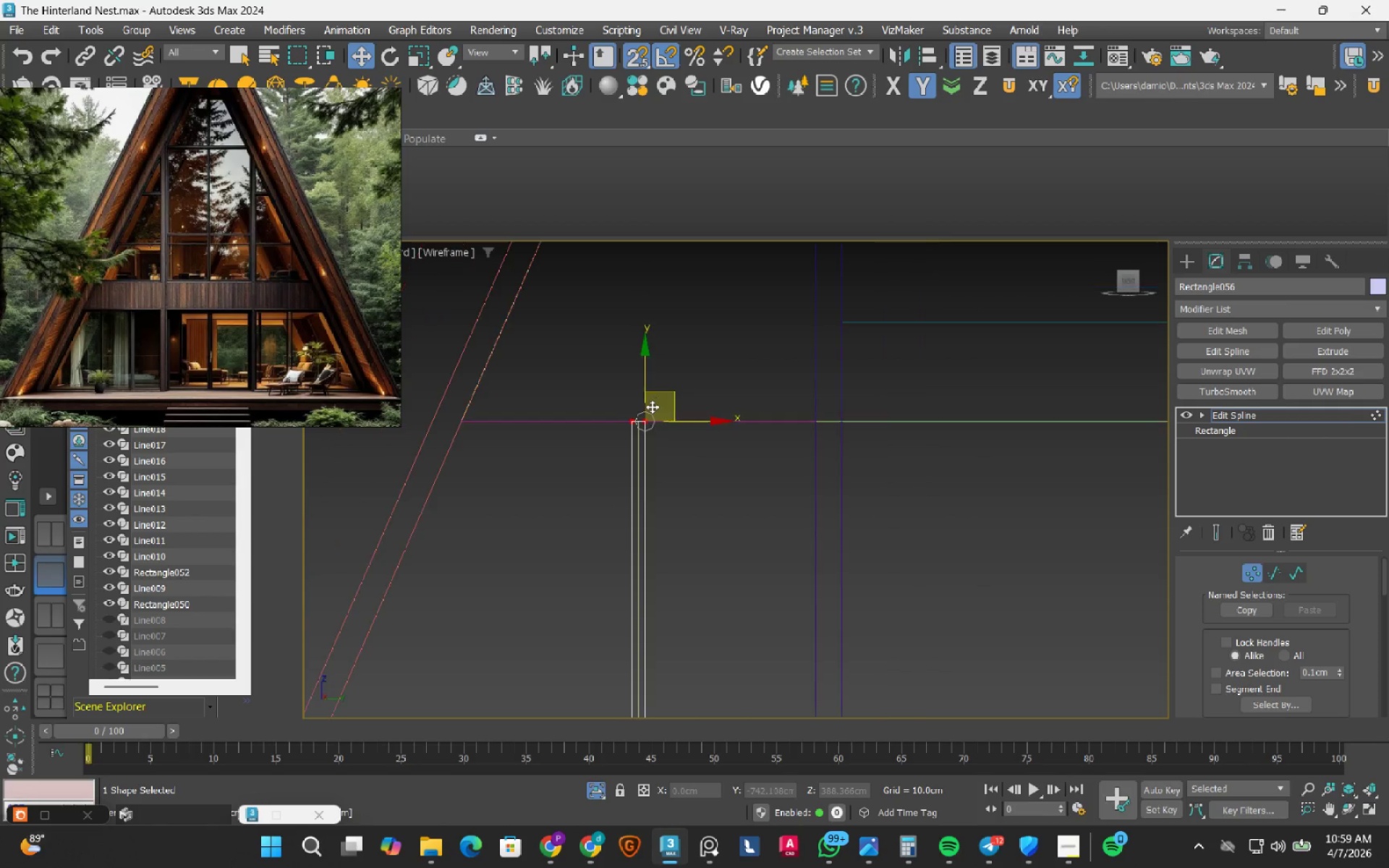 
key(S)
 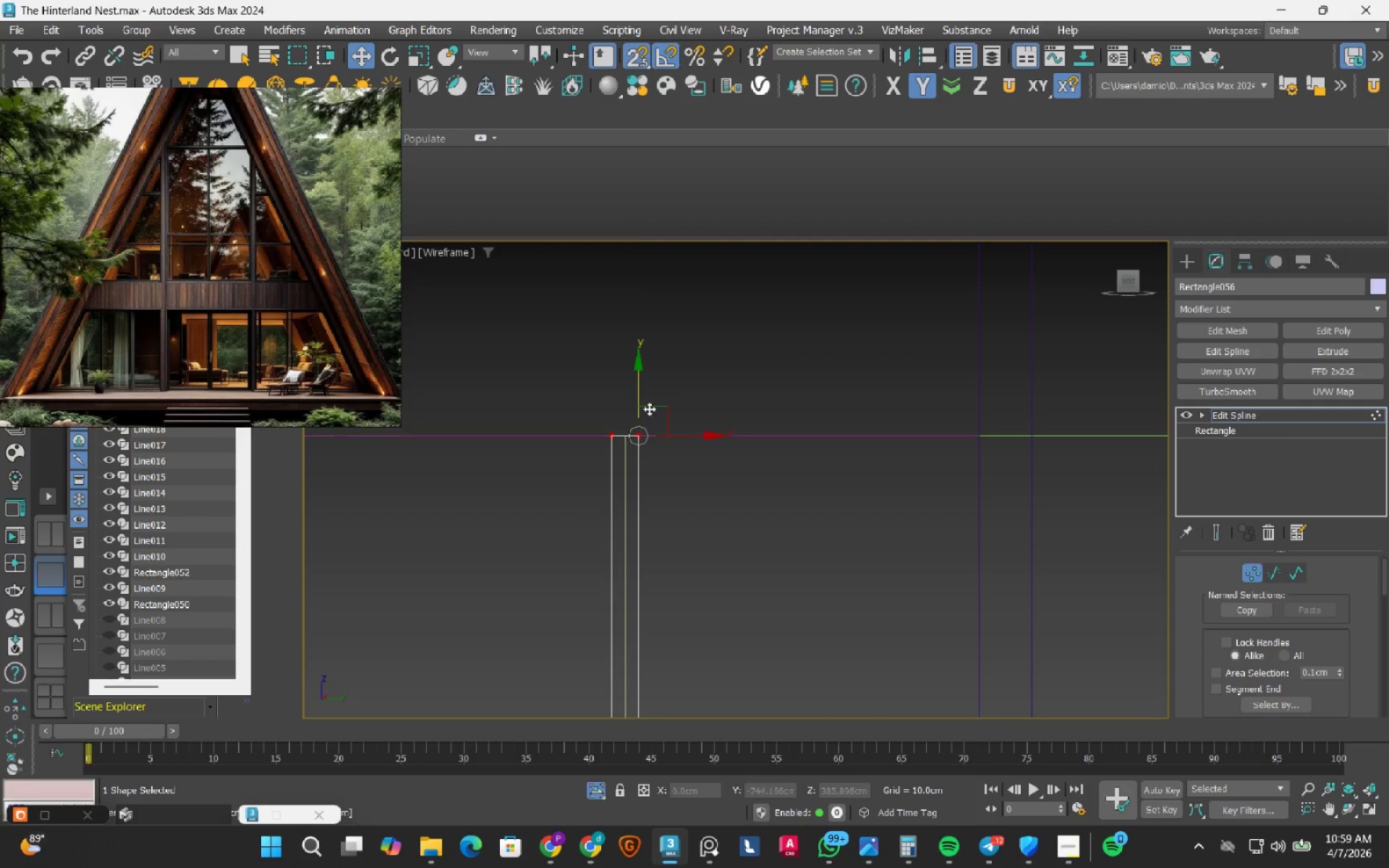 
scroll: coordinate [652, 407], scroll_direction: down, amount: 2.0
 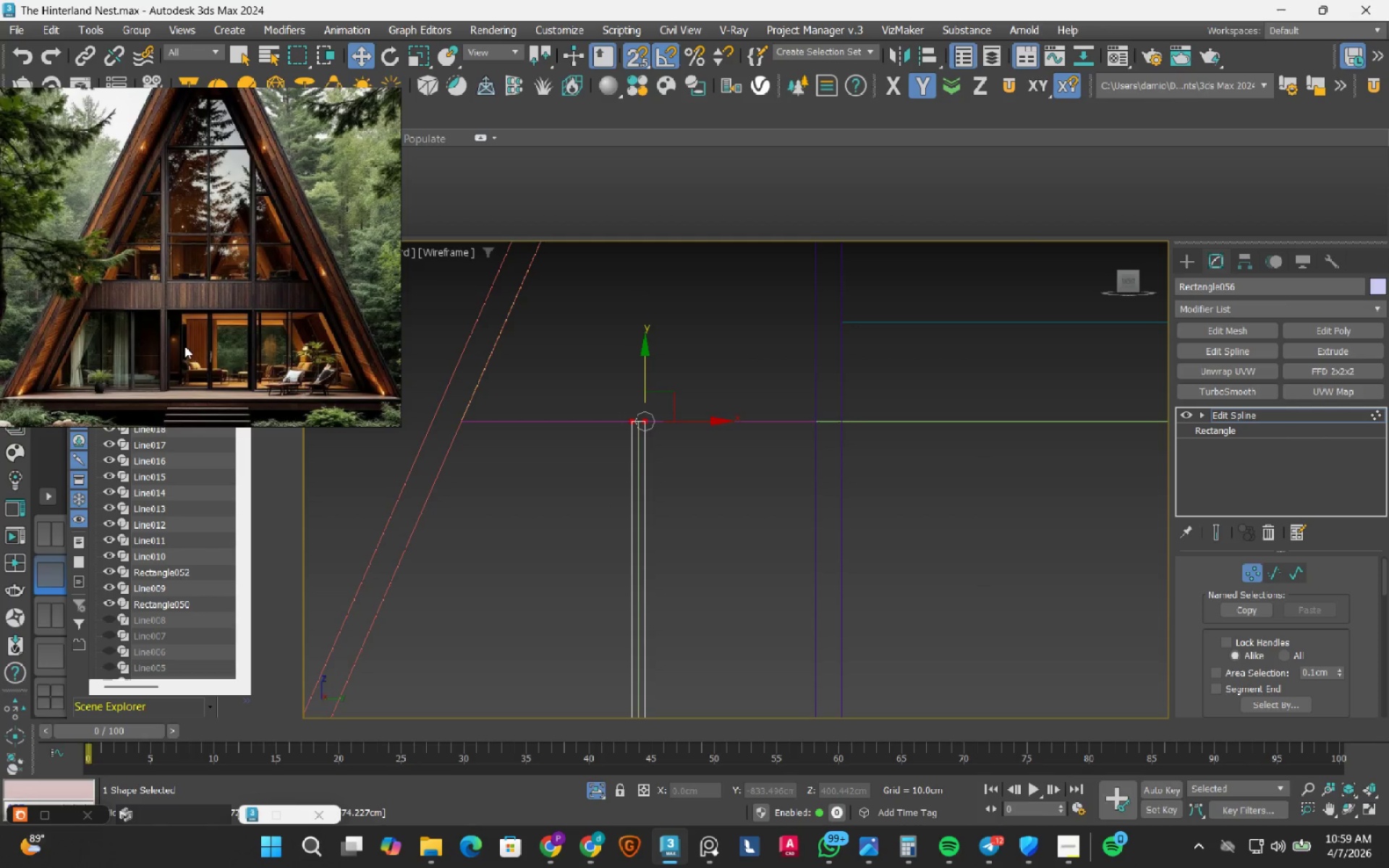 
scroll: coordinate [140, 286], scroll_direction: up, amount: 6.0
 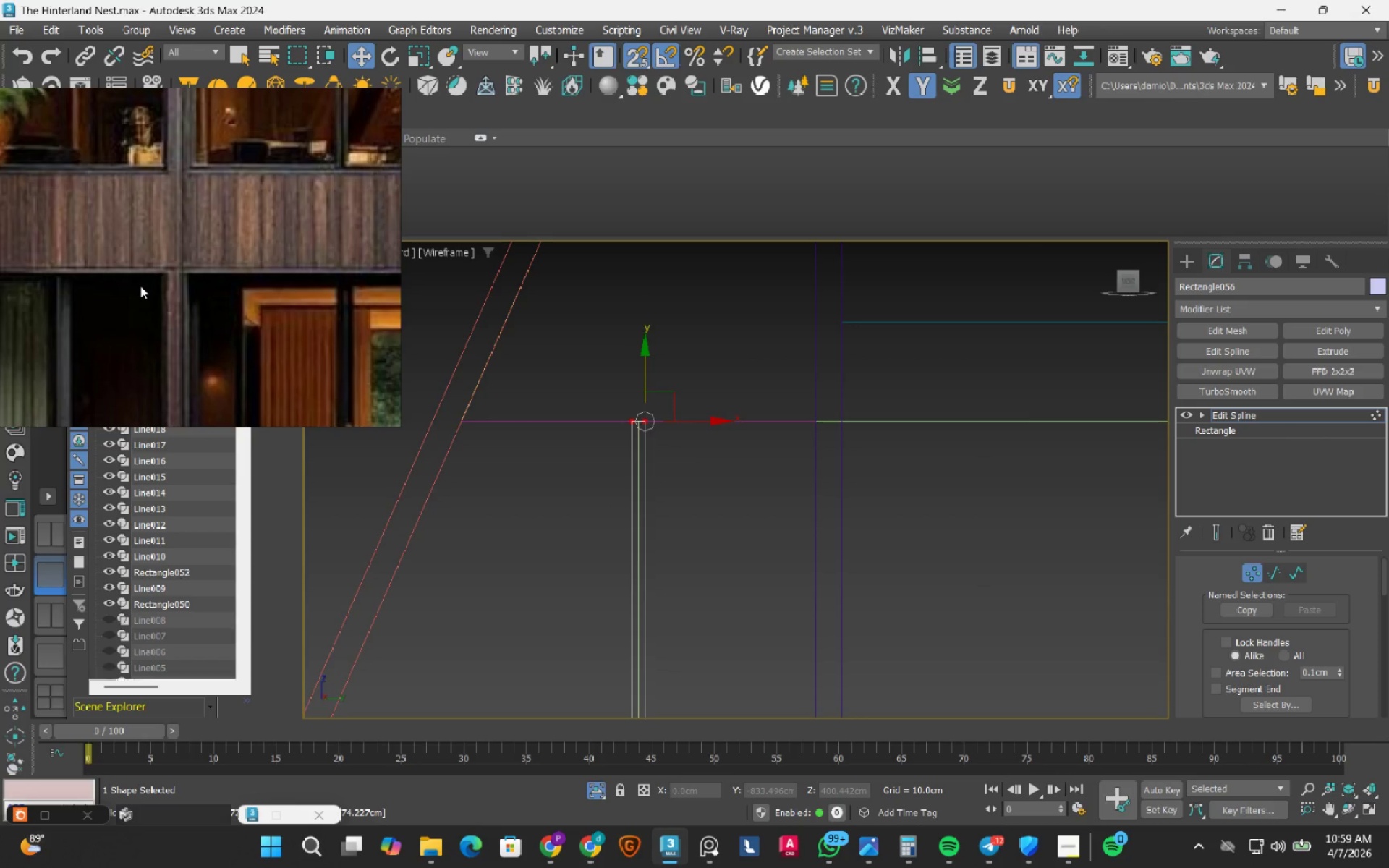 
scroll: coordinate [140, 286], scroll_direction: down, amount: 5.0
 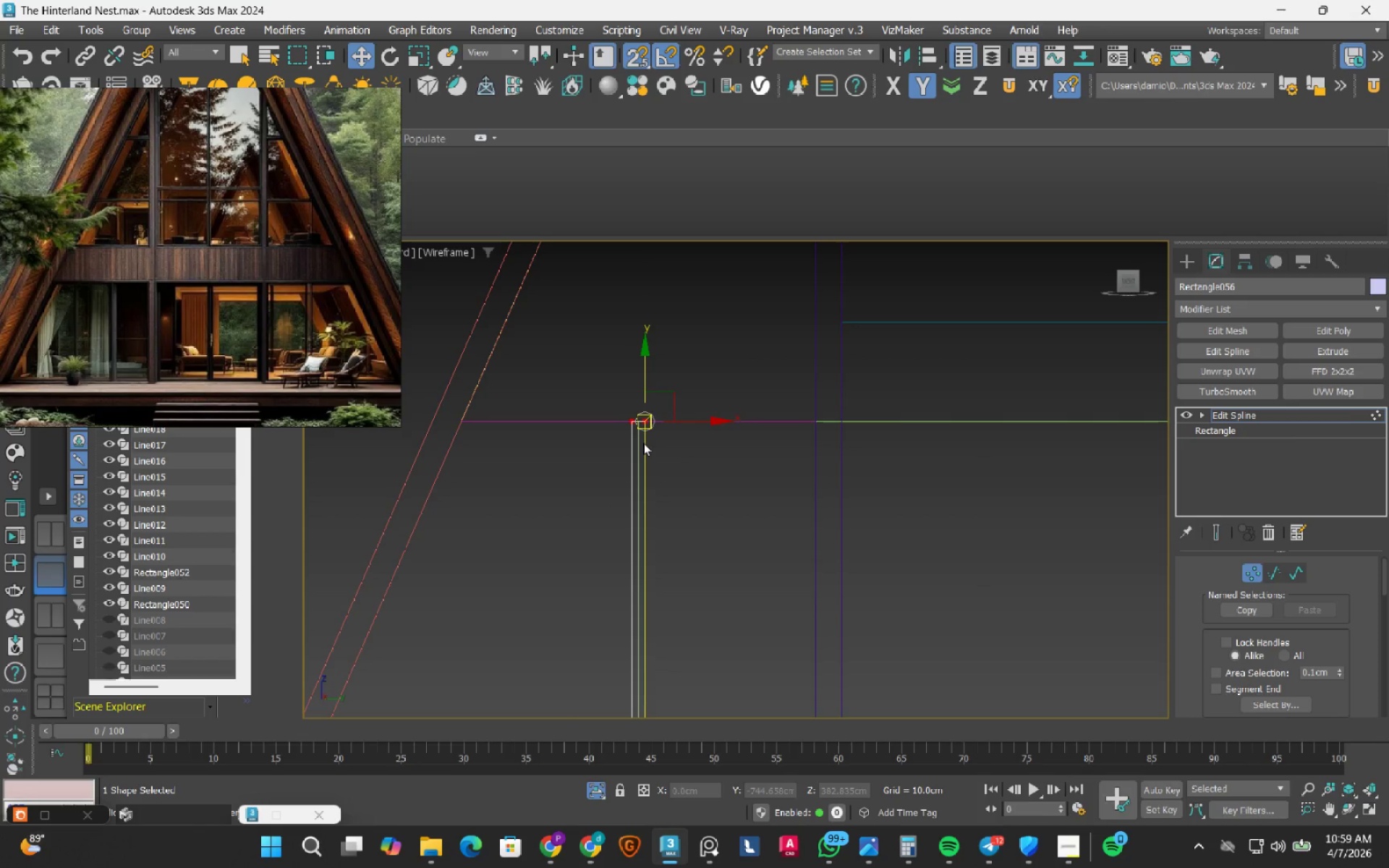 
wait(5.33)
 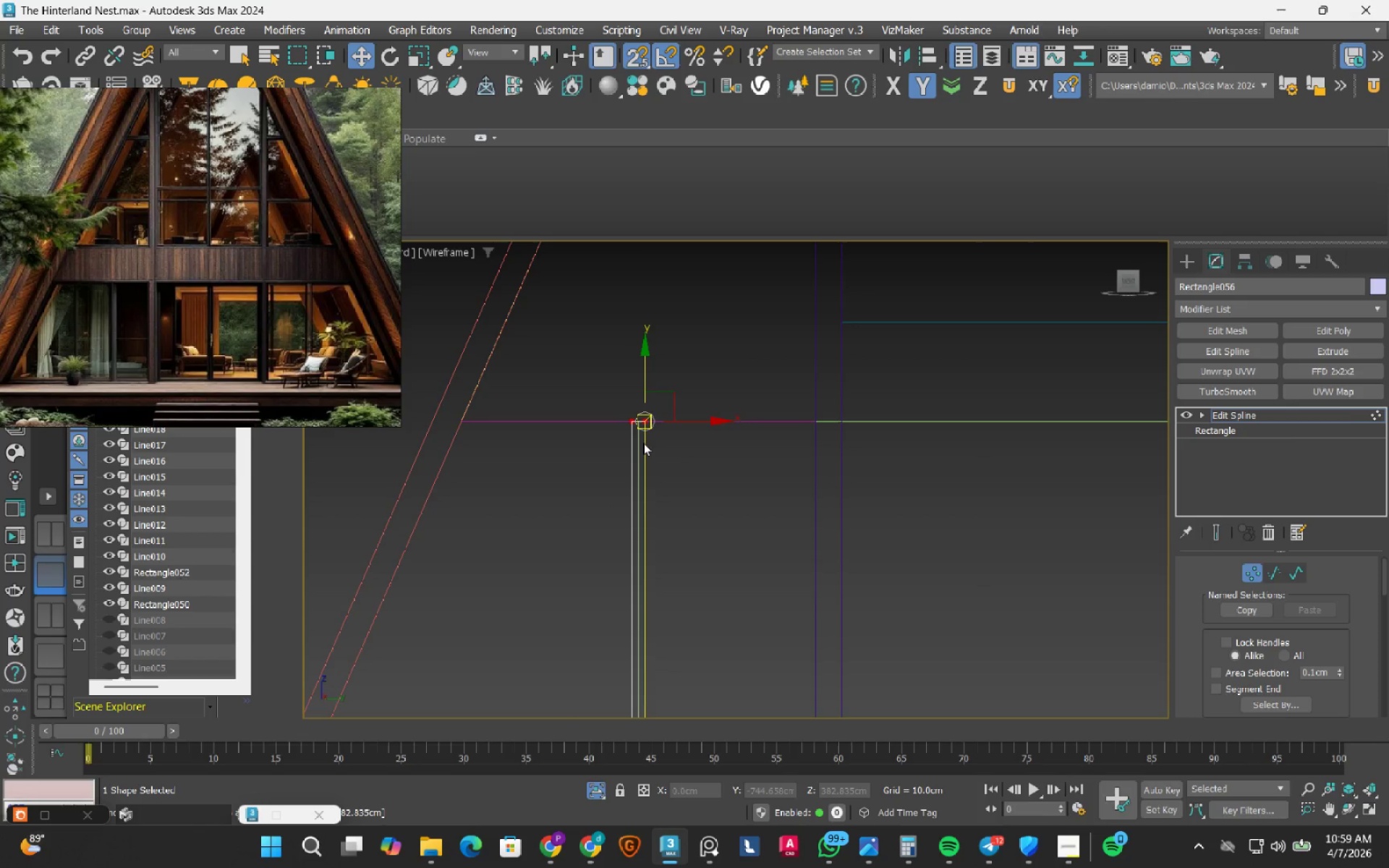 
scroll: coordinate [643, 443], scroll_direction: down, amount: 3.0
 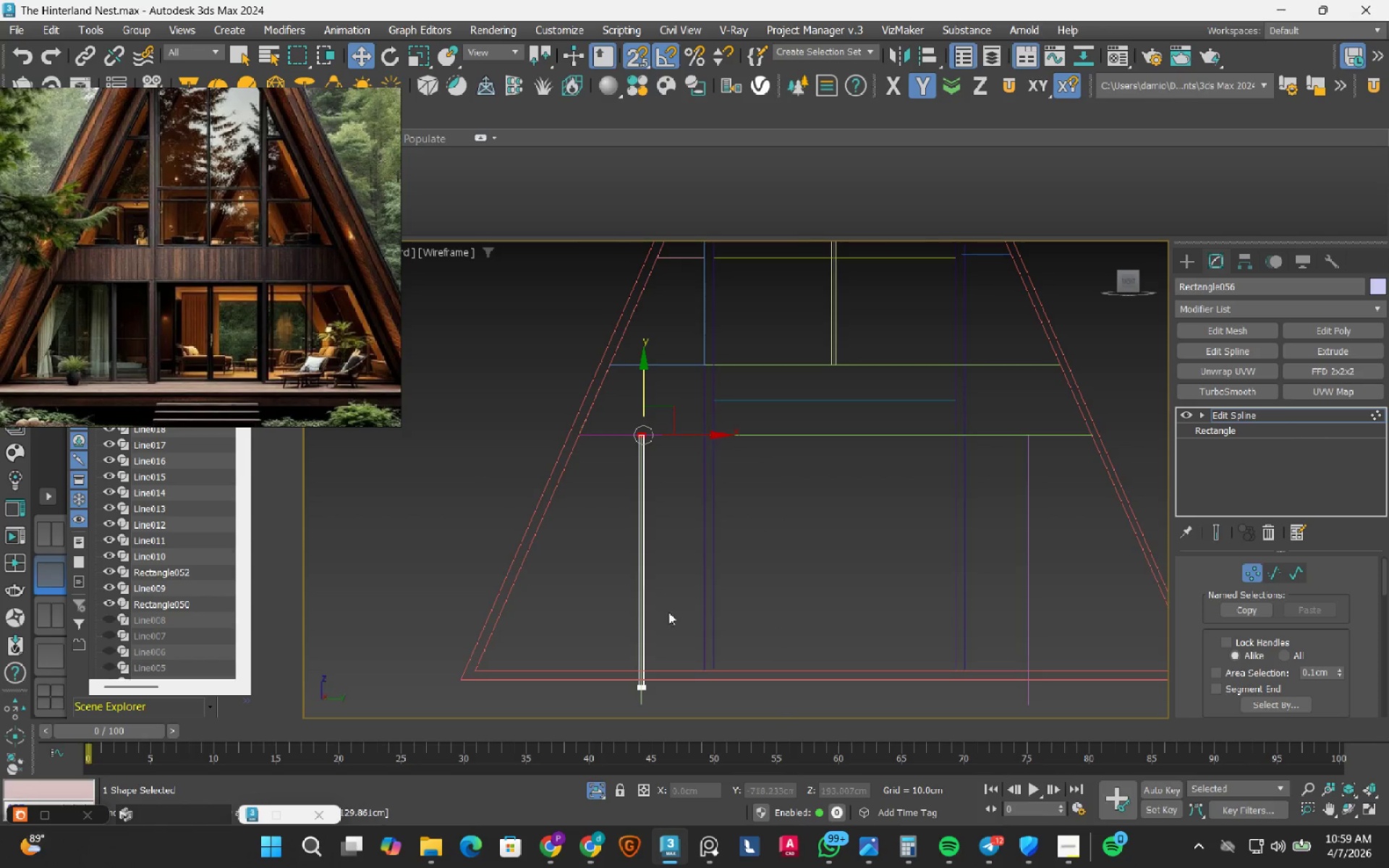 
left_click_drag(start_coordinate=[634, 580], to_coordinate=[789, 519])
 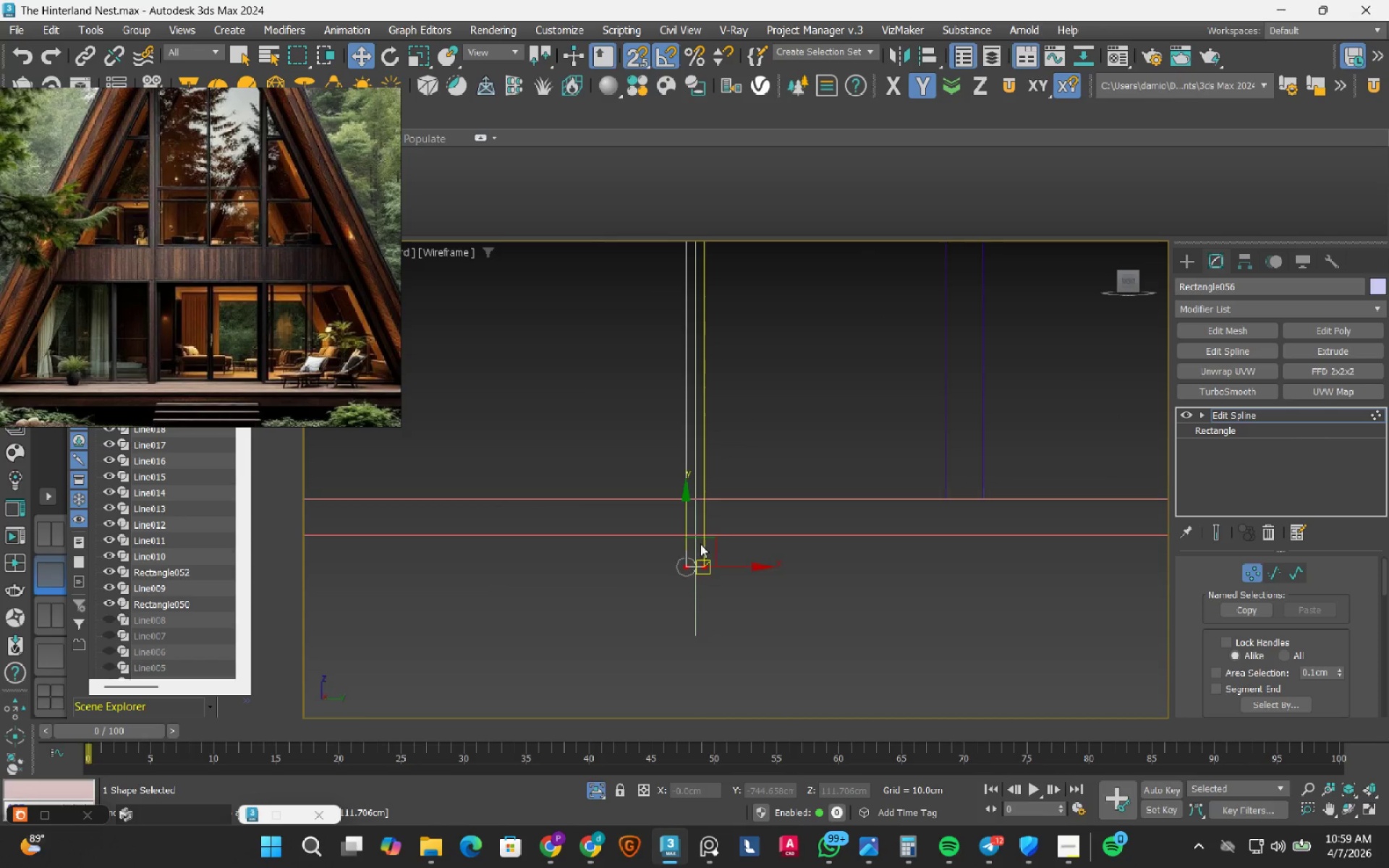 
scroll: coordinate [700, 544], scroll_direction: up, amount: 6.0
 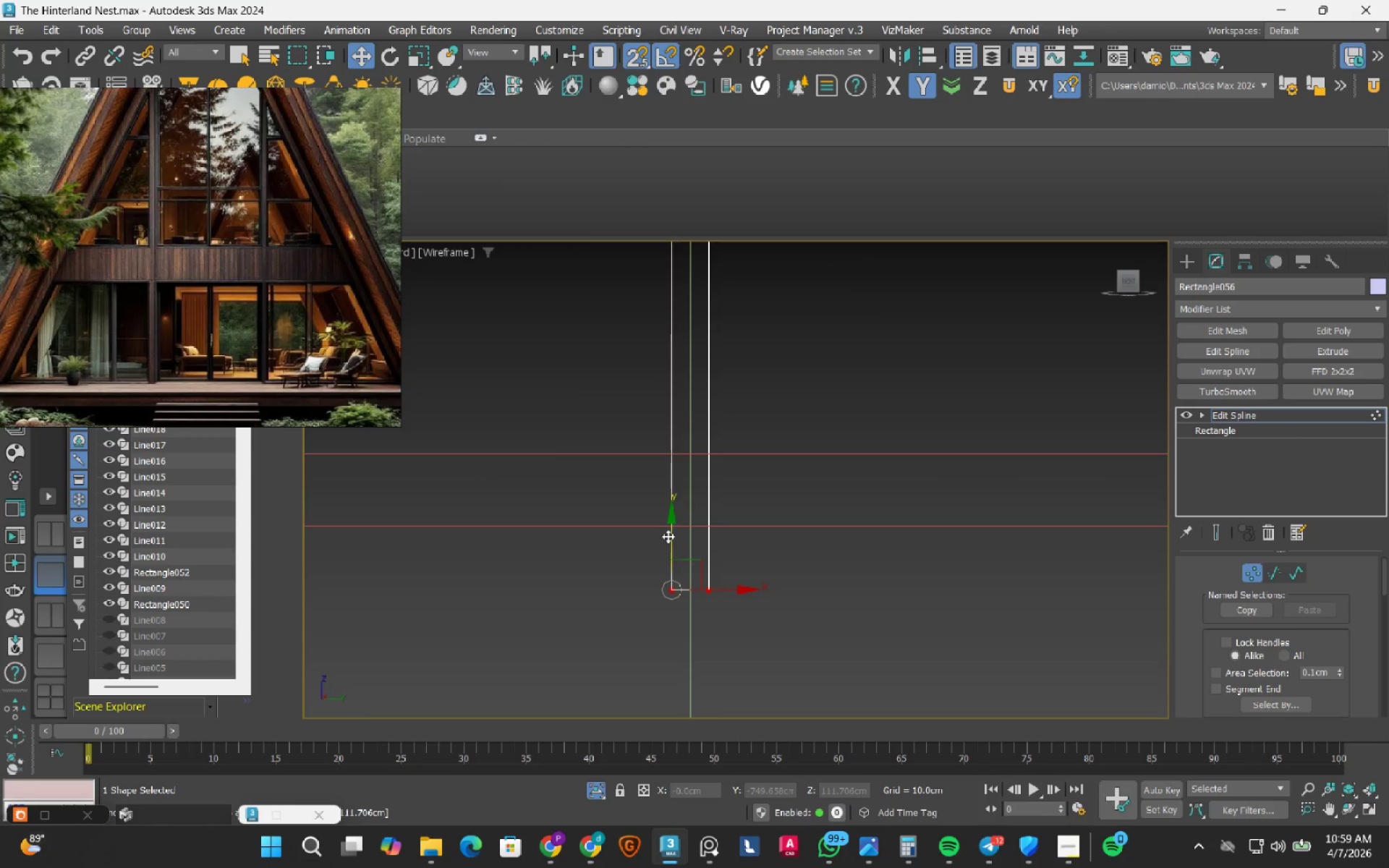 
left_click_drag(start_coordinate=[668, 536], to_coordinate=[742, 363])
 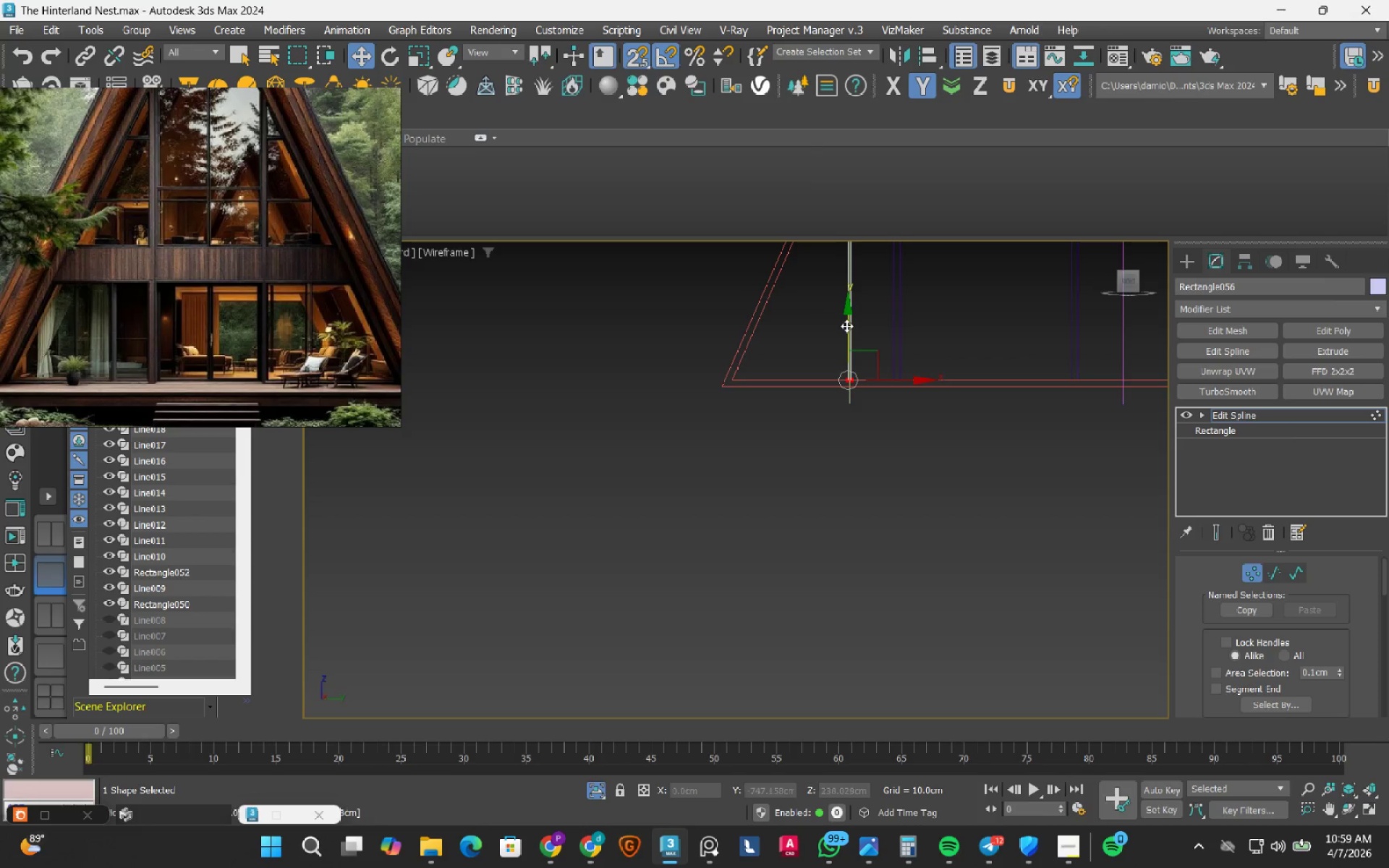 
type(ss)
 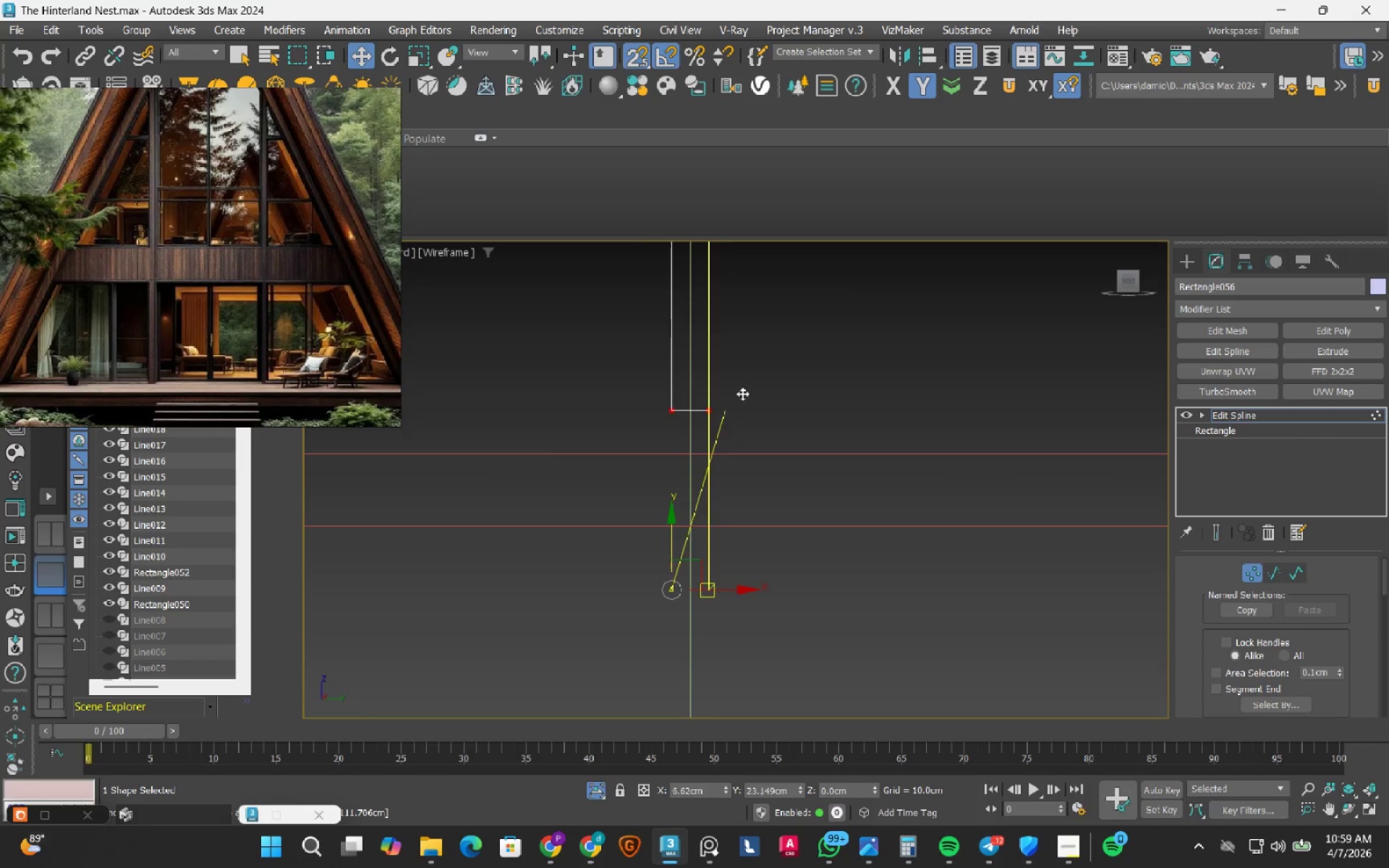 
scroll: coordinate [899, 370], scroll_direction: down, amount: 7.0
 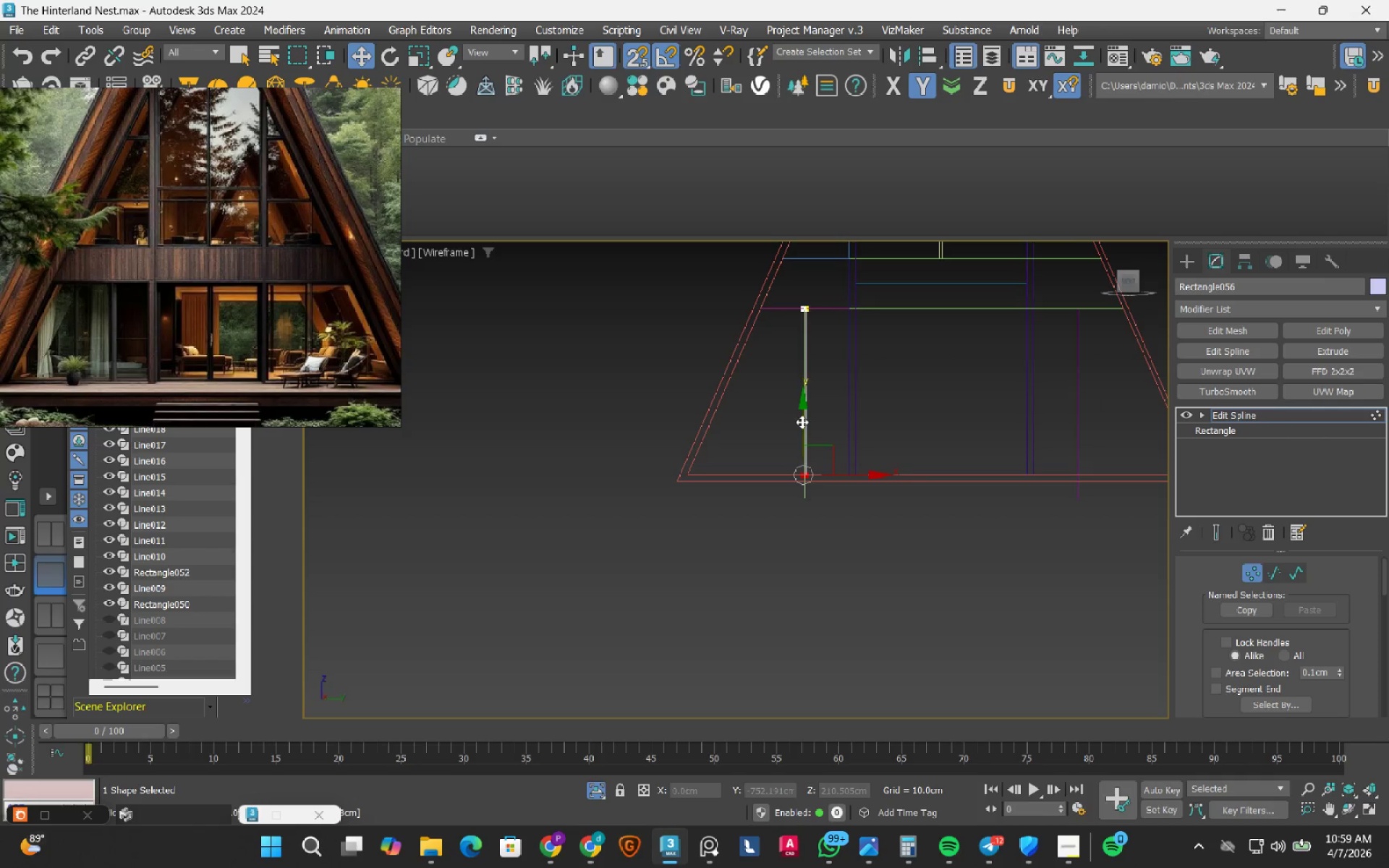 
key(1)
 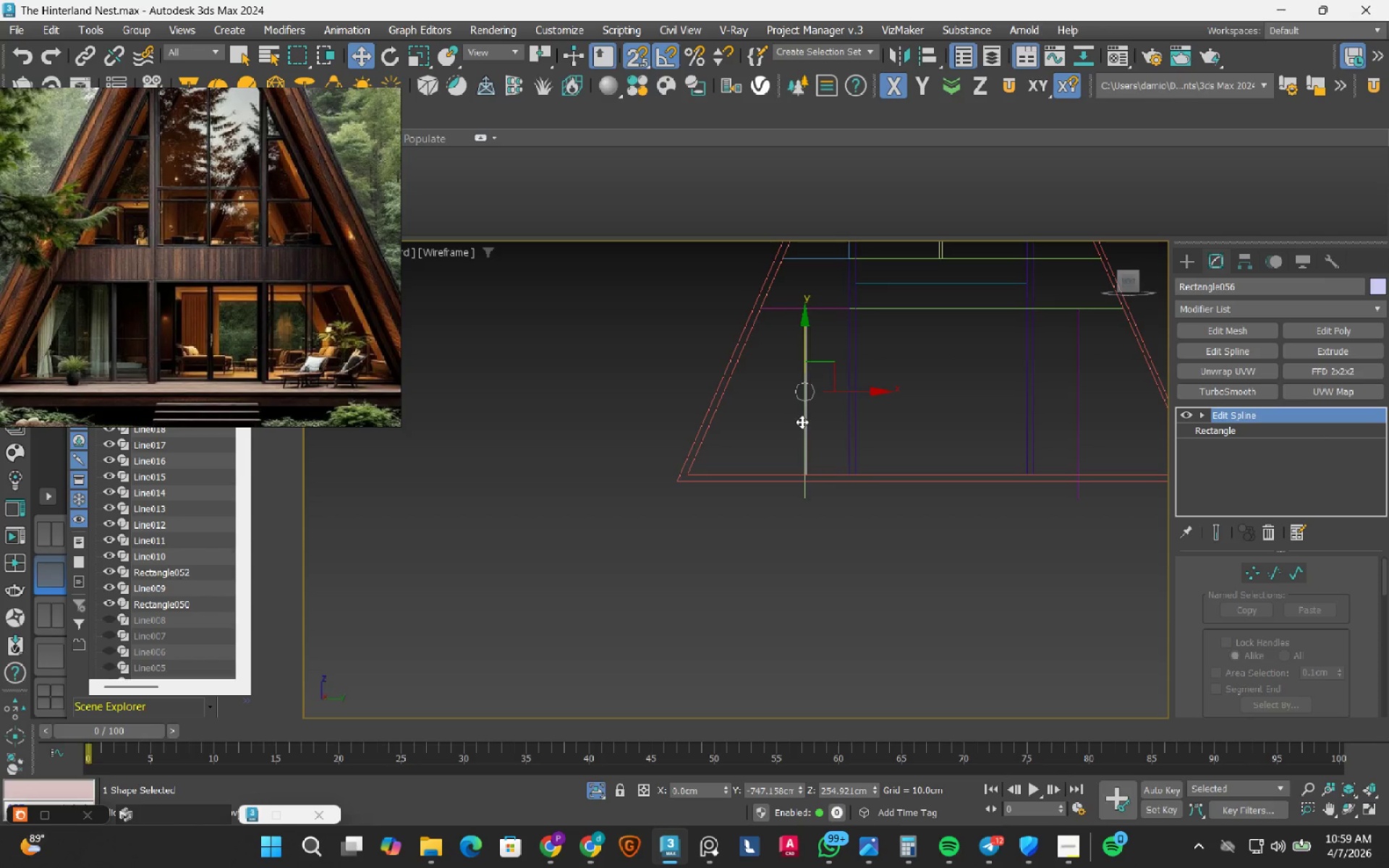 
key(MediaTrackNext)
 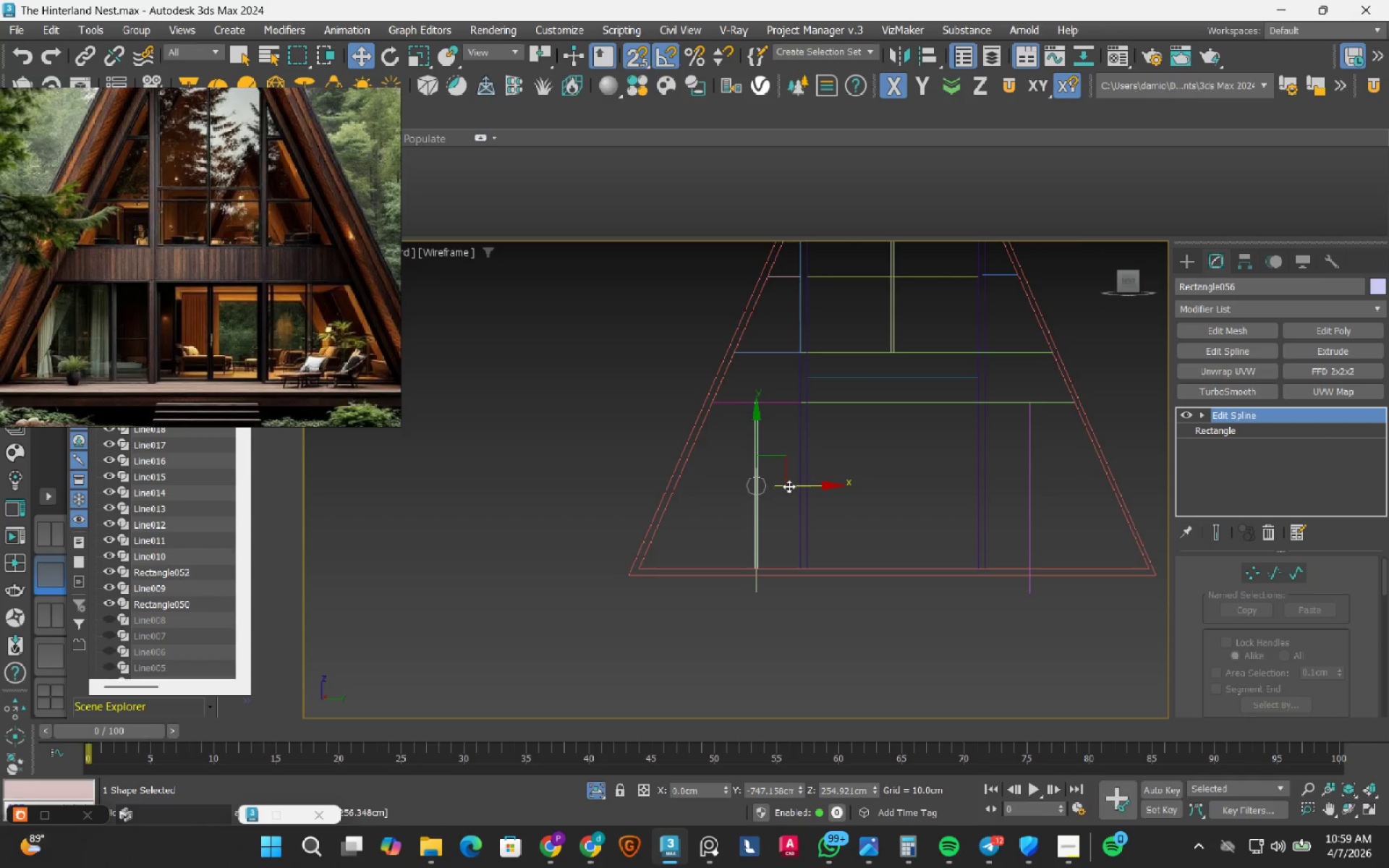 
hold_key(key=ShiftLeft, duration=1.52)
left_click_drag(start_coordinate=[800, 486], to_coordinate=[1024, 485])
 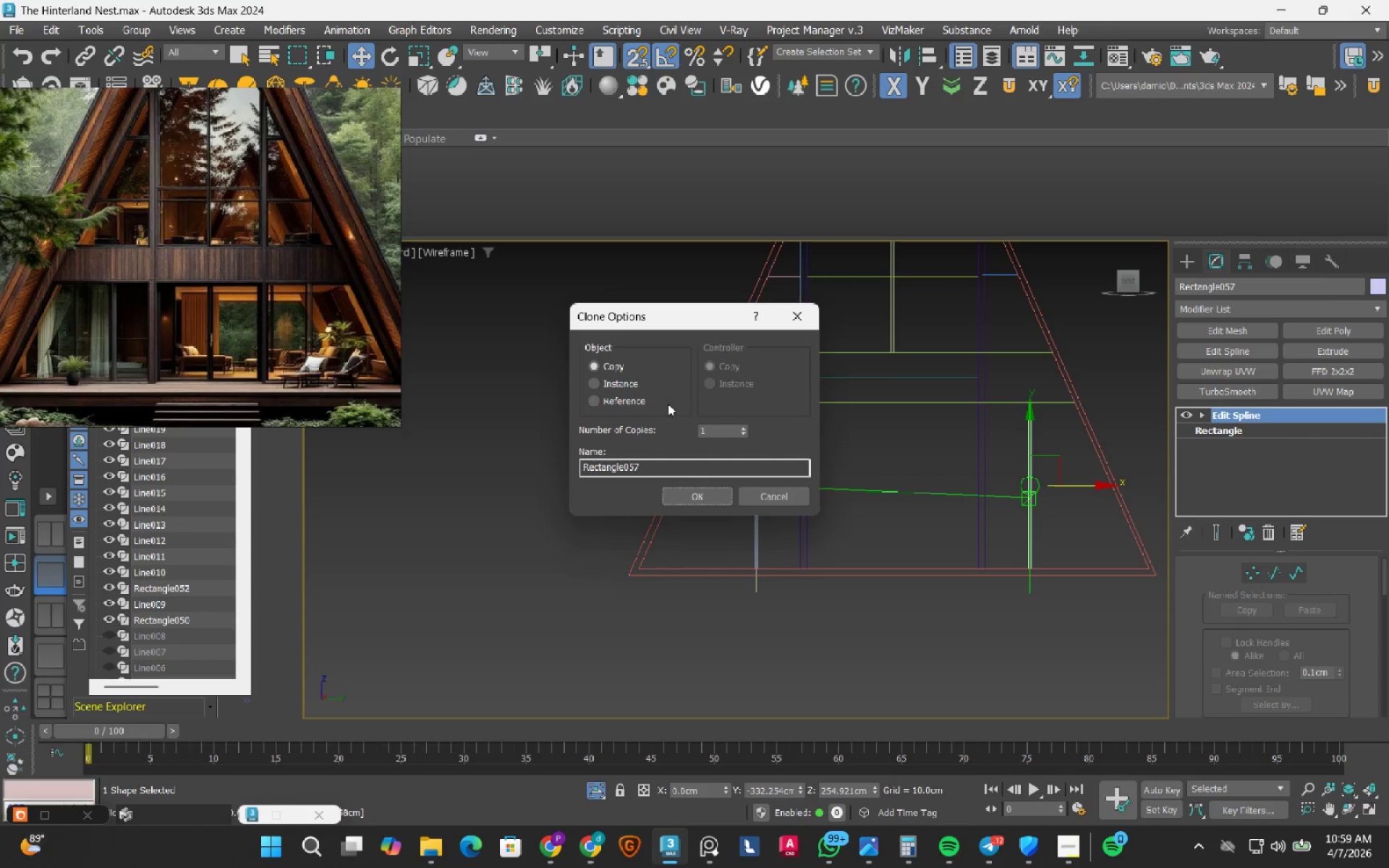 
hold_key(key=ShiftLeft, duration=0.66)
 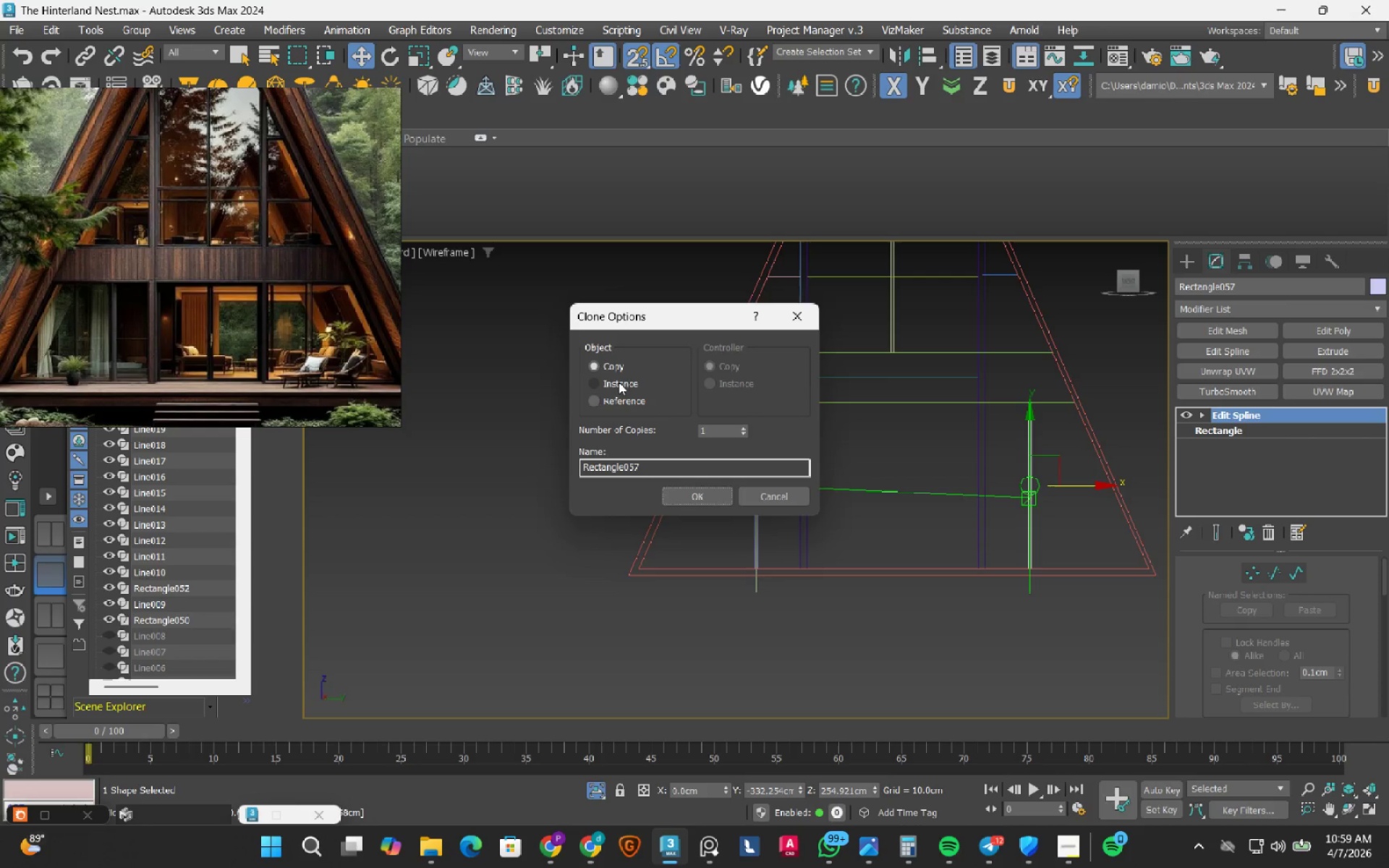 
left_click([611, 380])
 